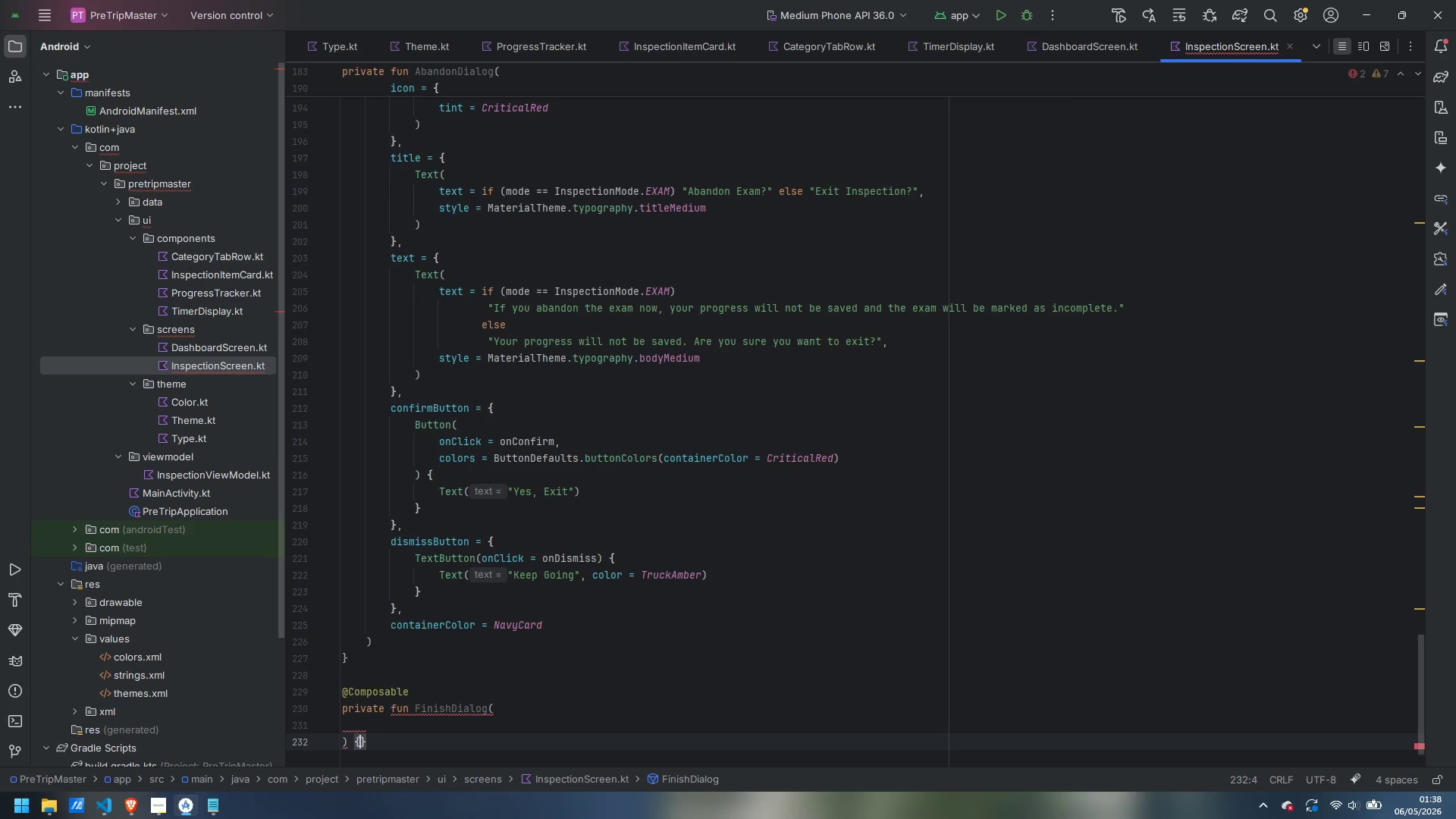 
key(ArrowUp)
 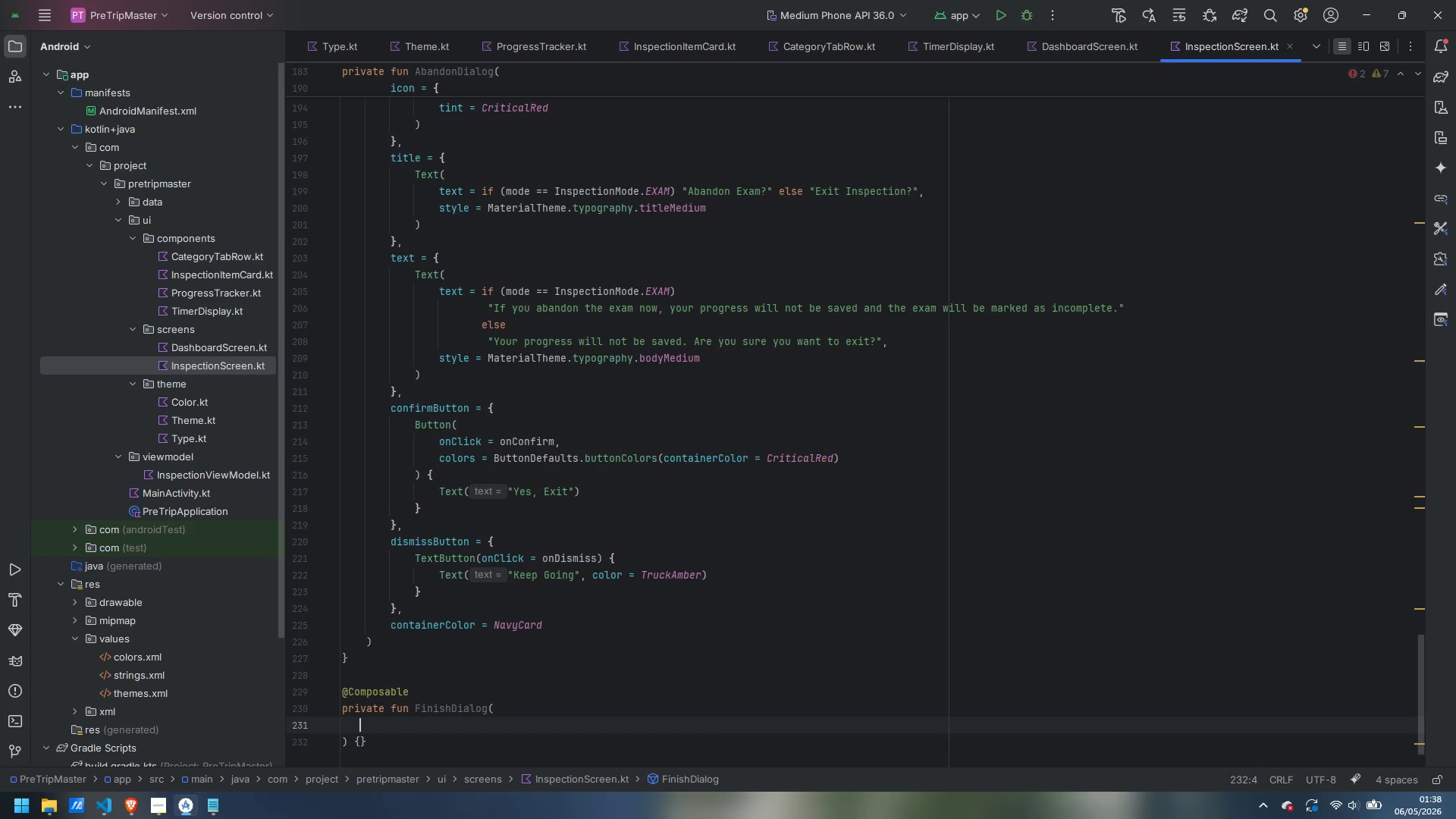 
key(Tab)
 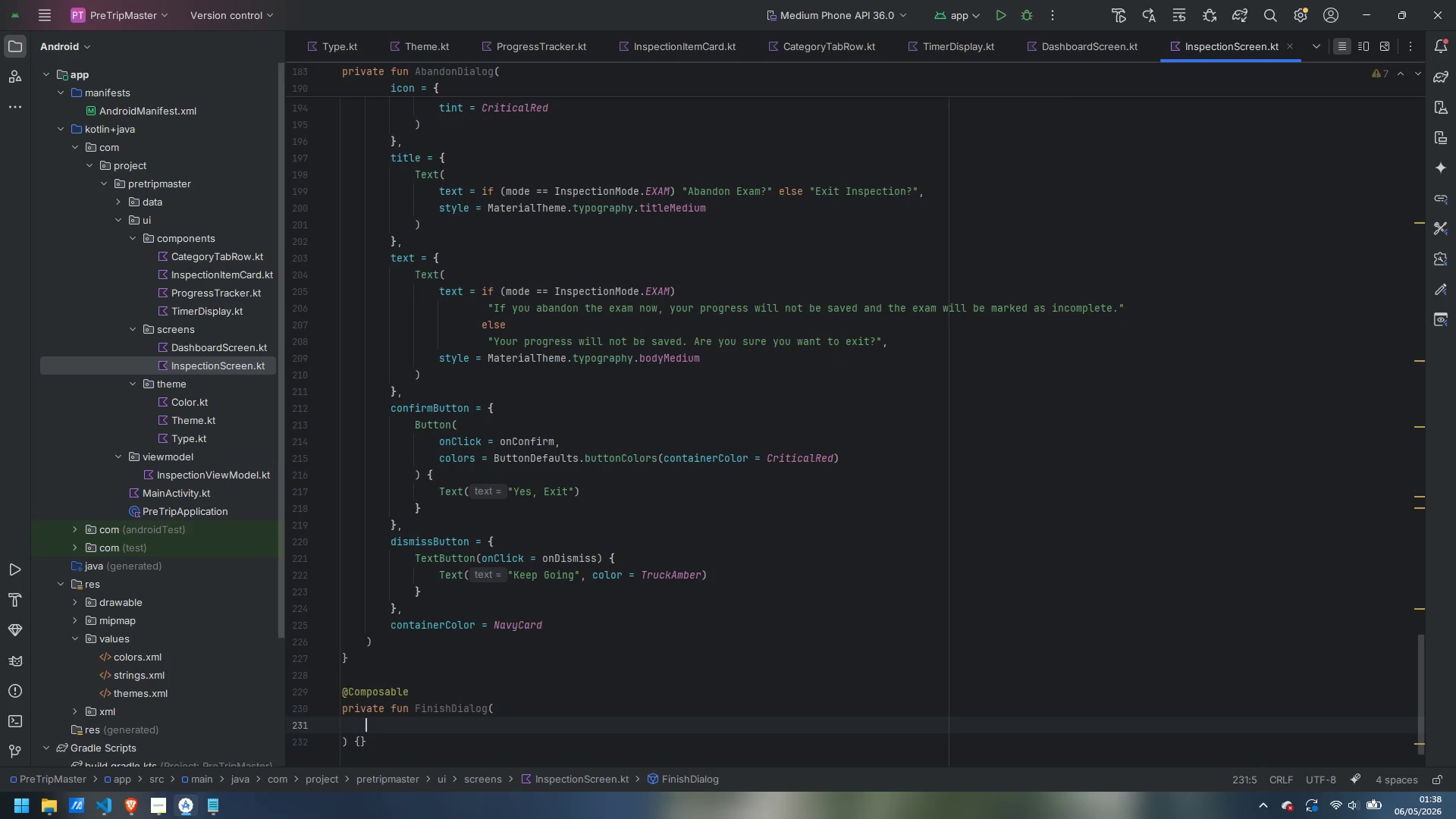 
key(Backspace)
 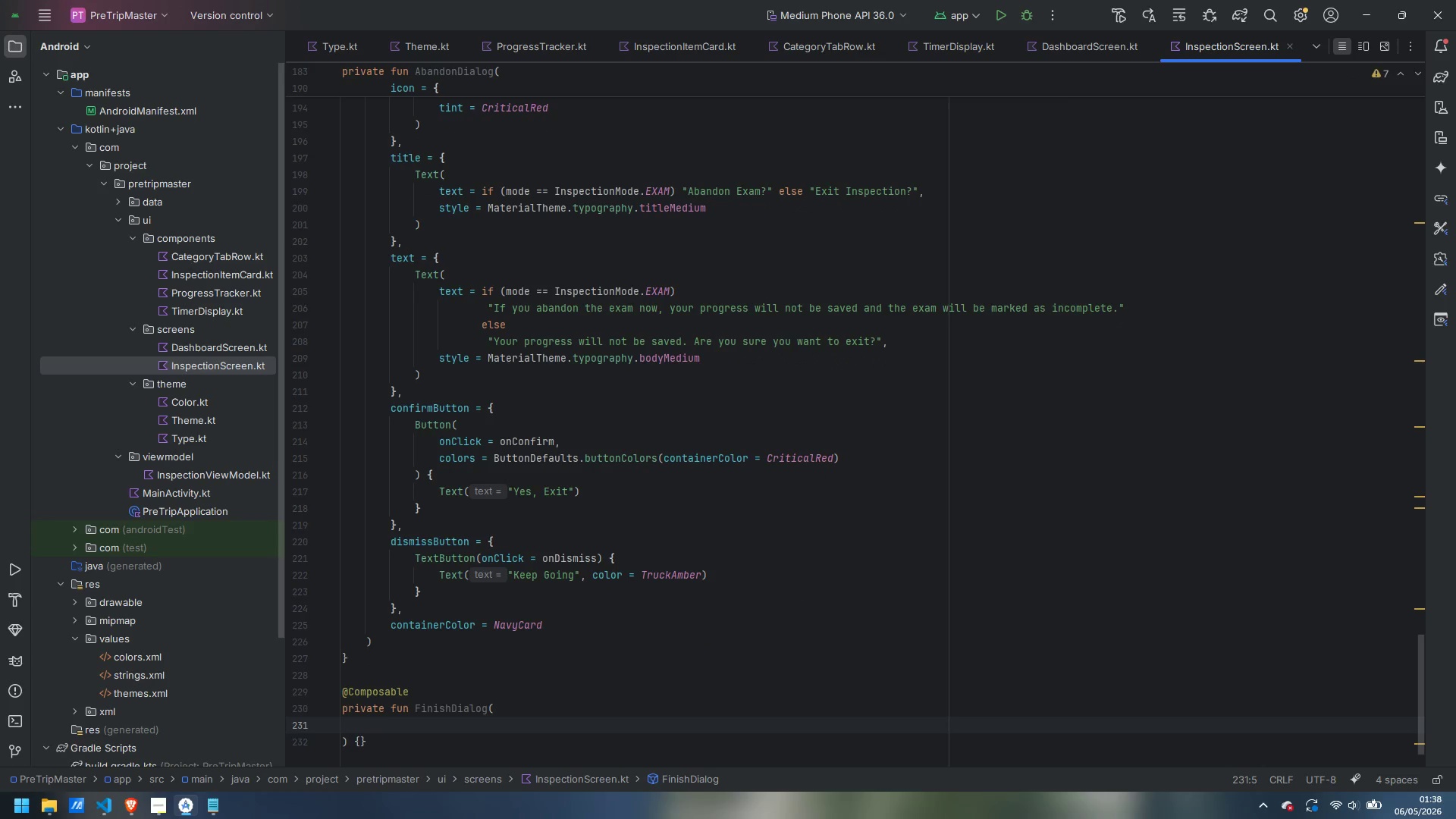 
key(Backspace)
 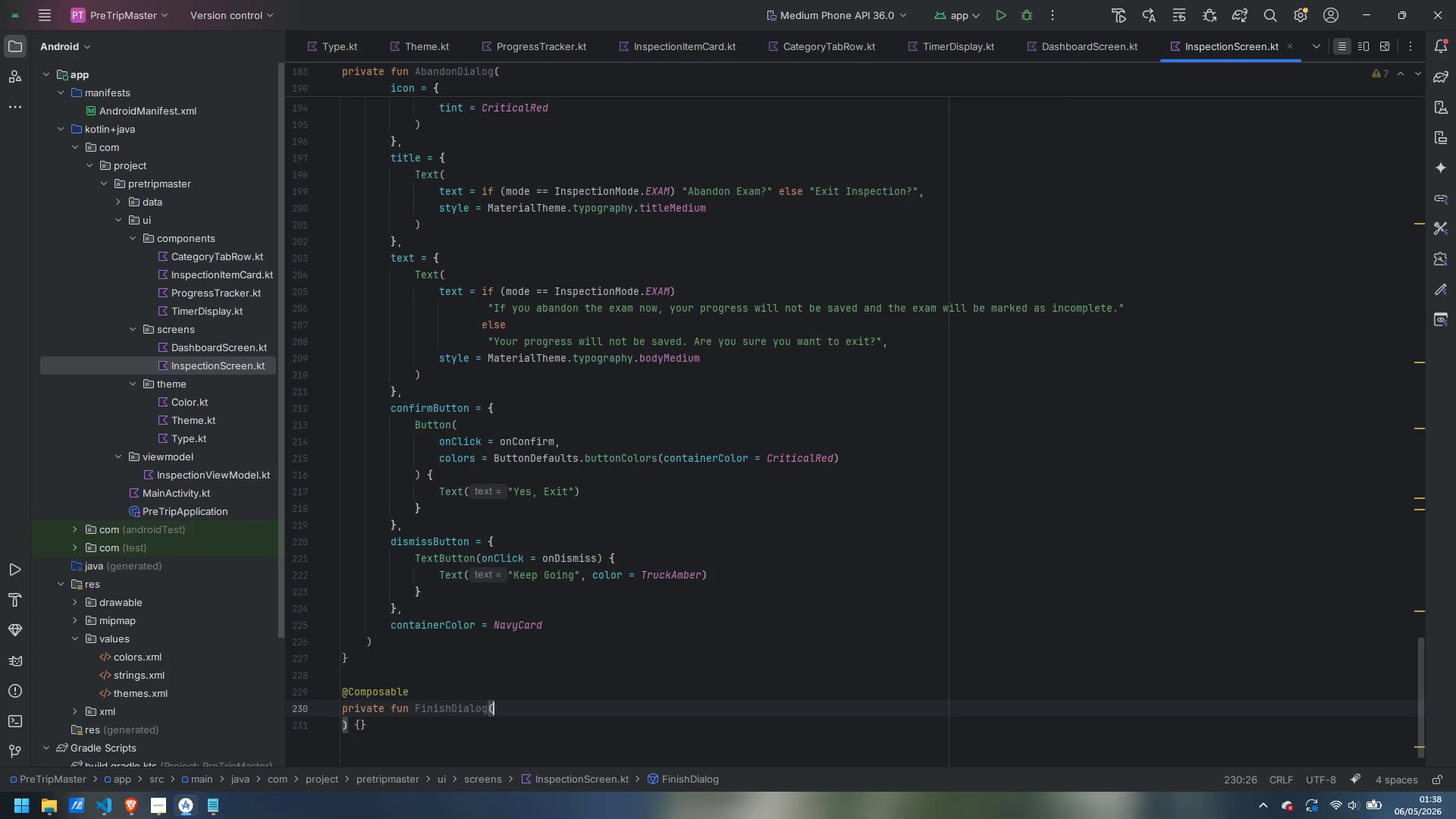 
key(Enter)
 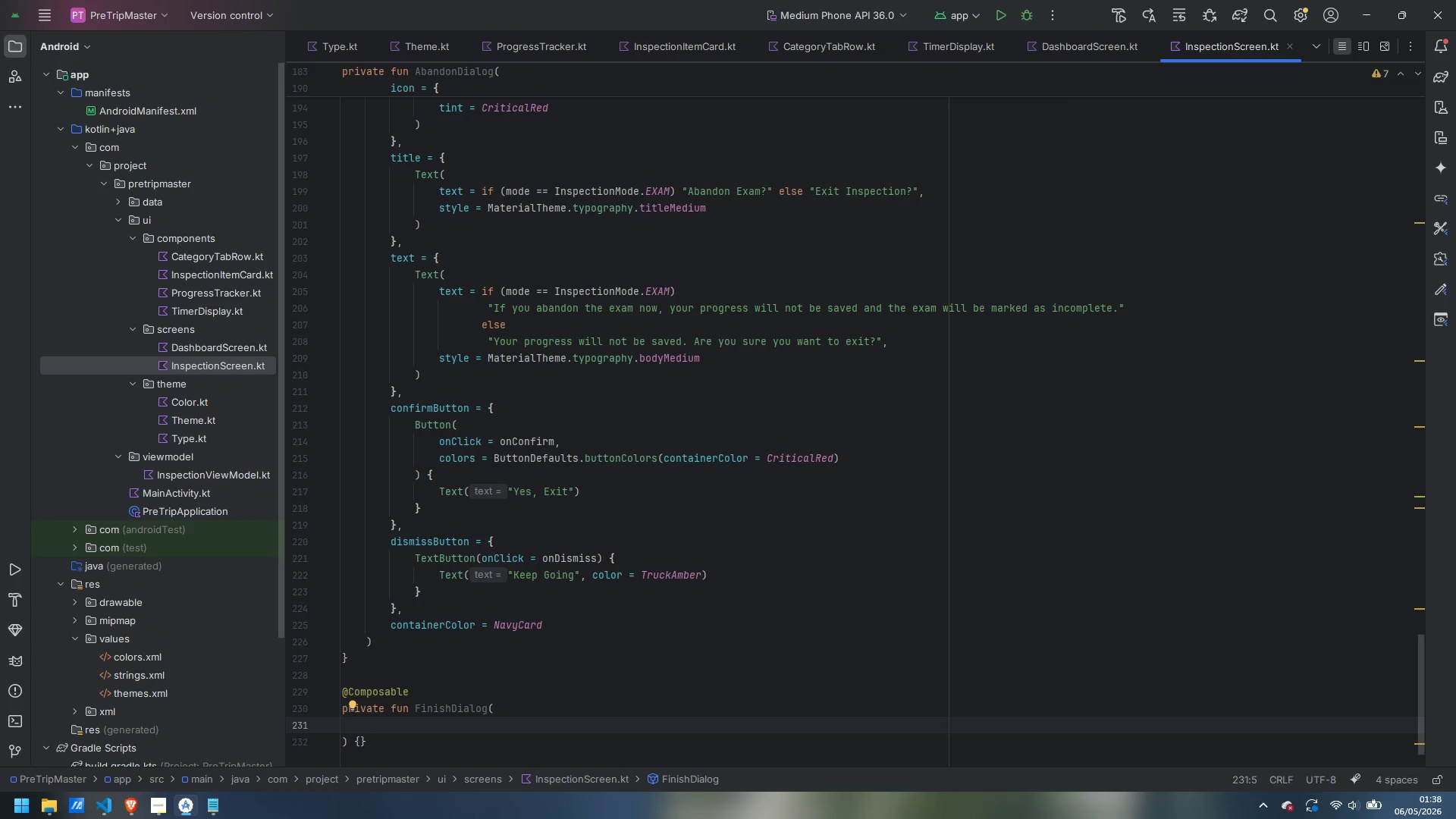 
type(progress: Glo)
 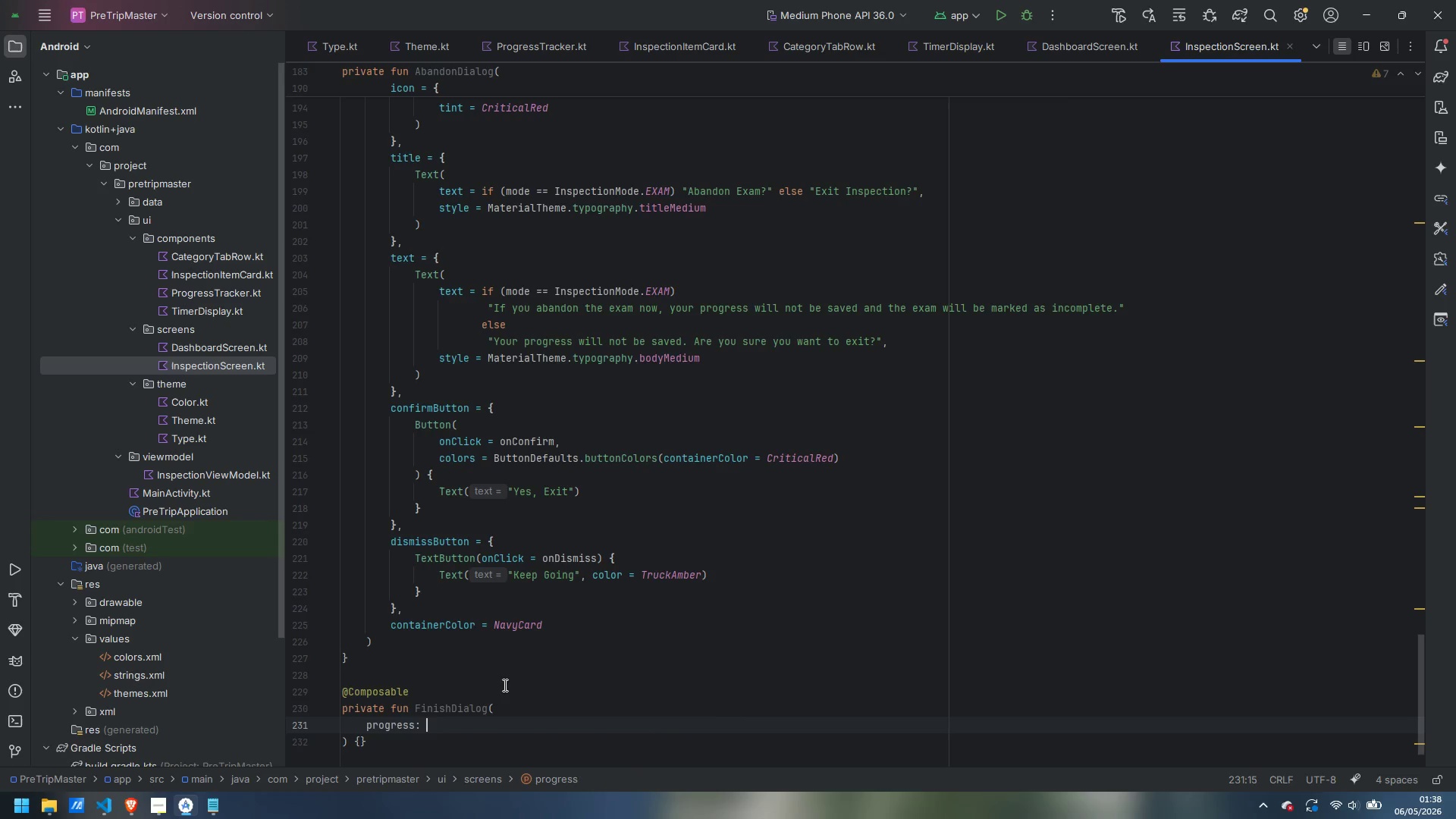 
 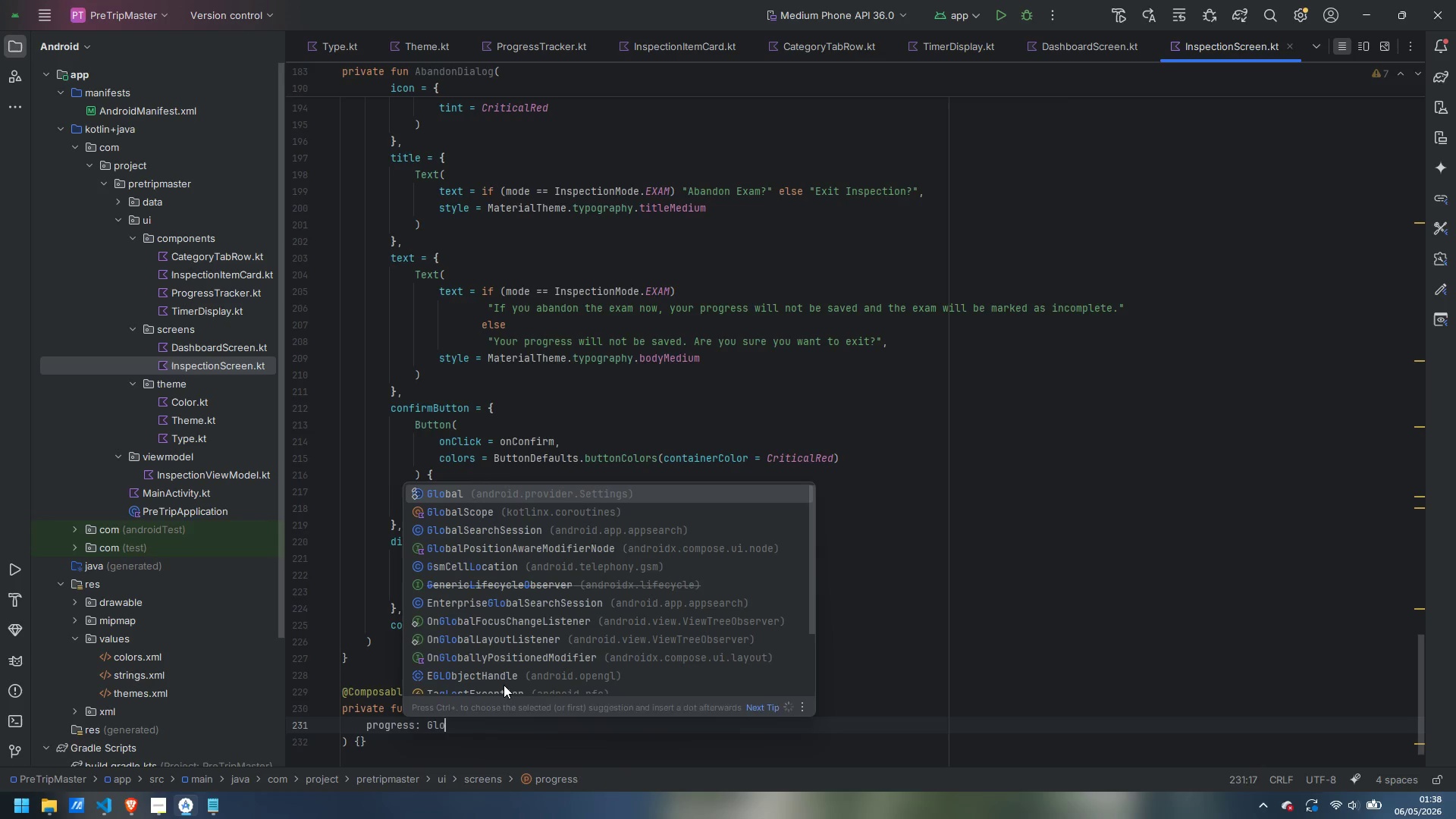 
key(Control+ControlLeft)
 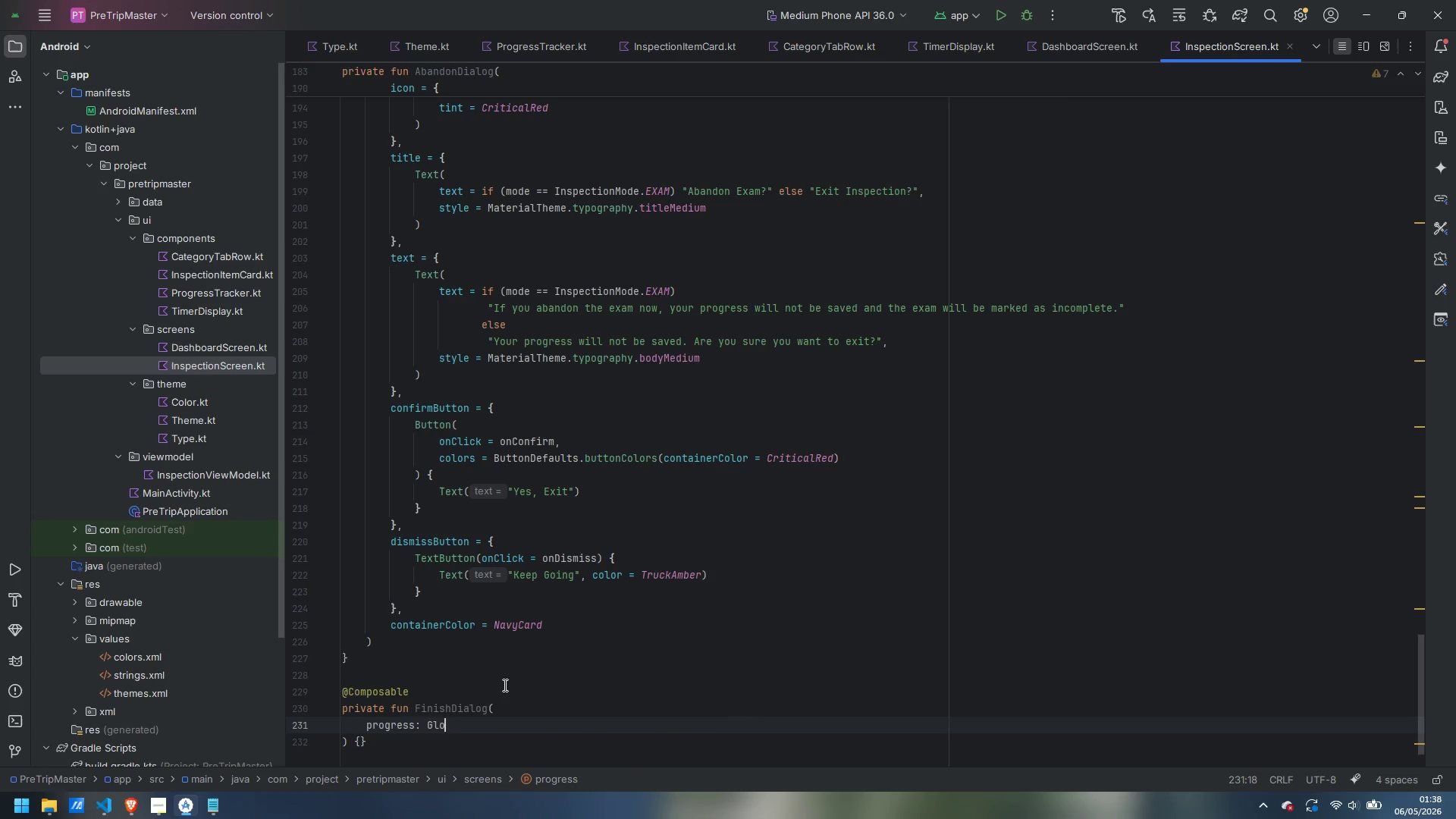 
key(Control+Backspace)
 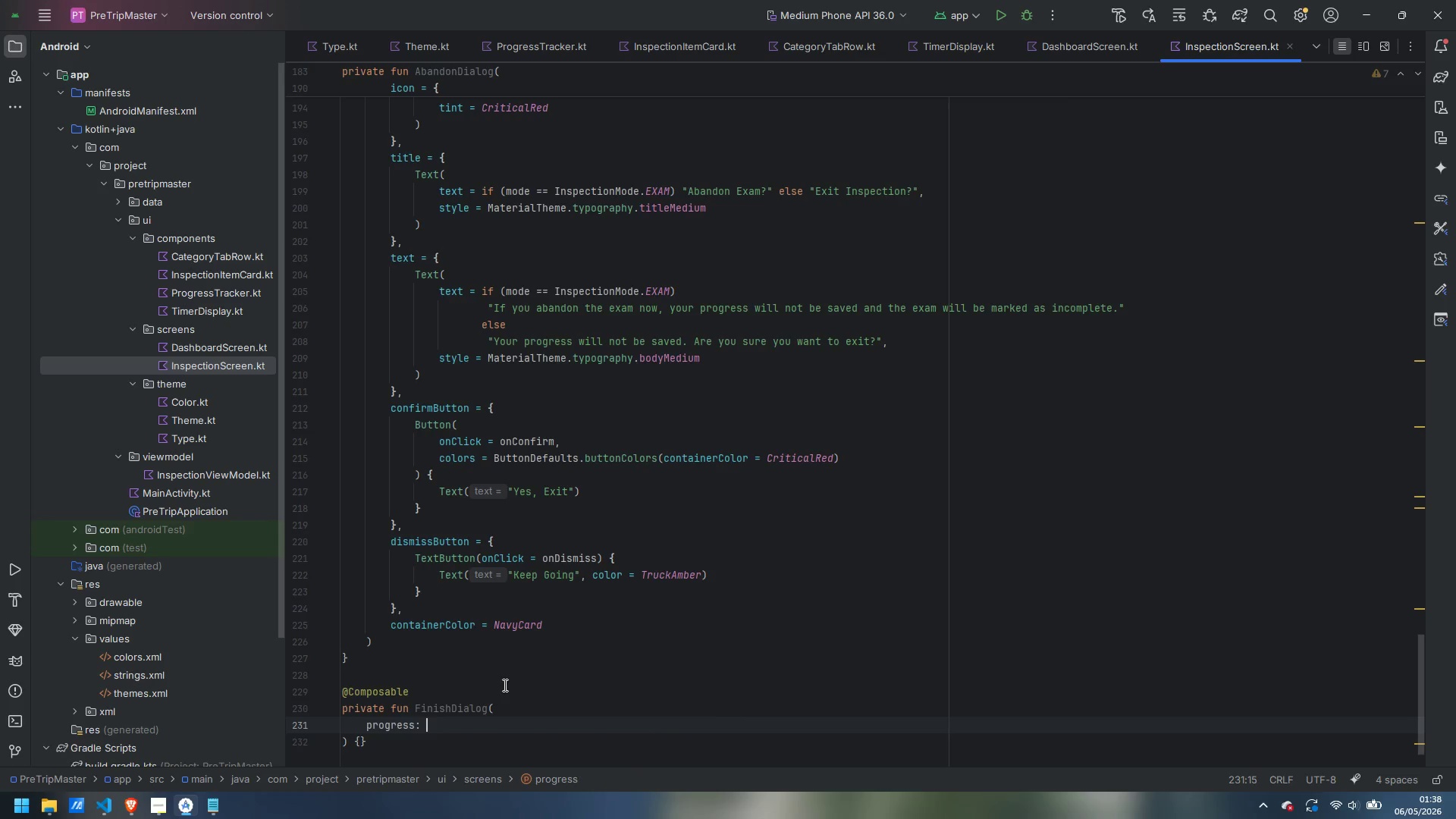 
type(Float,)
 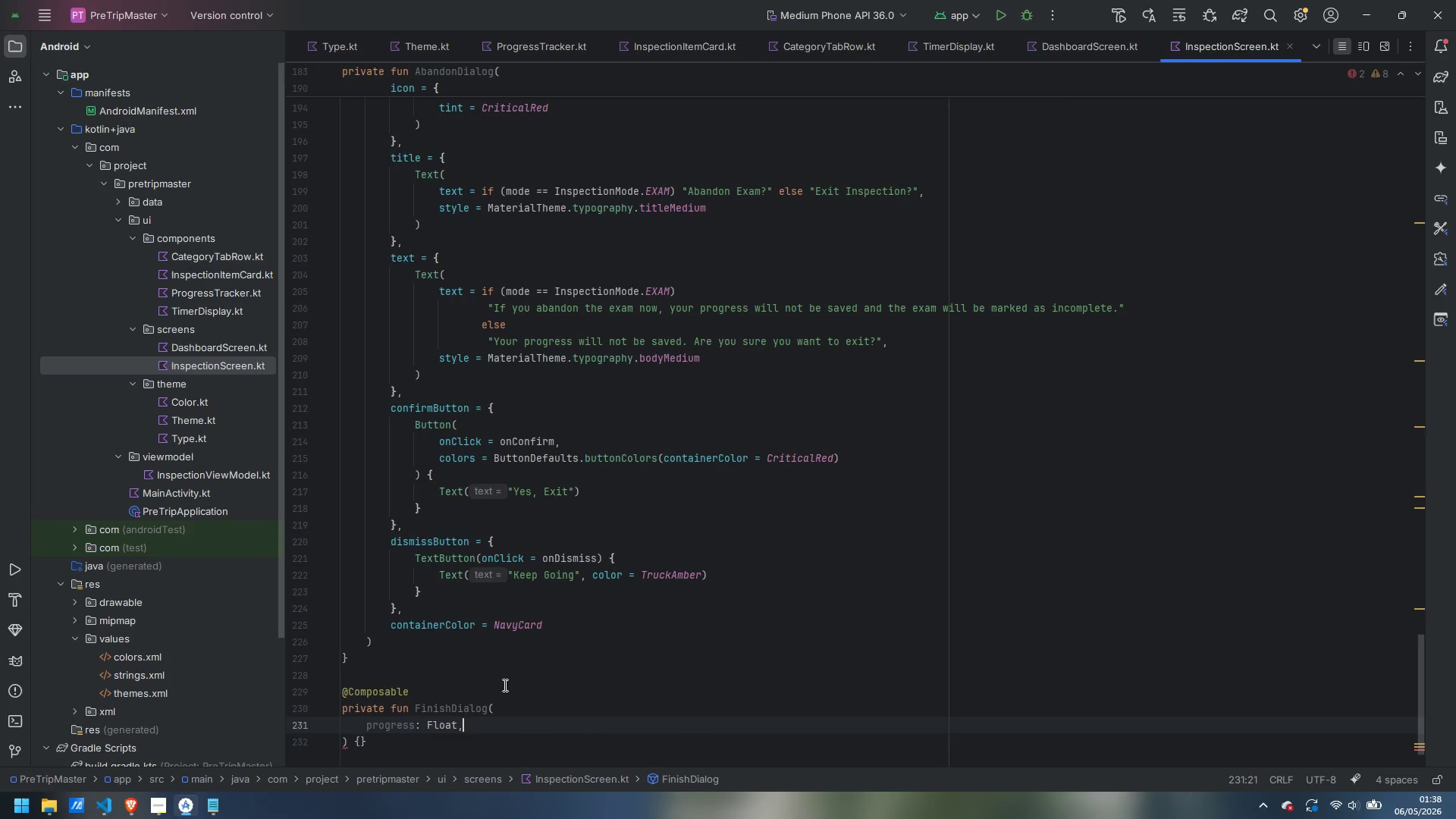 
key(Enter)
 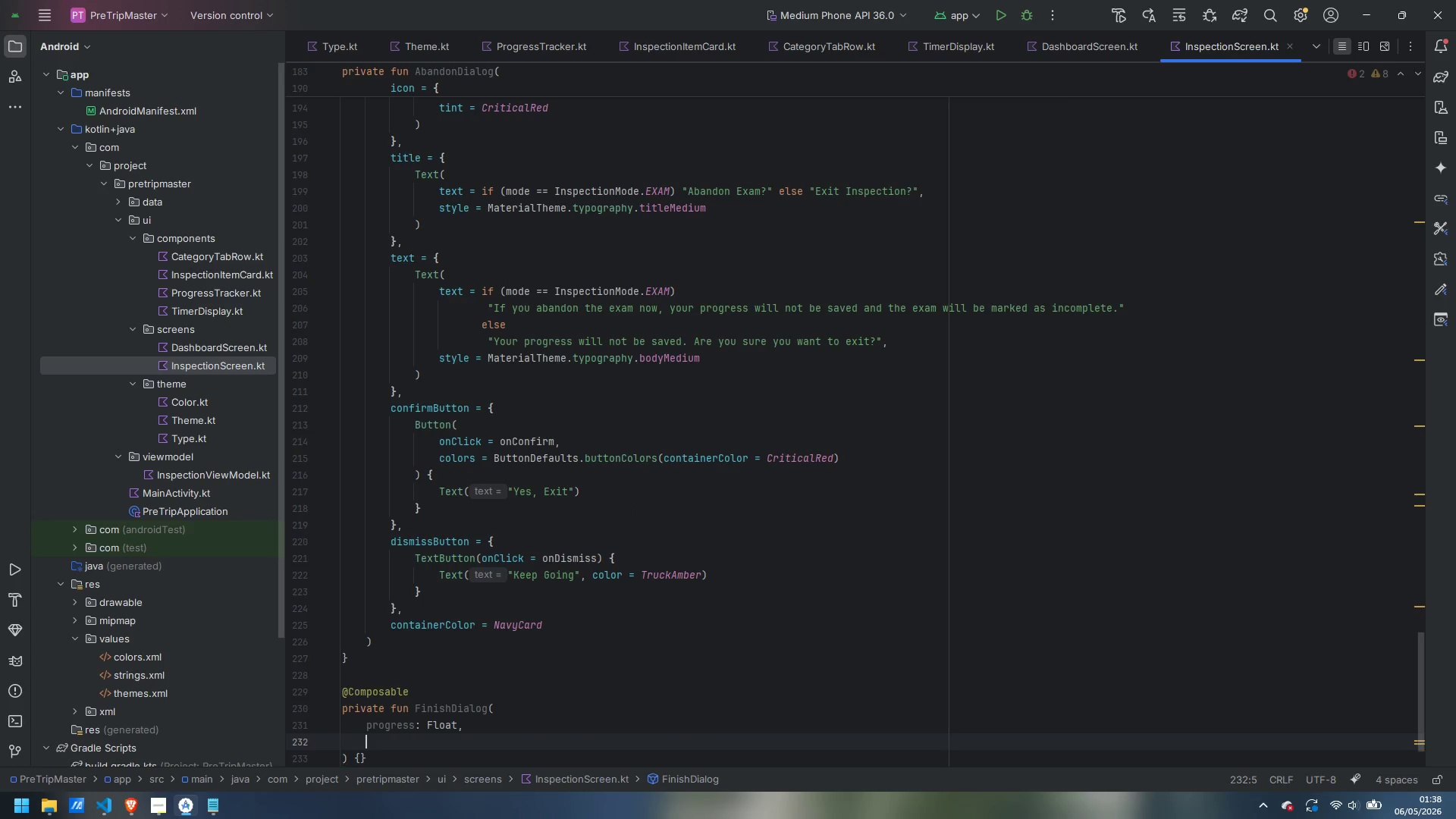 
type(mode: InspectionMode)
 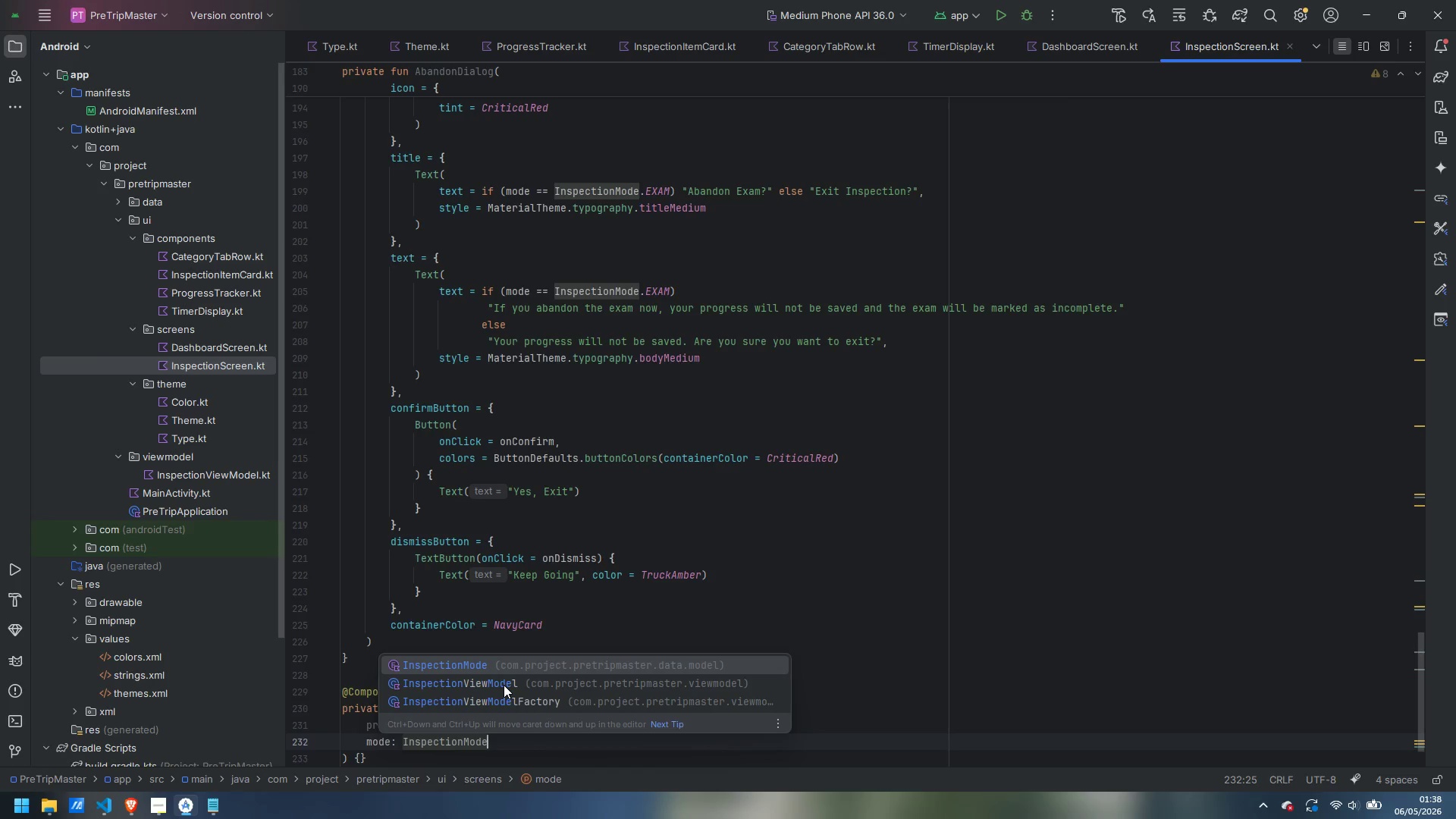 
key(Enter)
 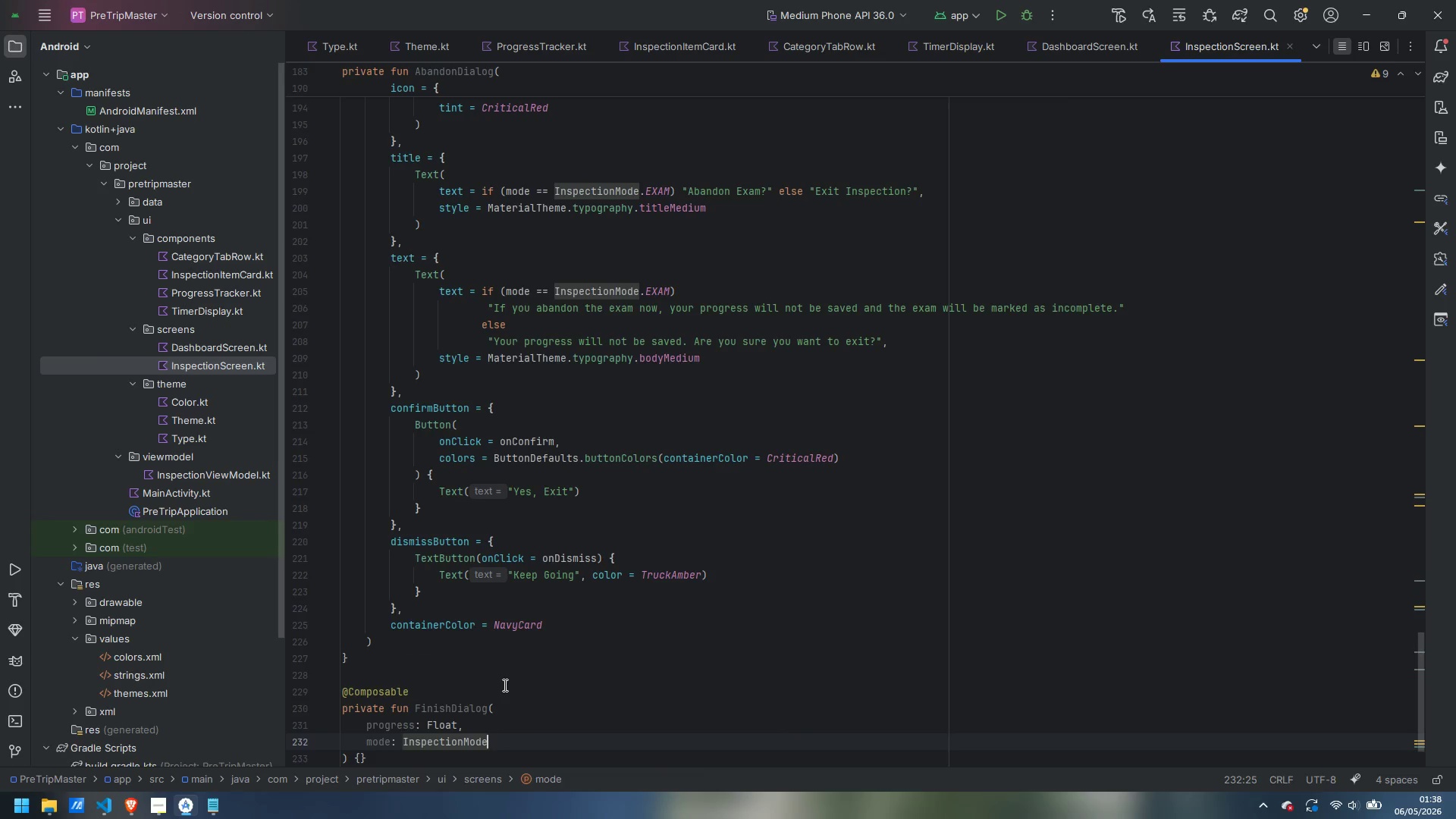 
key(Comma)
 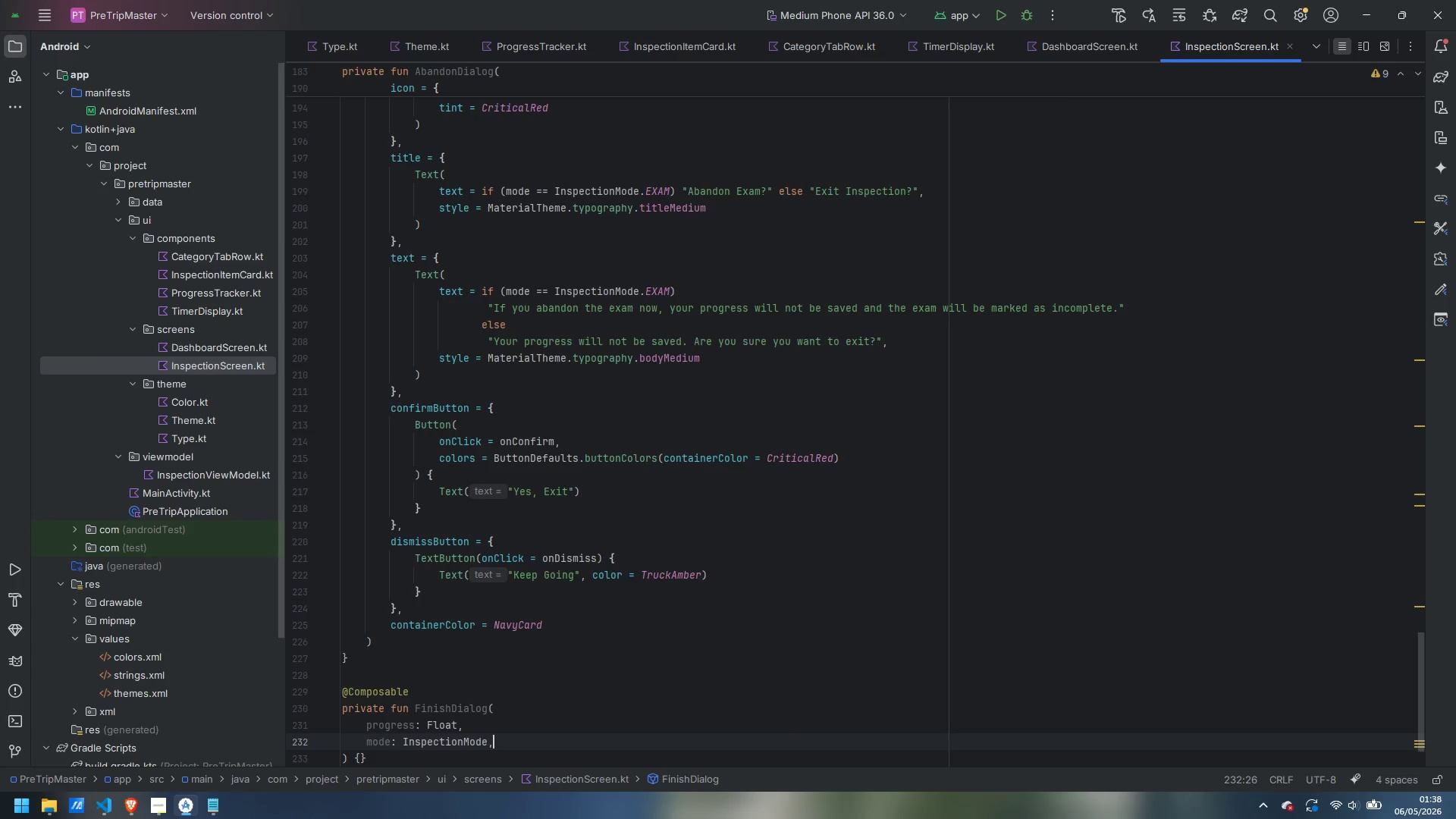 
key(Enter)
 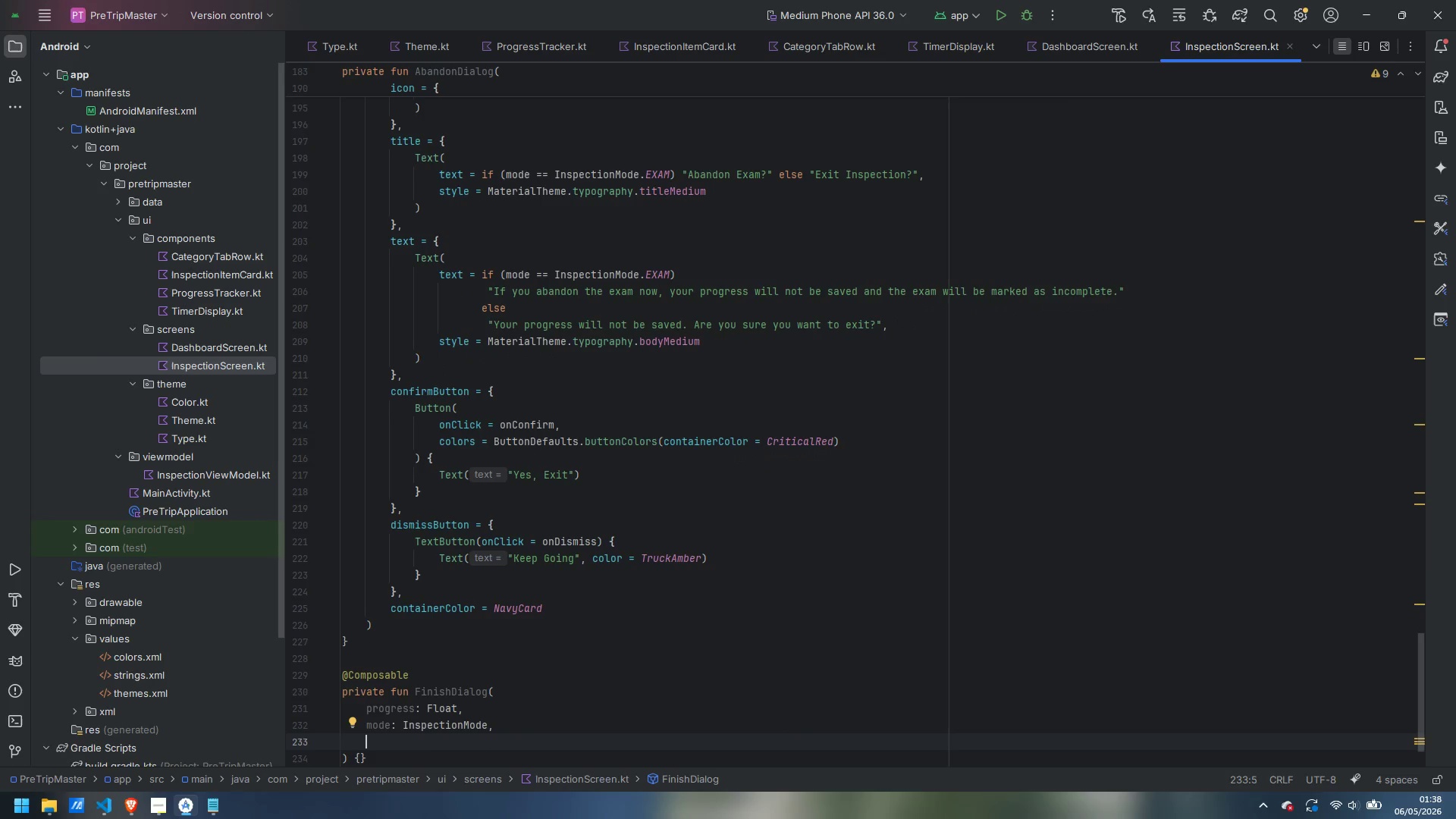 
type(onConfig)
key(Backspace)
type(rm)
 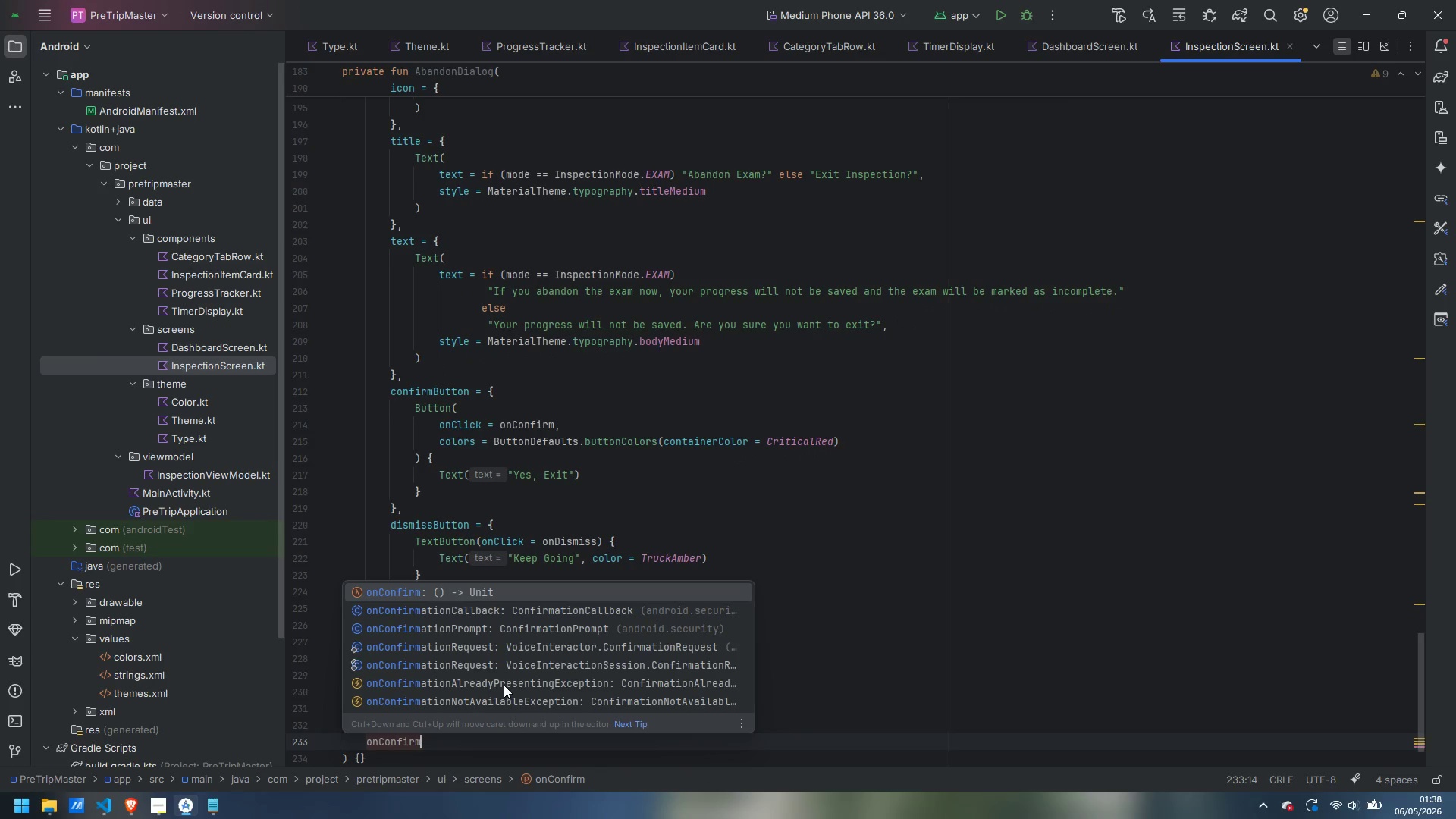 
key(Enter)
 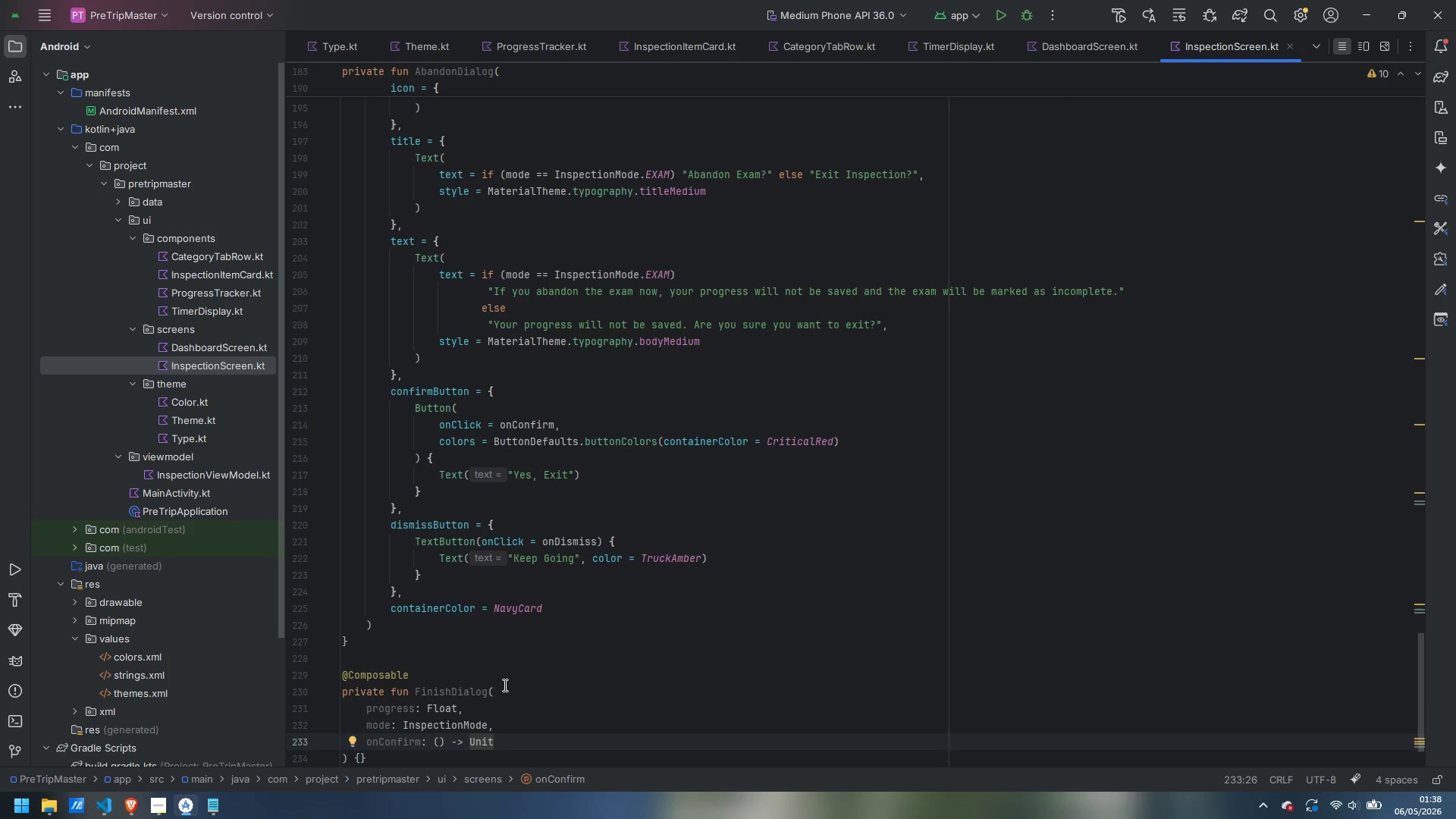 
key(Comma)
 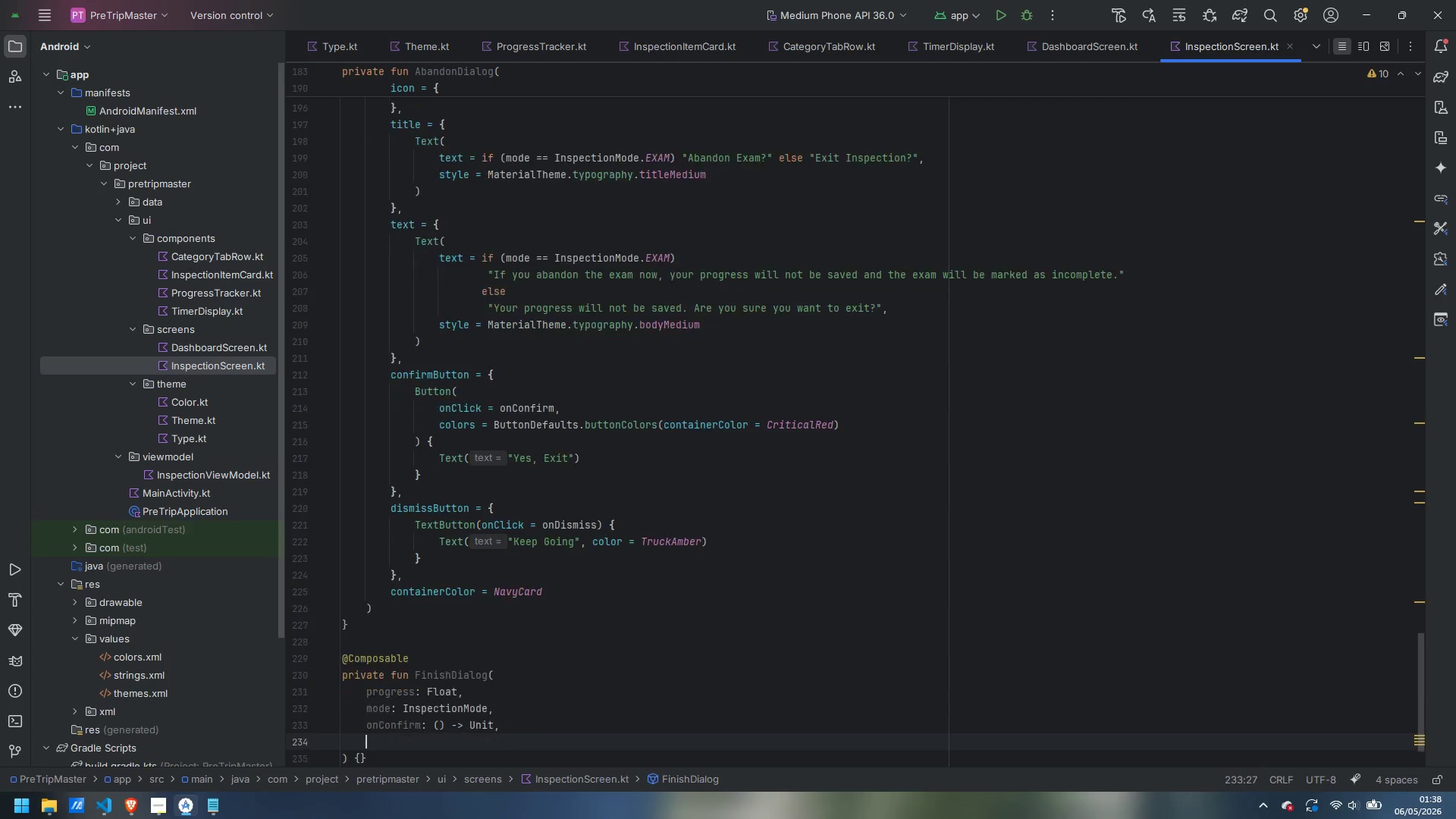 
key(Enter)
 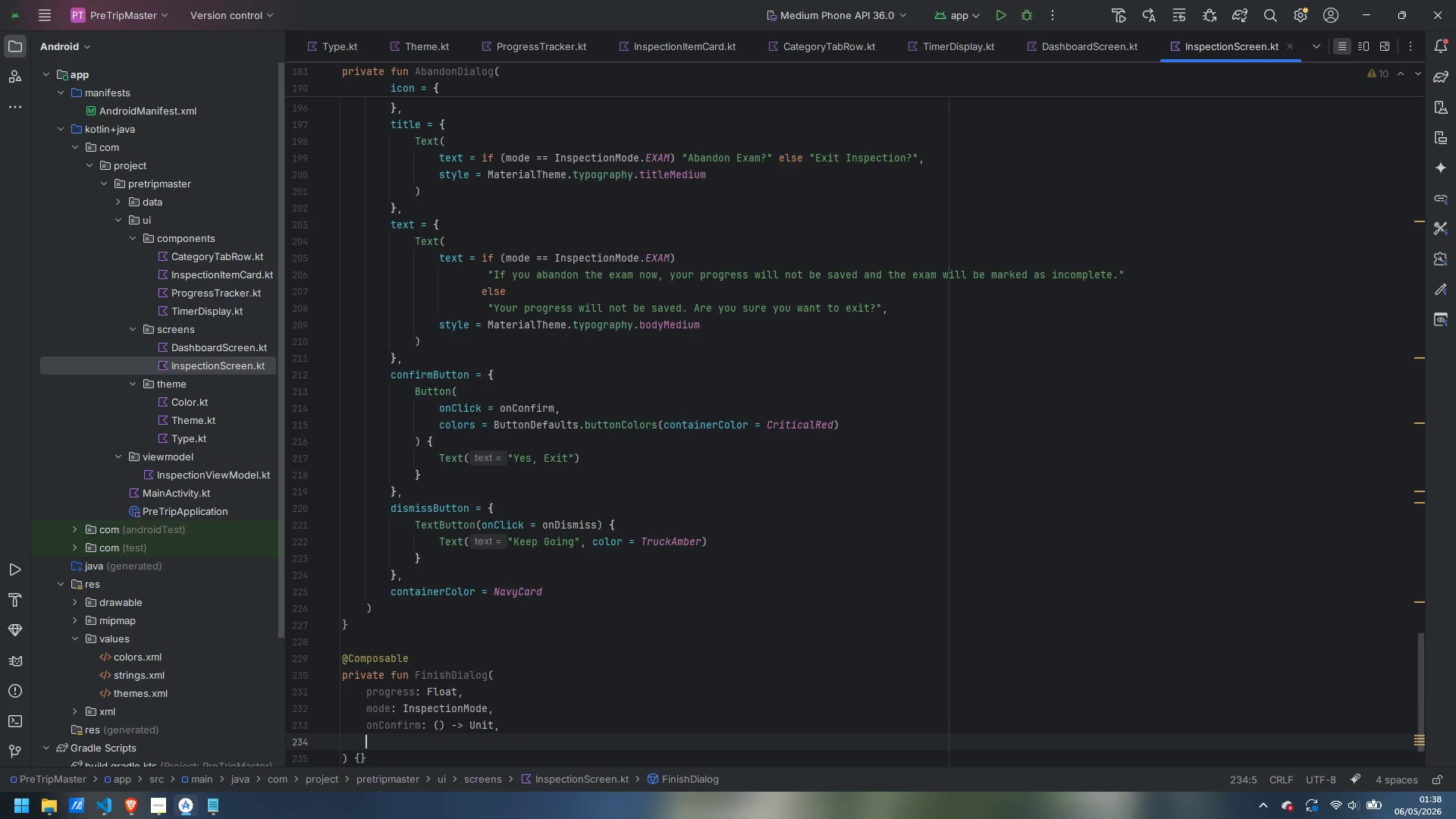 
type(onDis)
 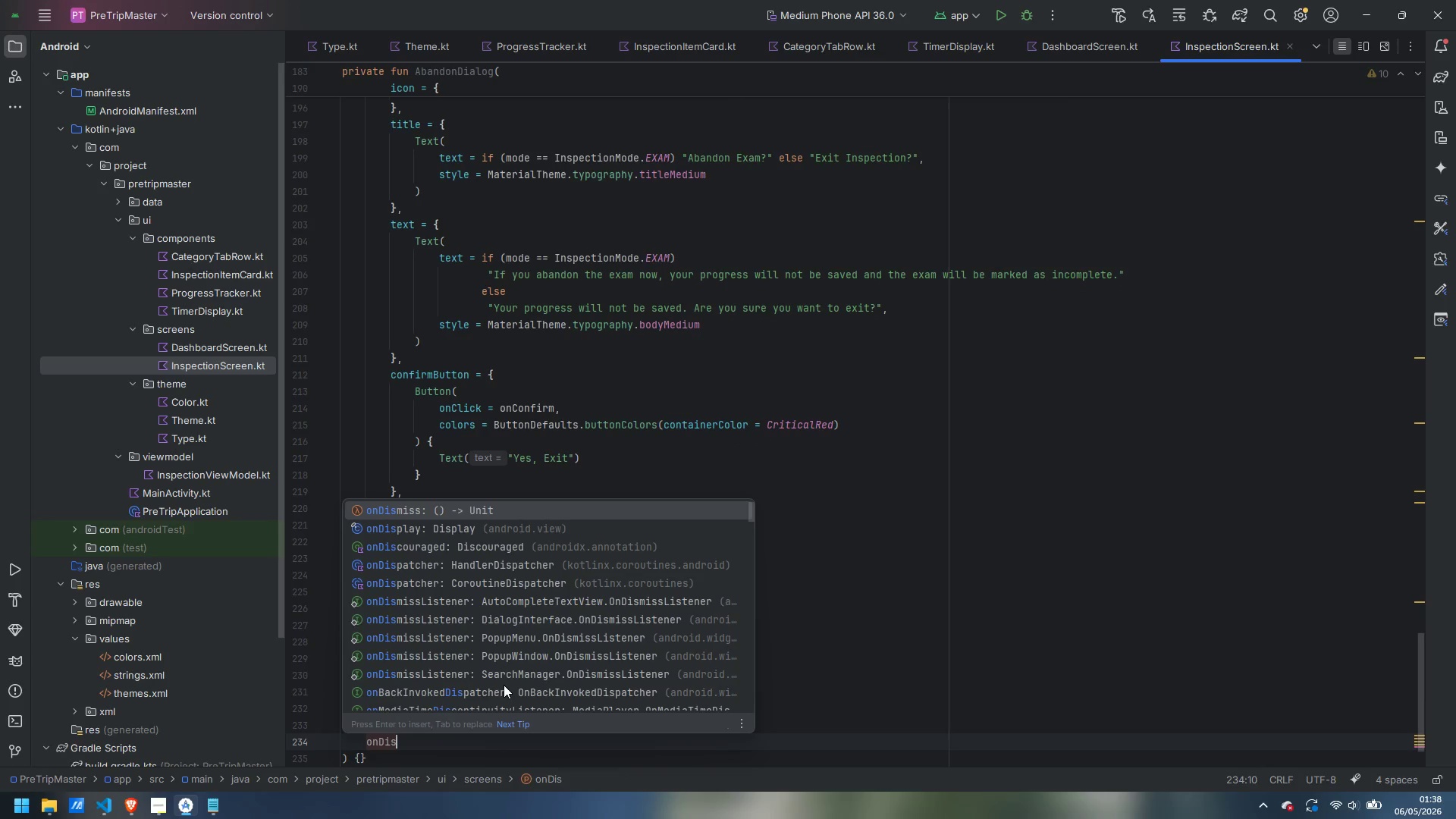 
key(Enter)
 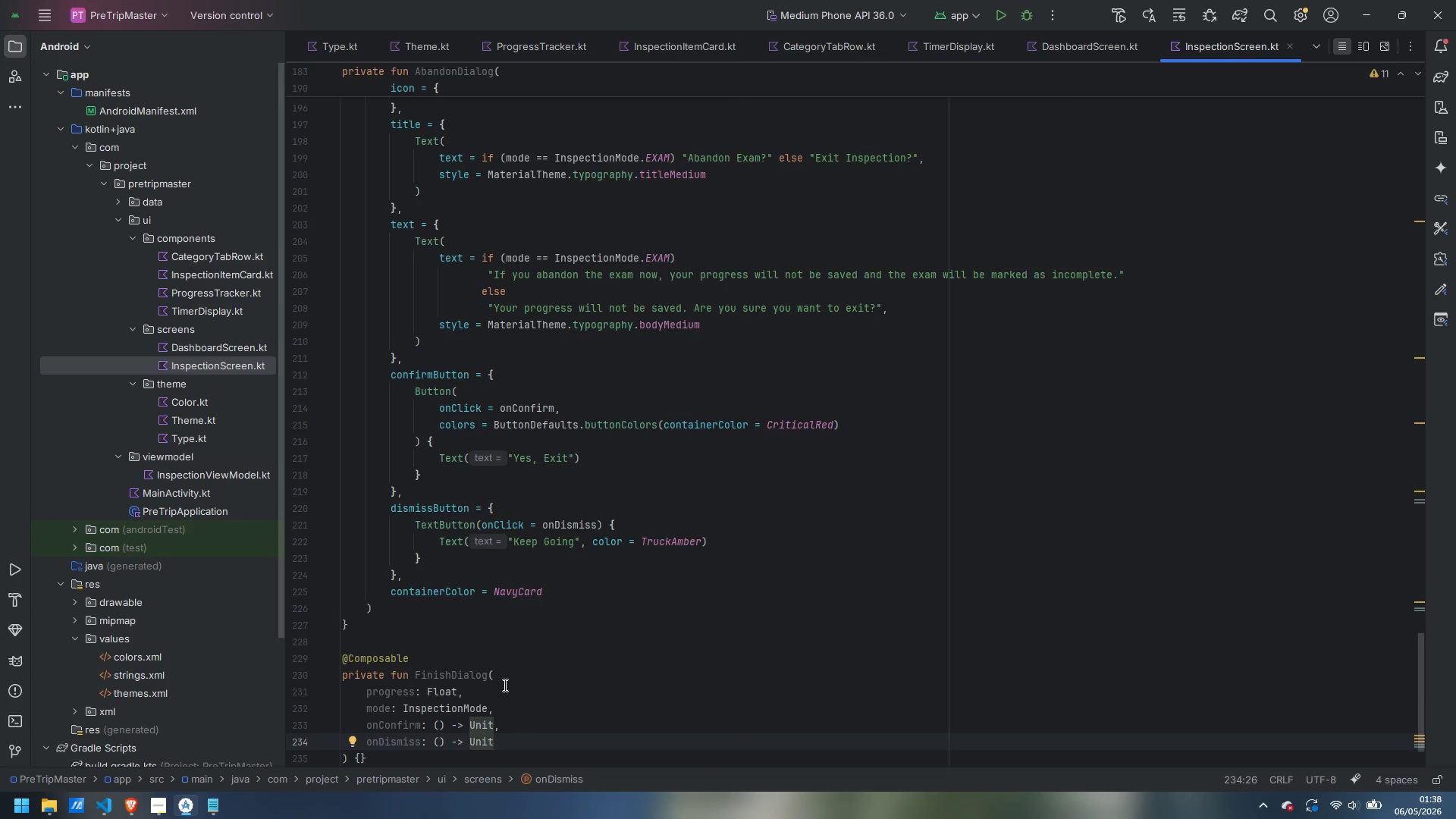 
key(ArrowDown)
 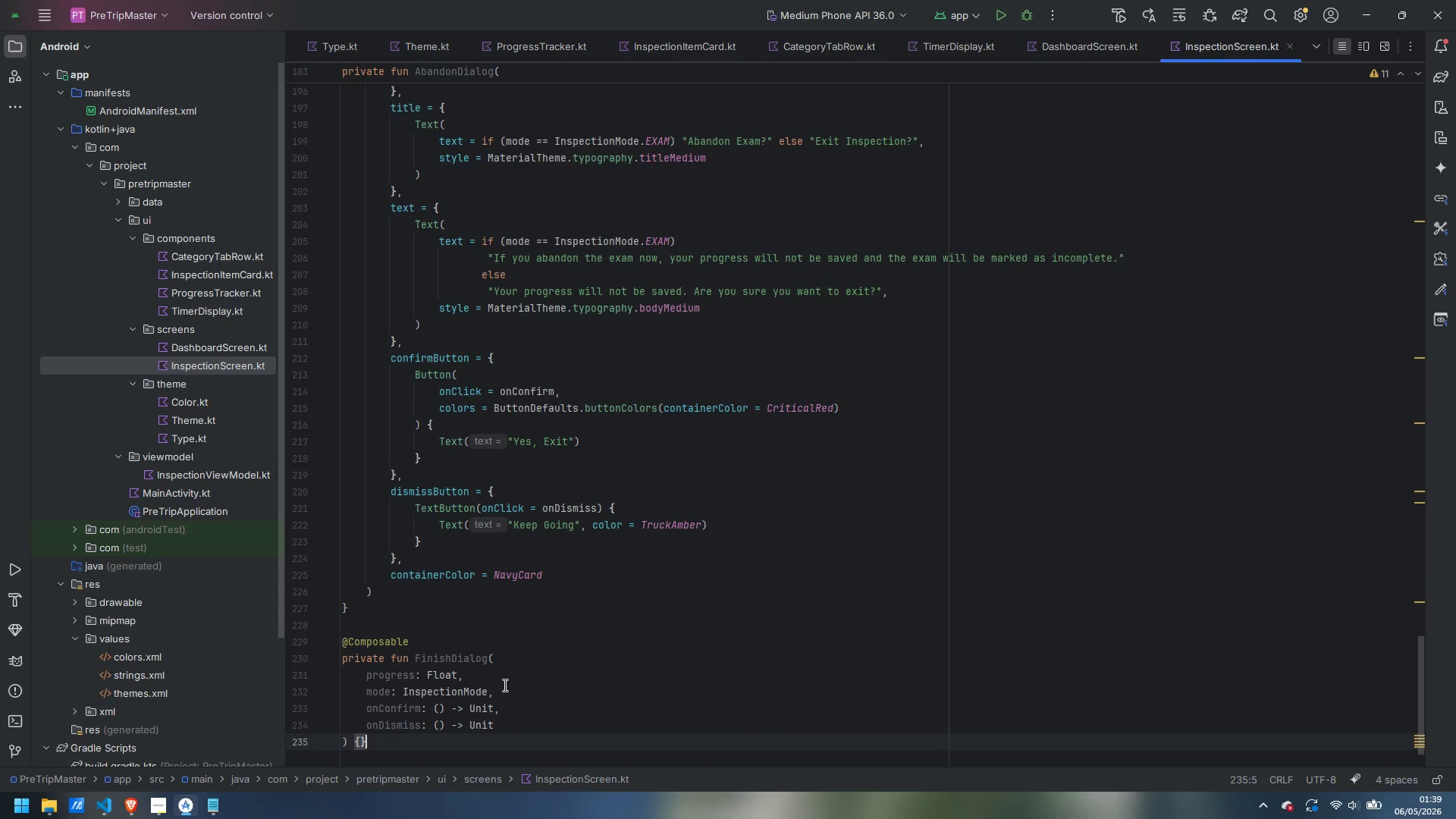 
key(ArrowLeft)
 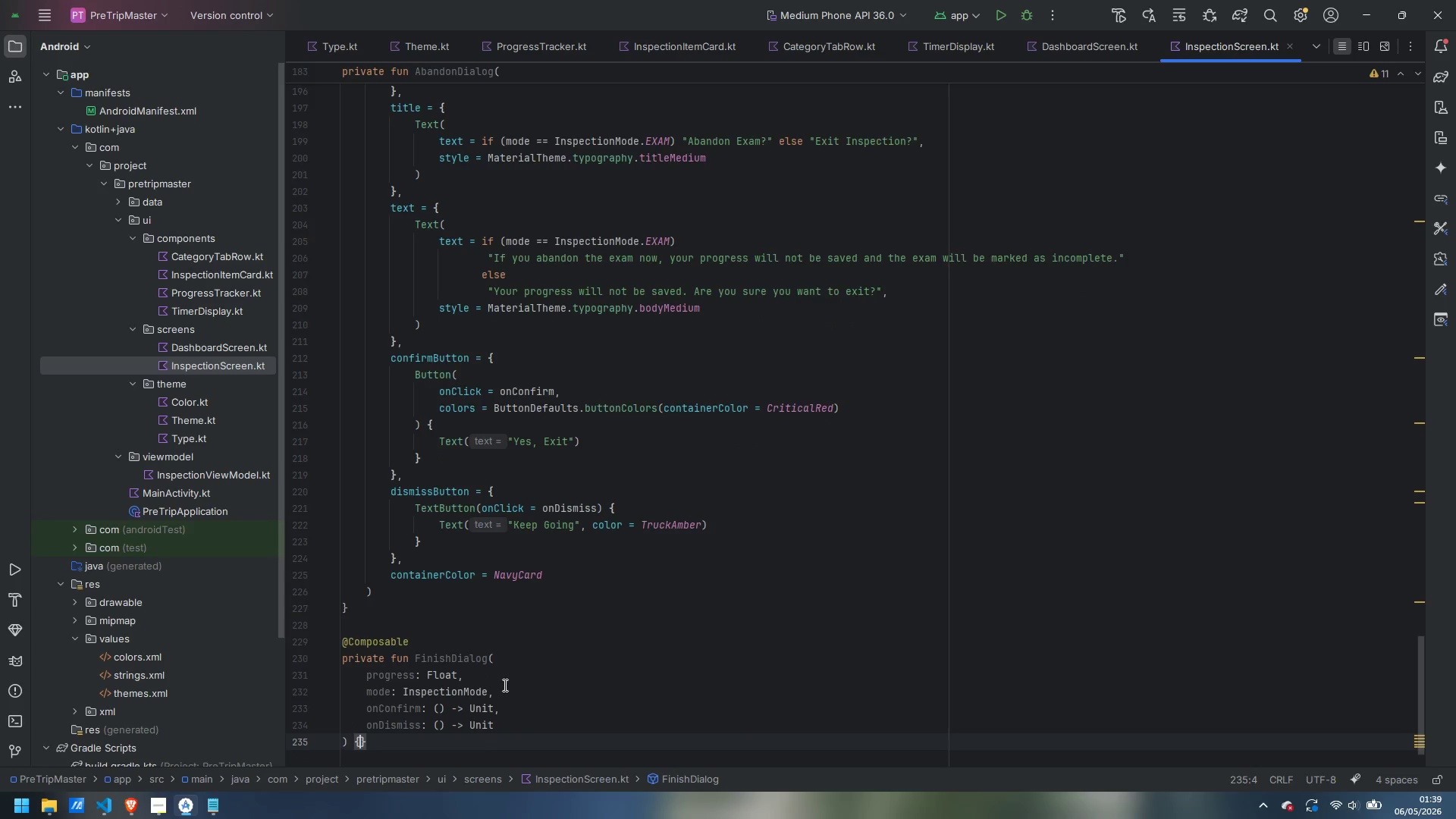 
key(Enter)
 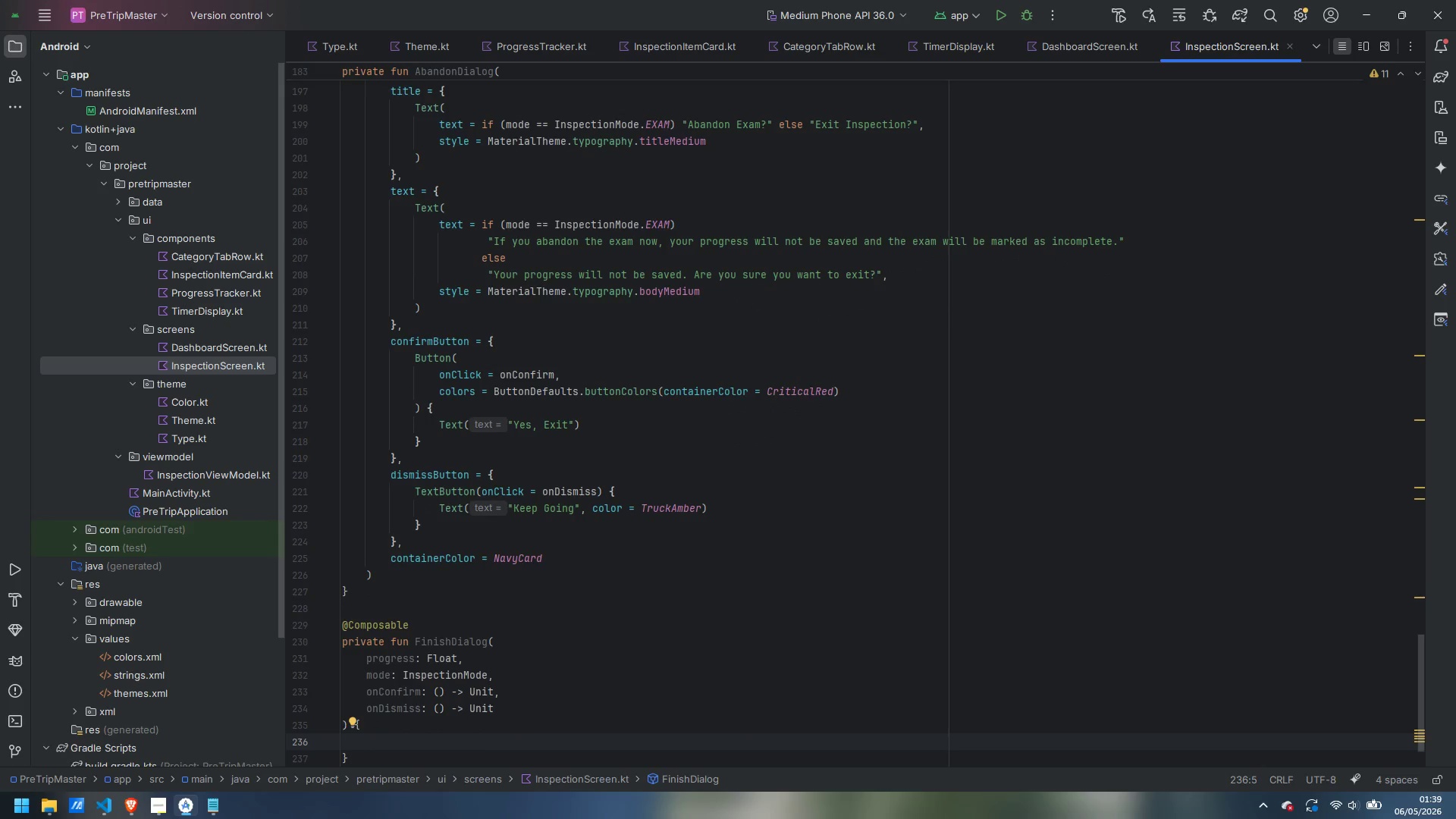 
wait(5.48)
 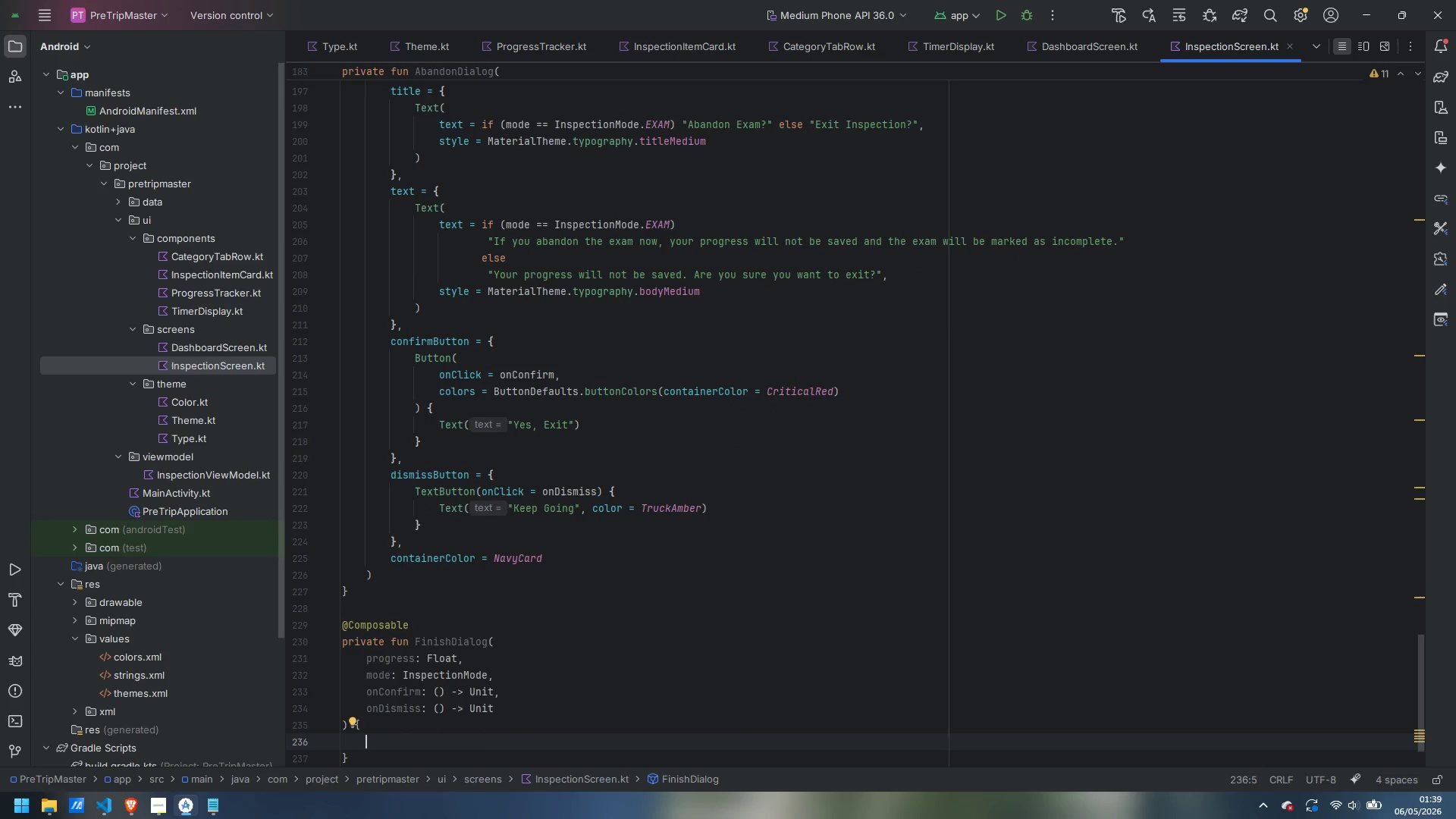 
type(val ic)
key(Backspace)
type(ncpm)
key(Backspace)
key(Backspace)
type(omplete = progress < 1f)
 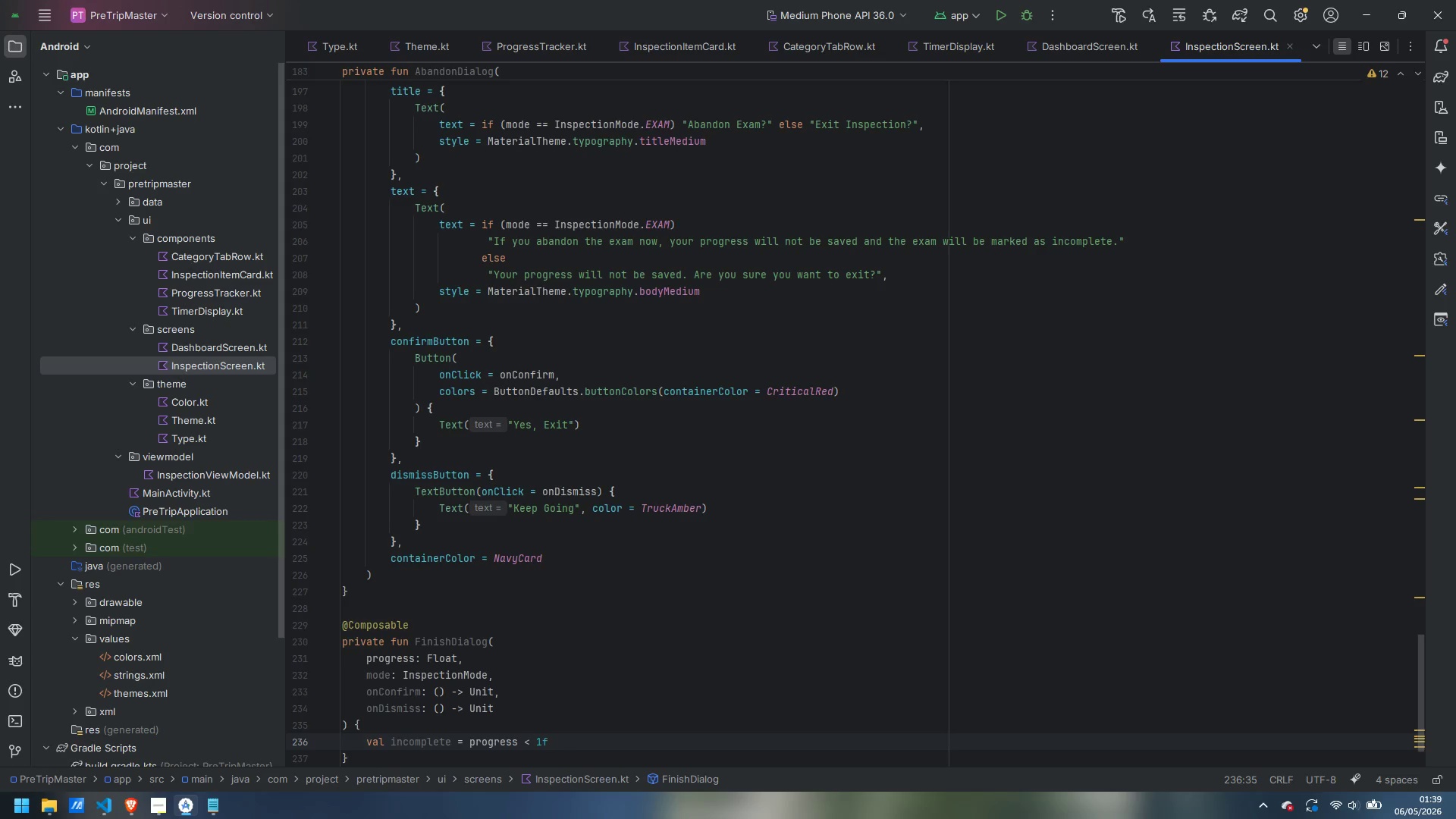 
key(Enter)
 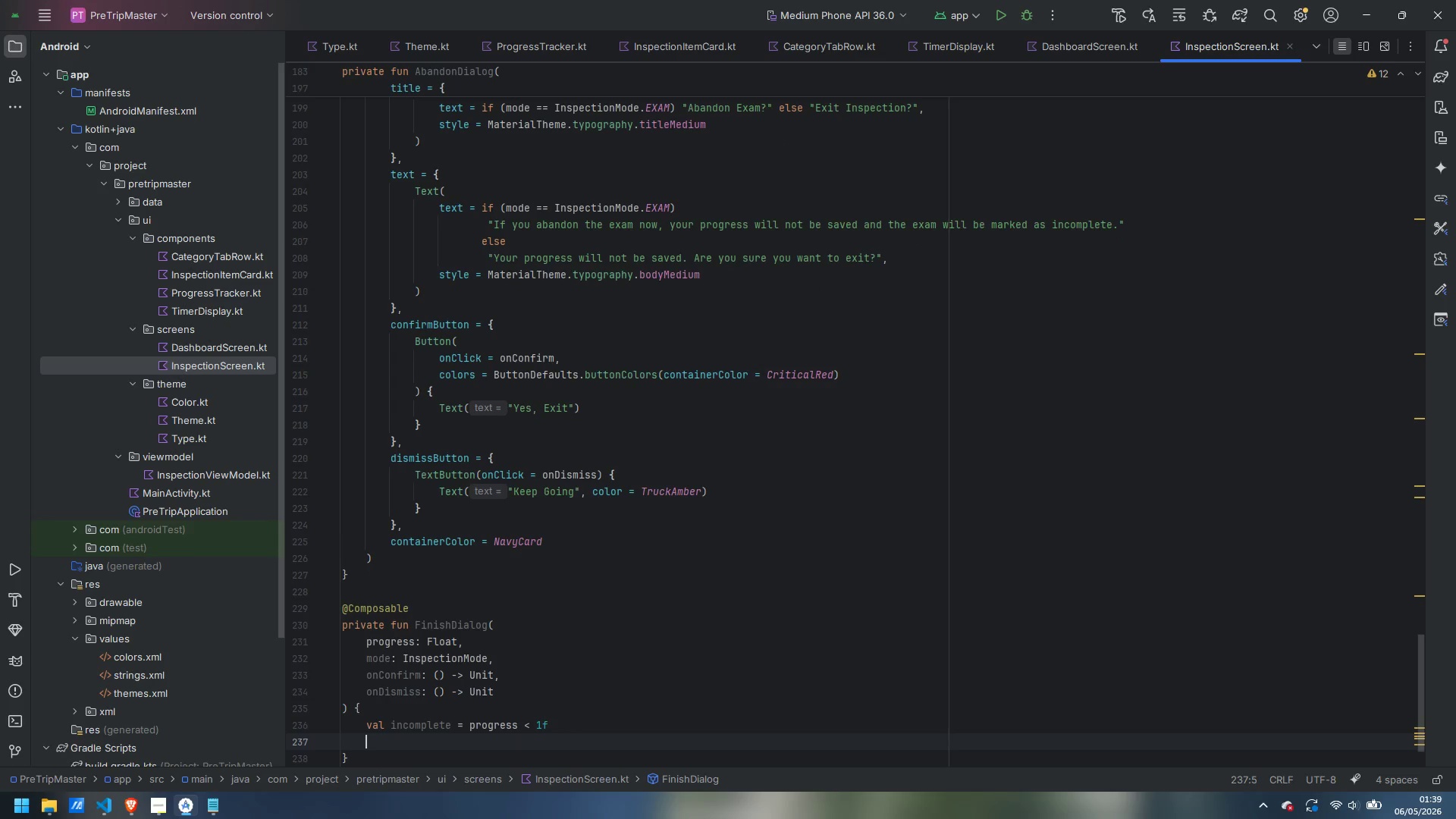 
type(AlertDial)
 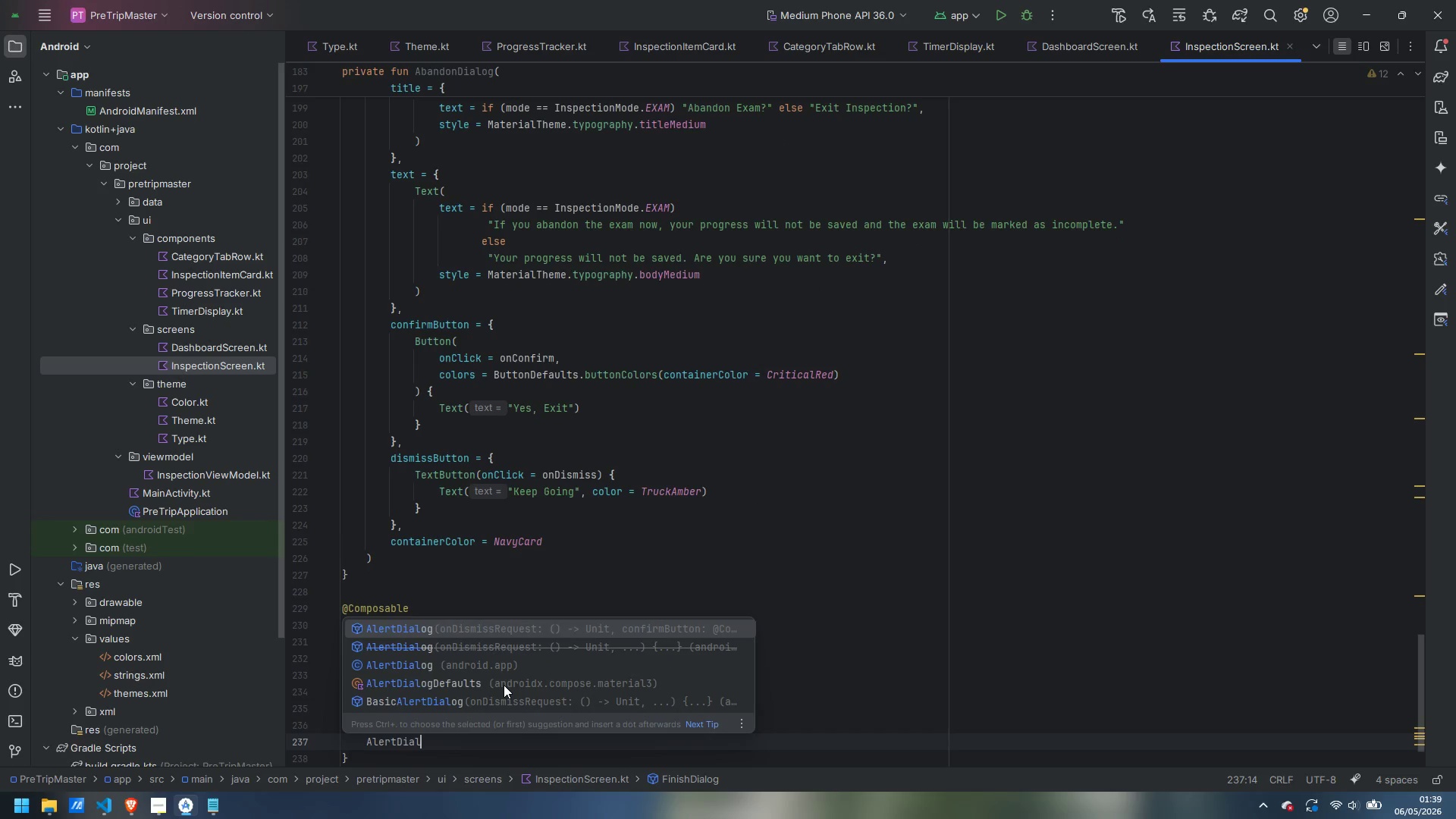 
key(Enter)
 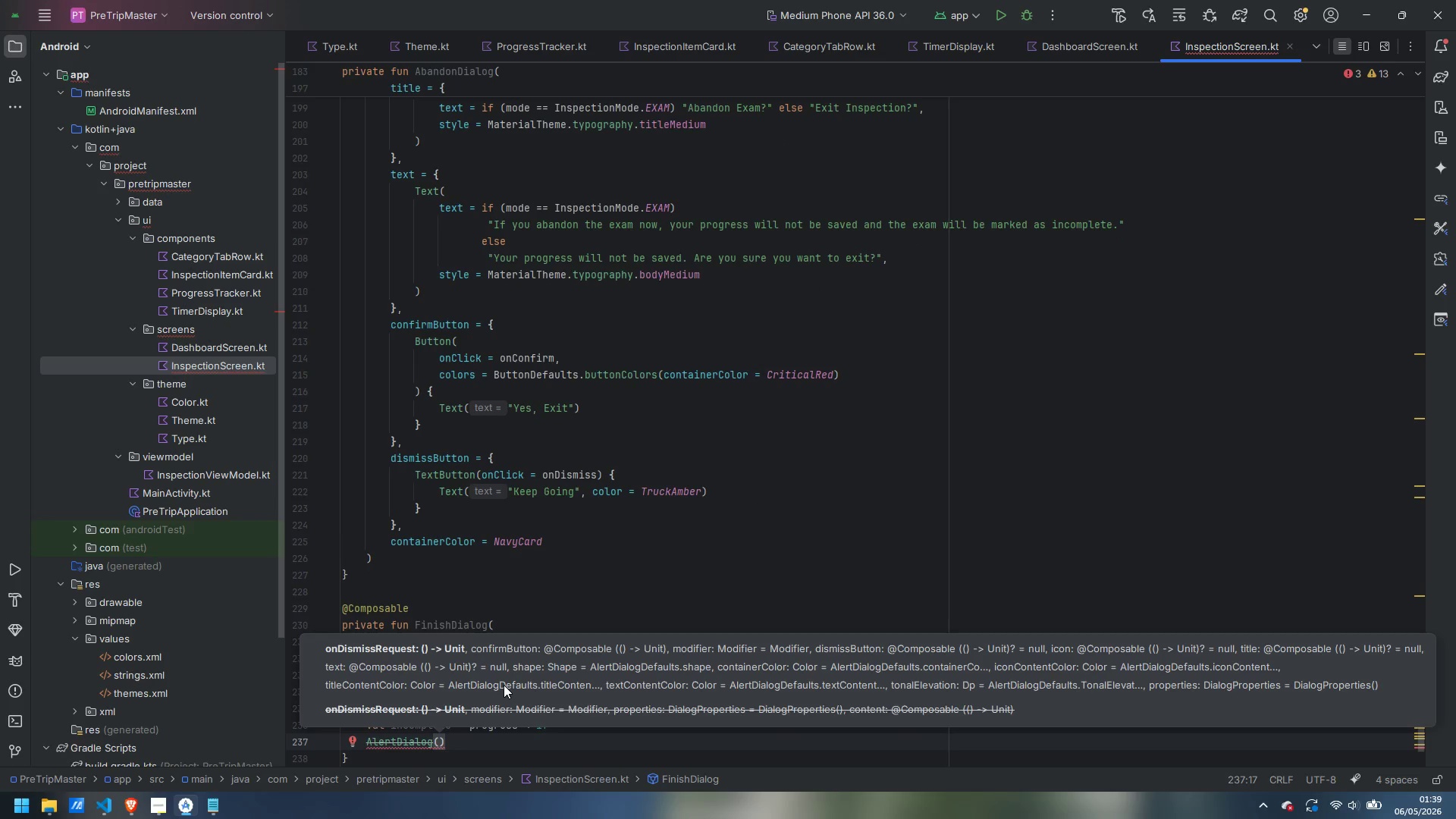 
key(Enter)
 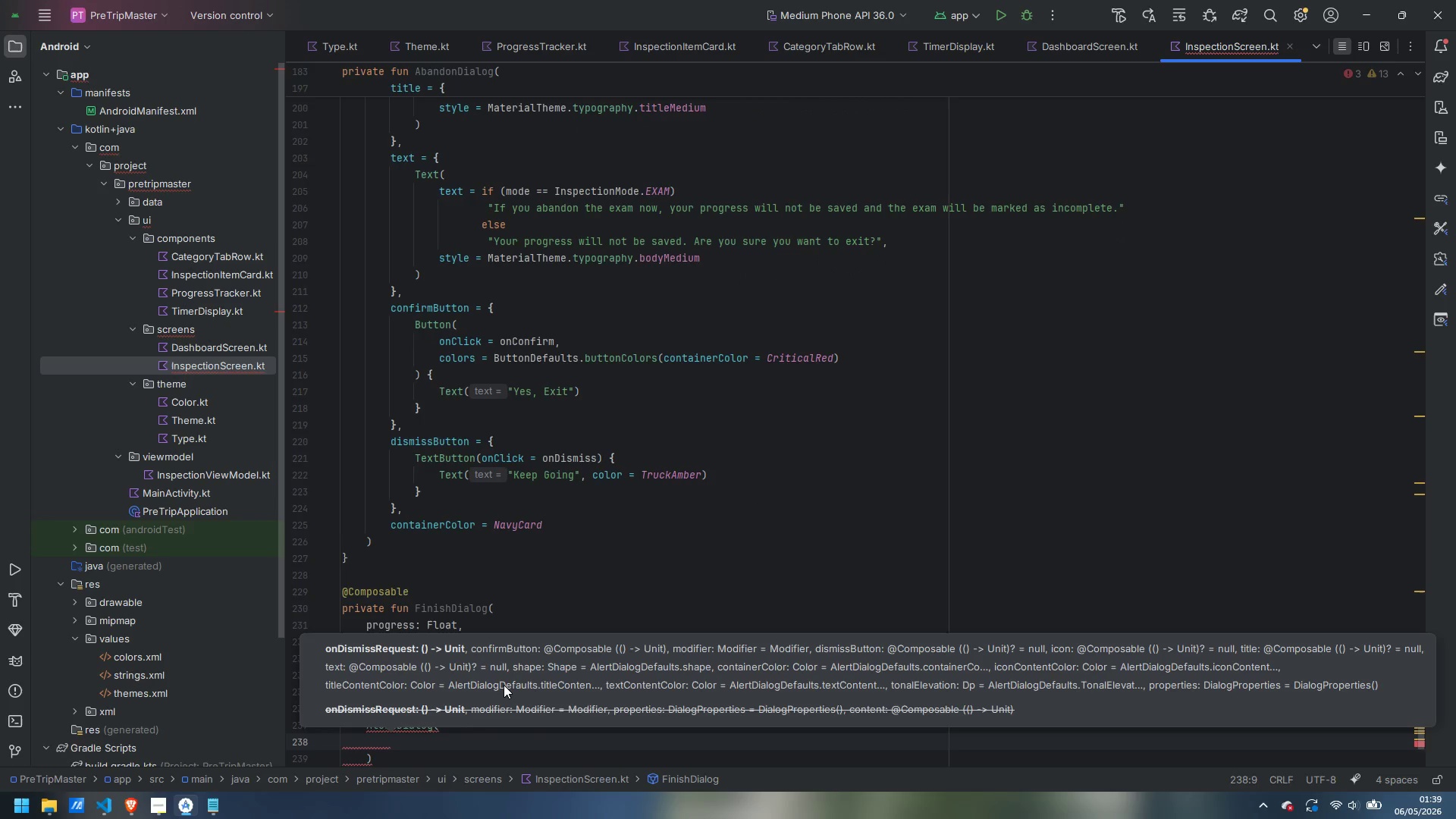 
type(onDi)
 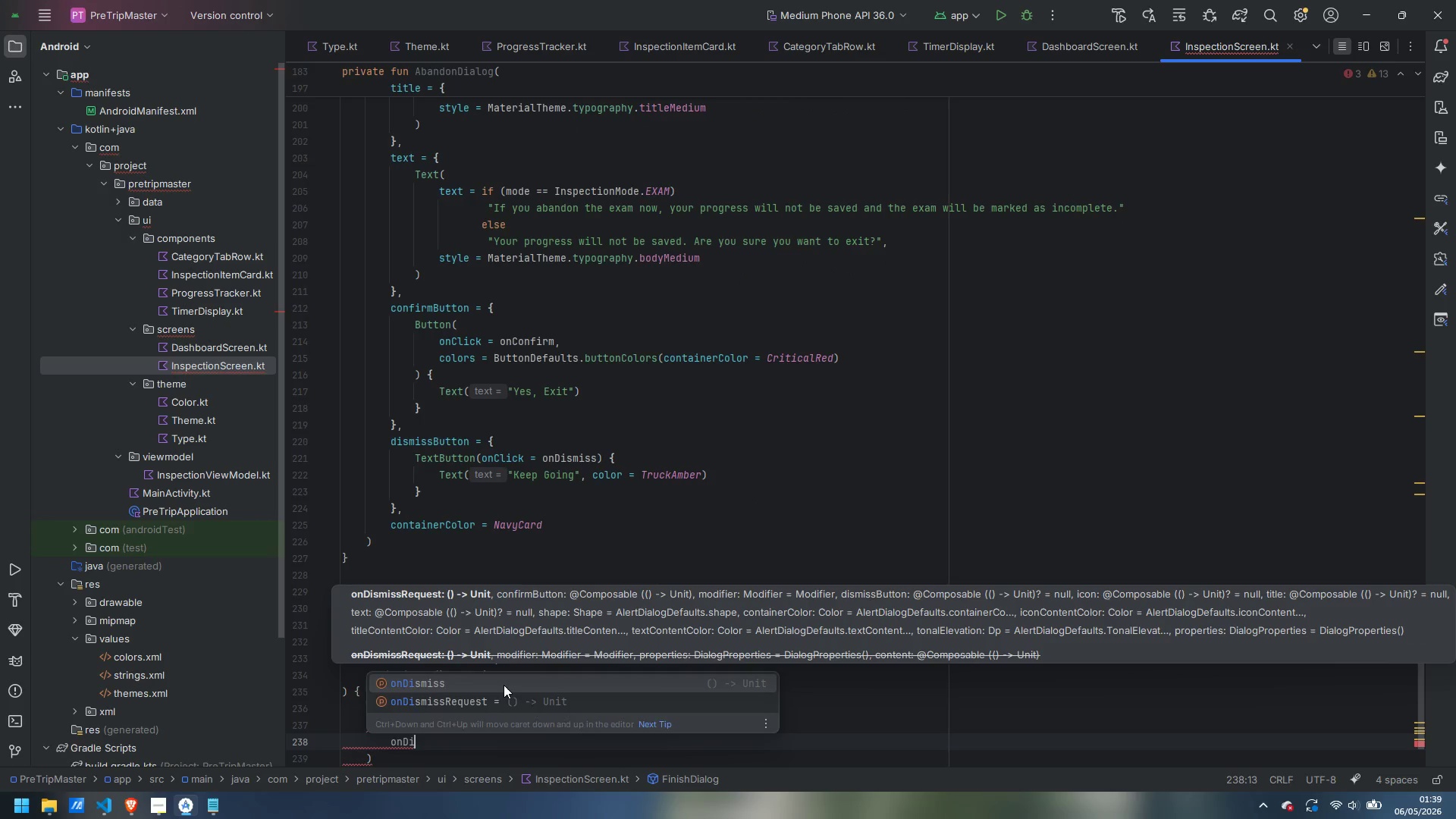 
key(Enter)
 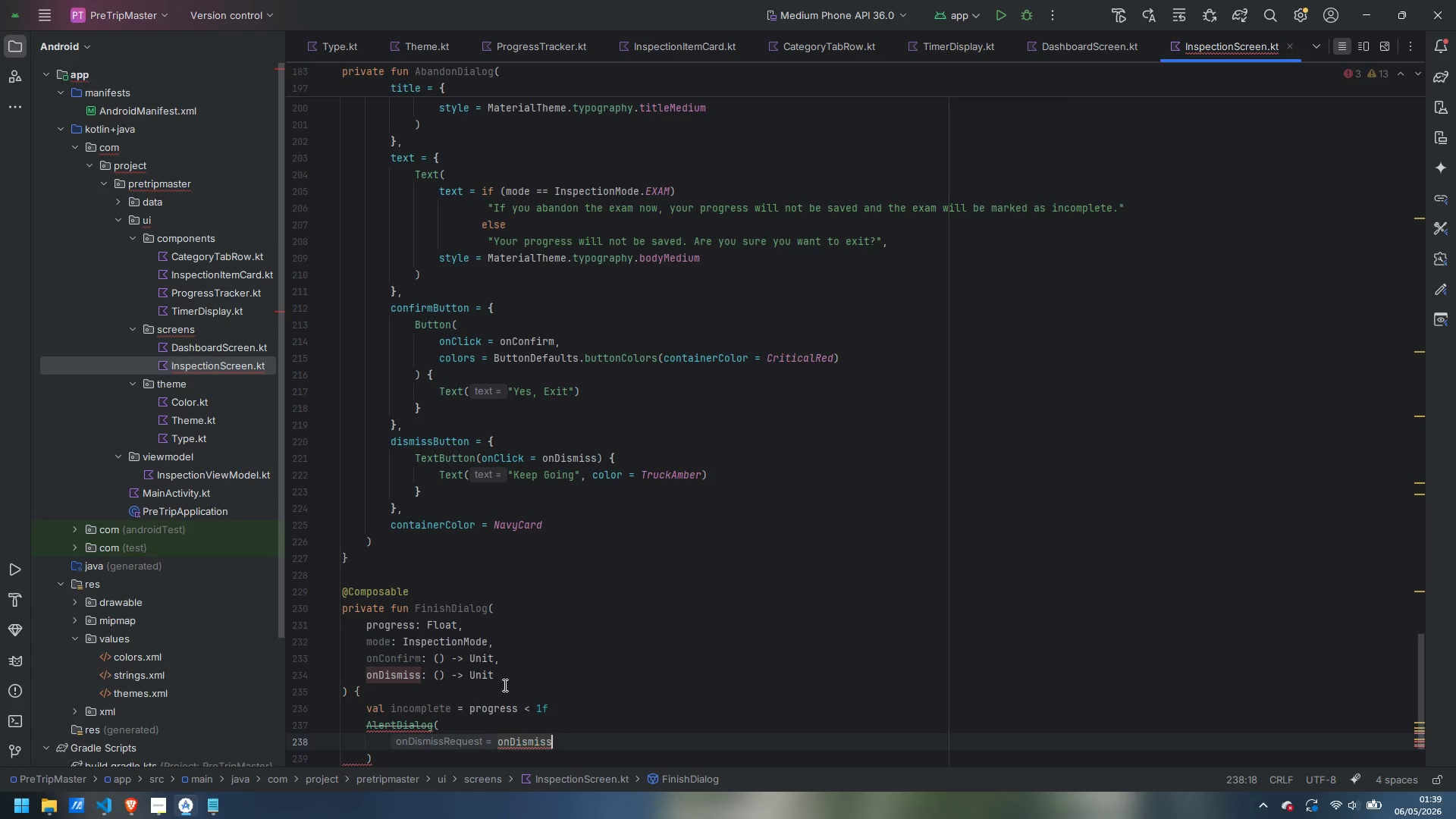 
key(Control+Z)
 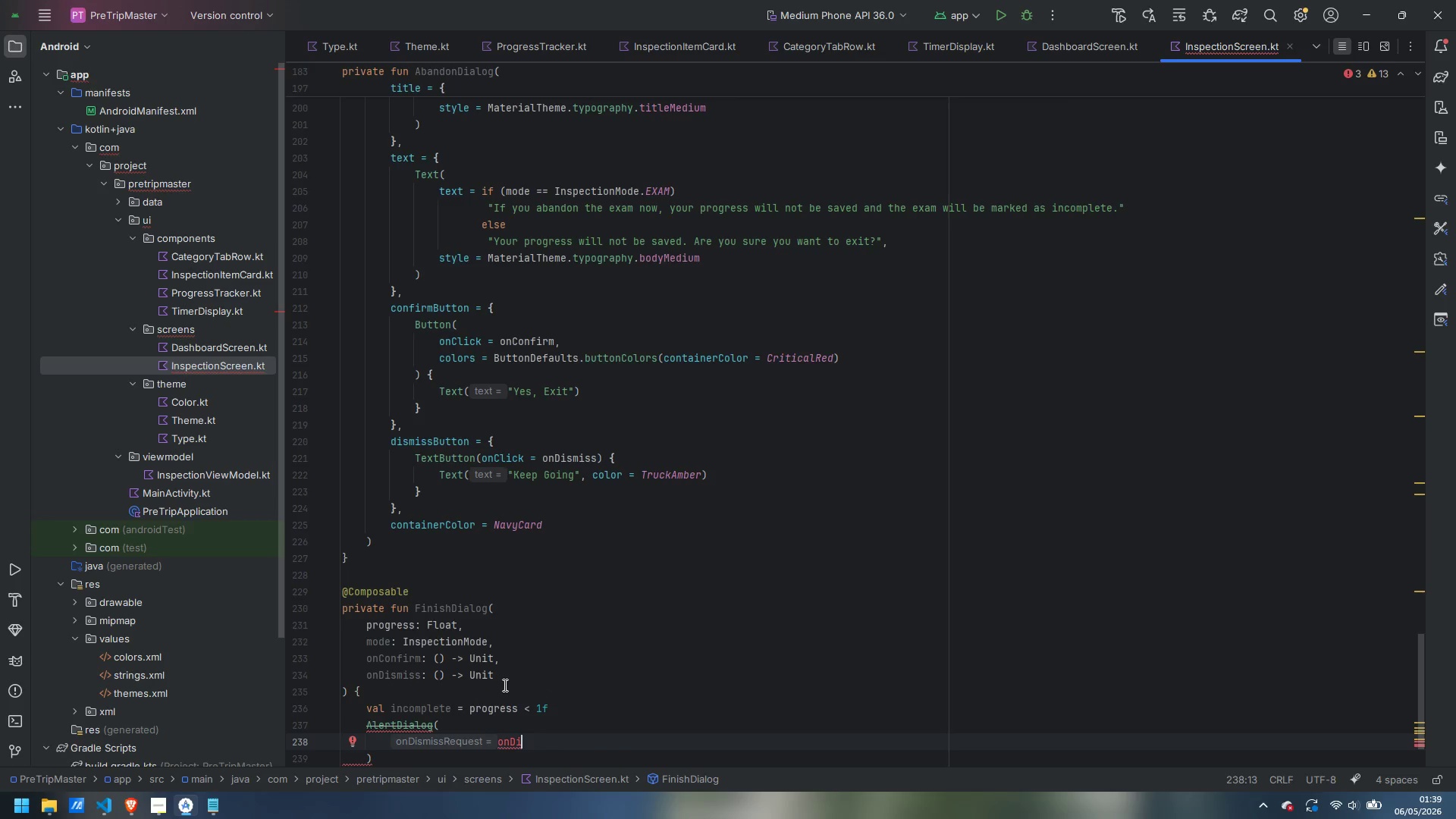 
hold_key(key=ShiftLeft, duration=0.53)
 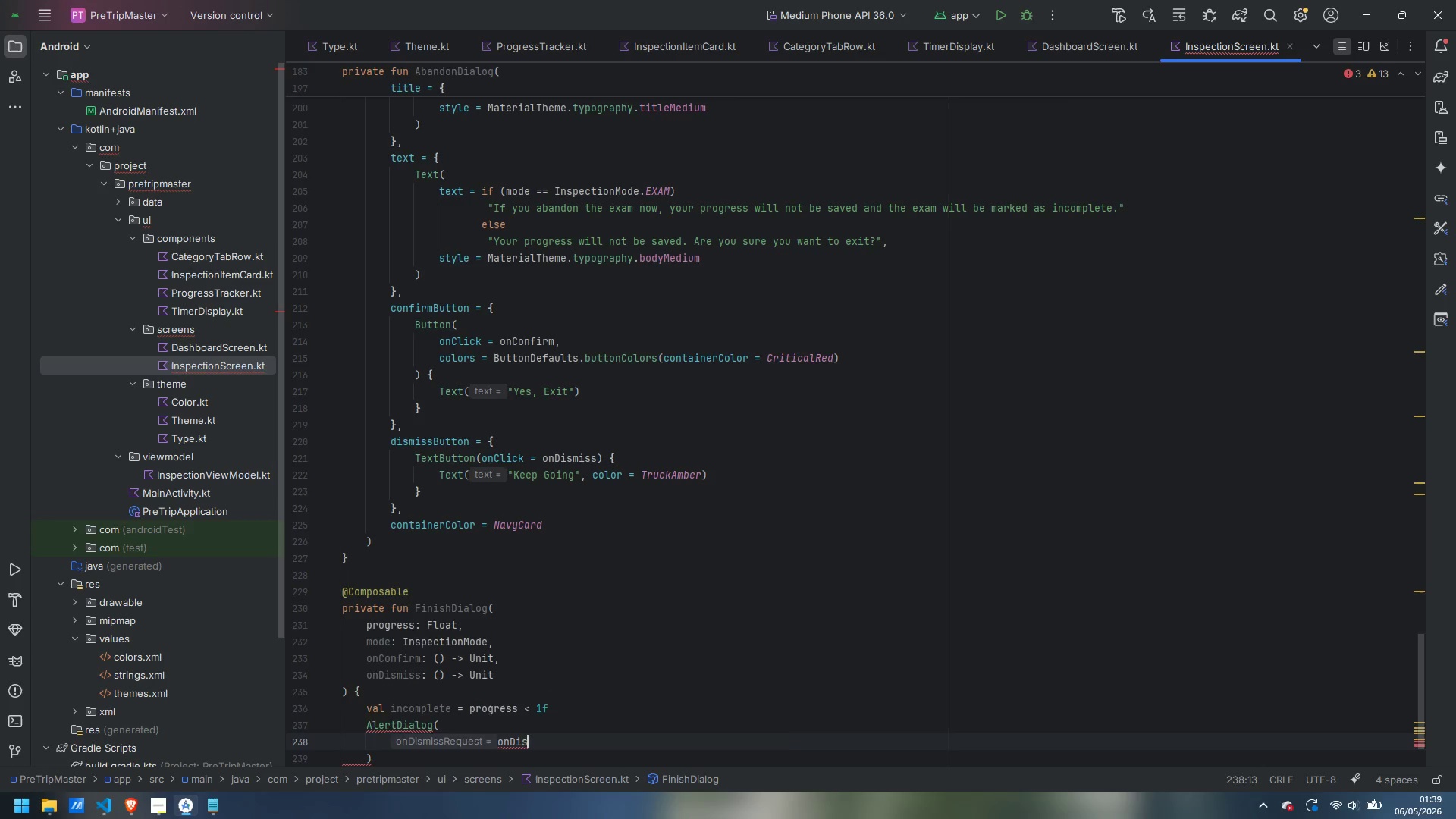 
key(S)
 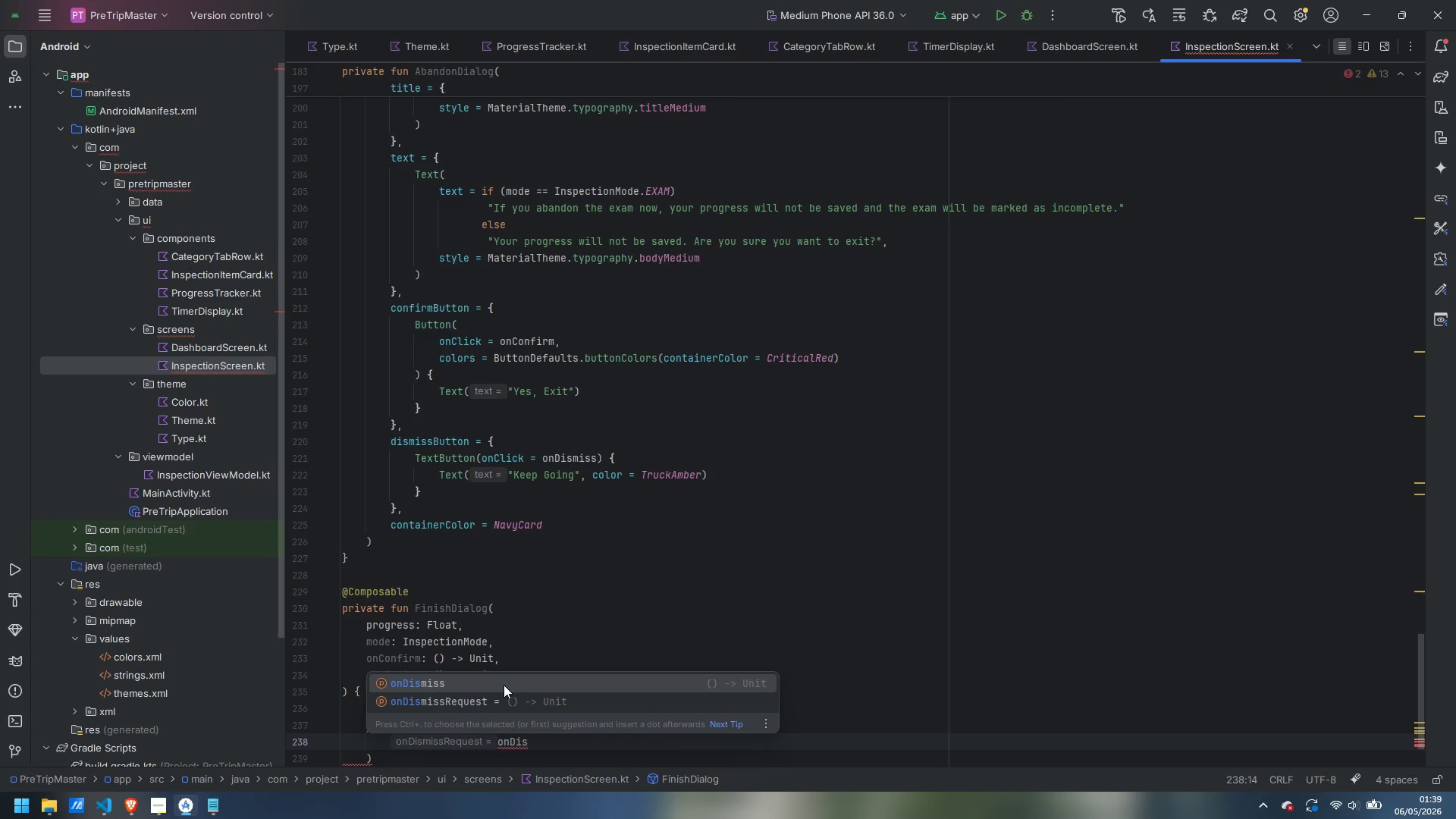 
key(ArrowDown)
 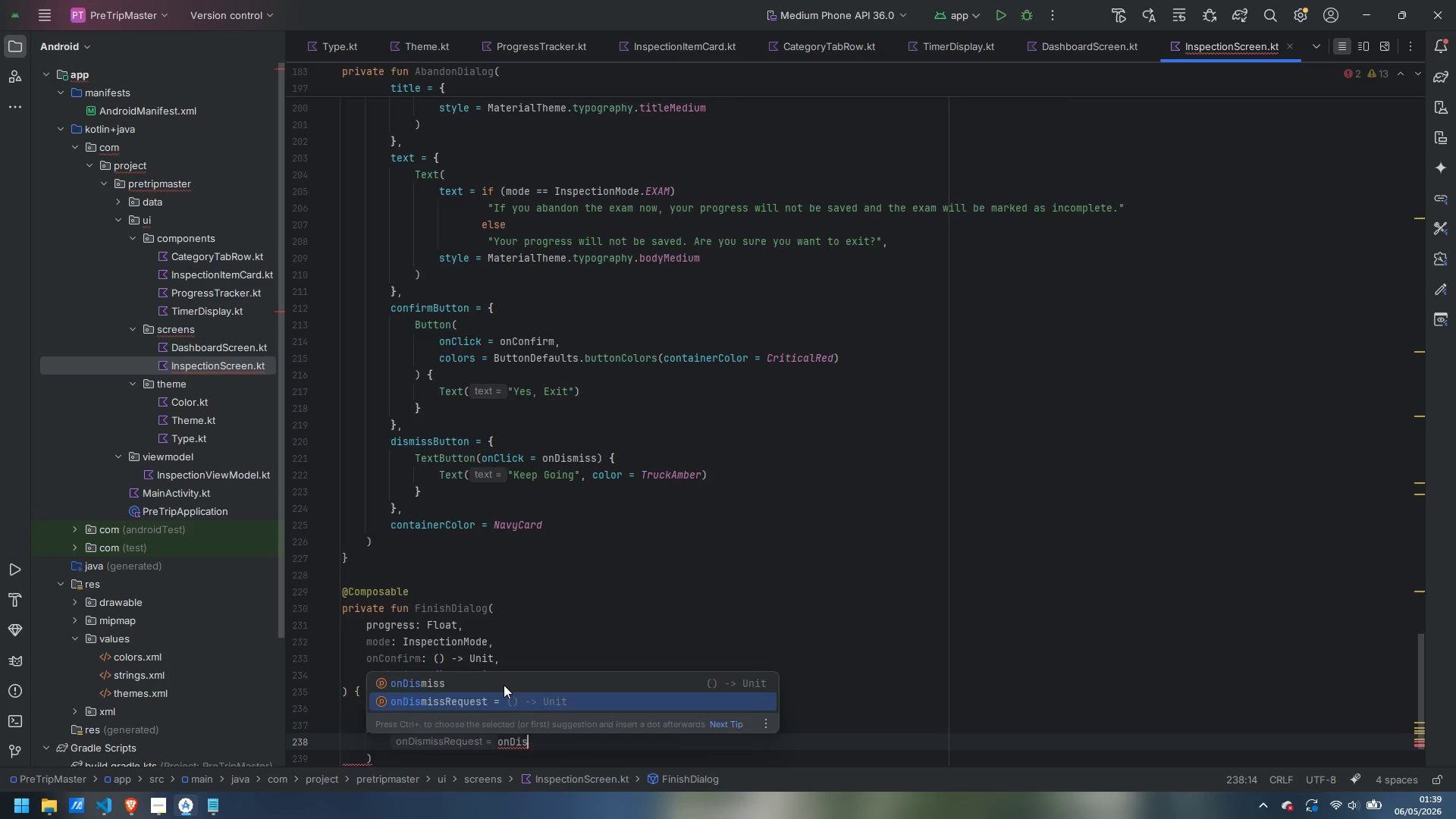 
key(Enter)
 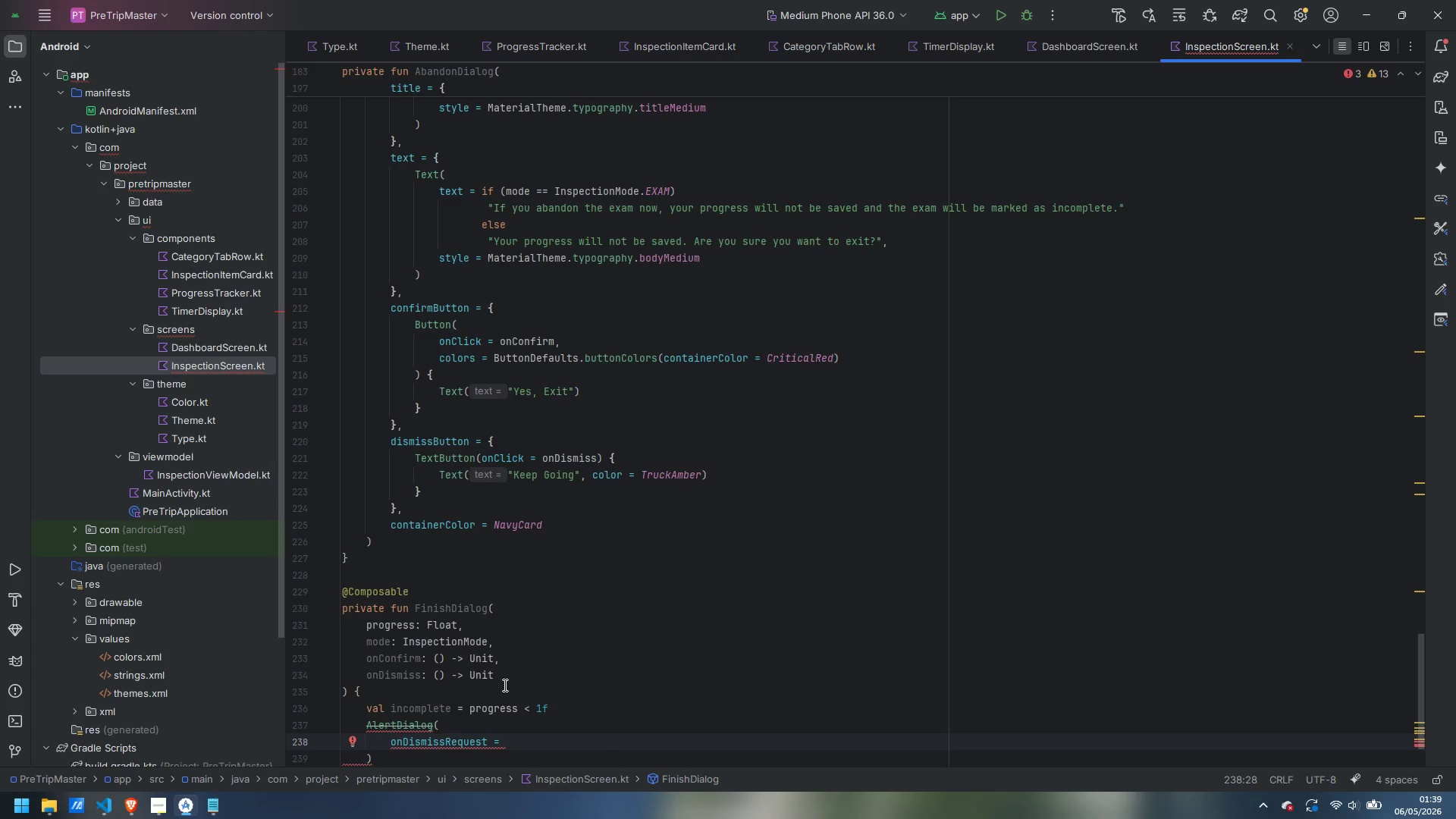 
type(onDis)
 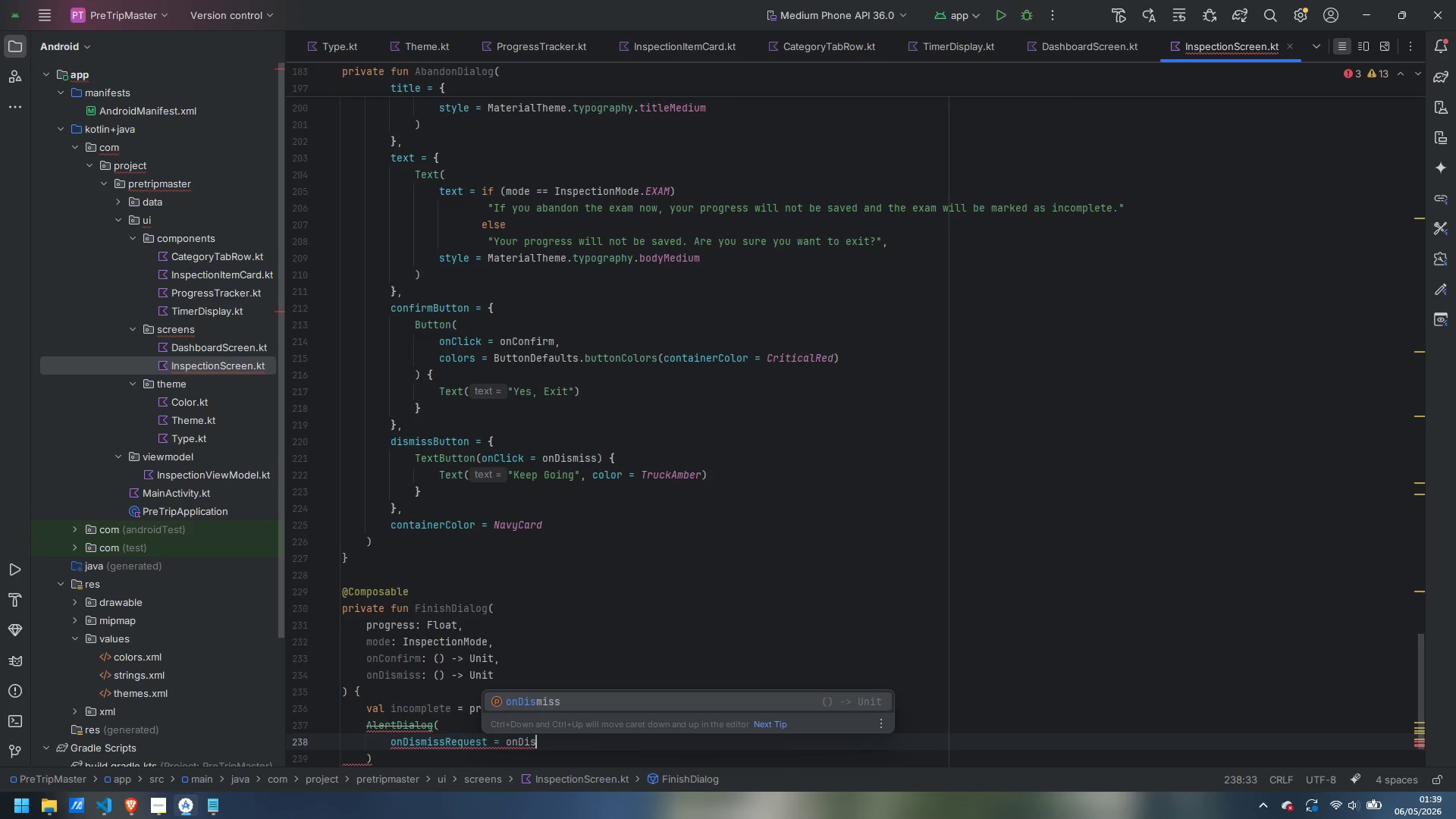 
key(Enter)
 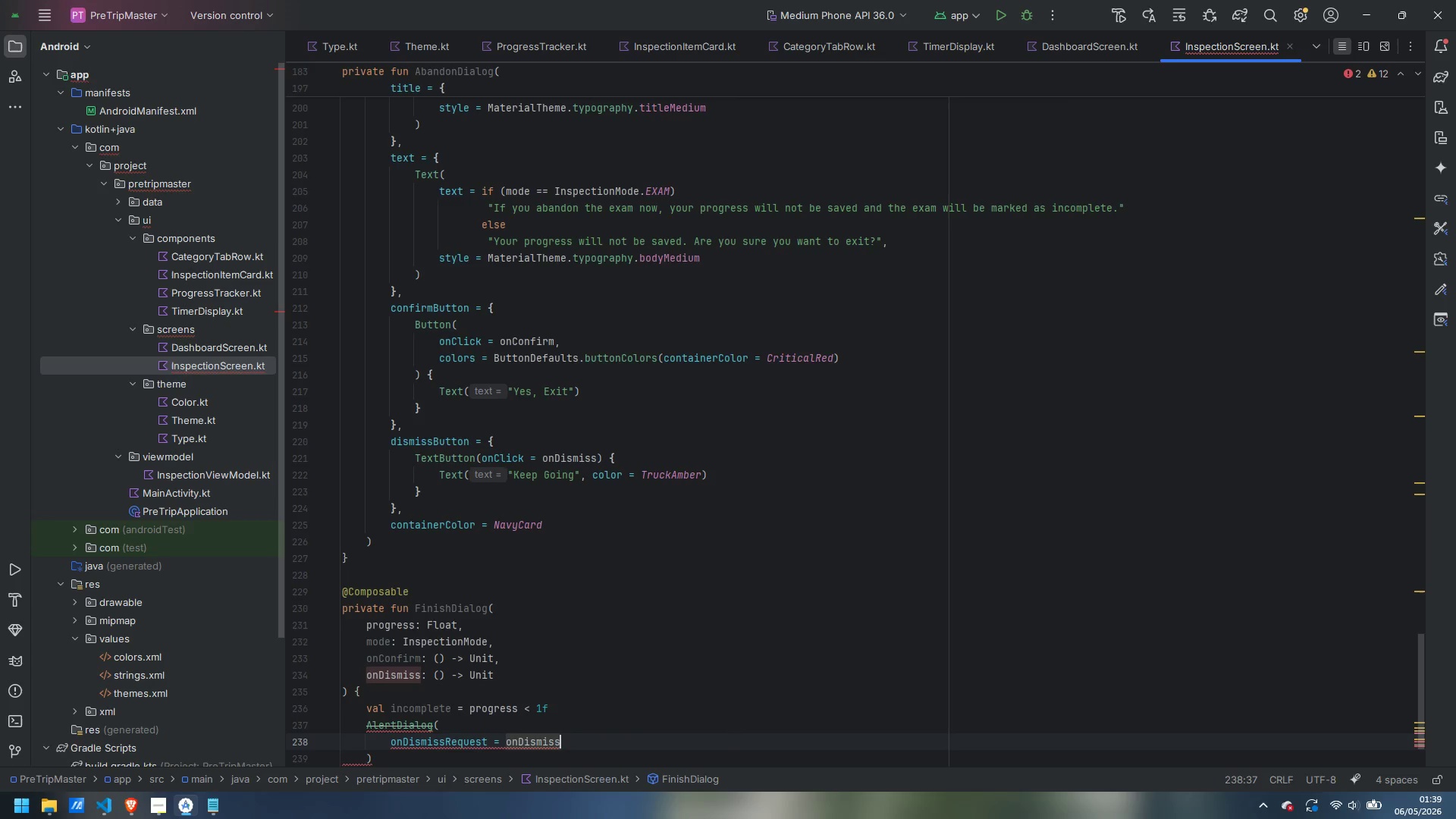 
key(Comma)
 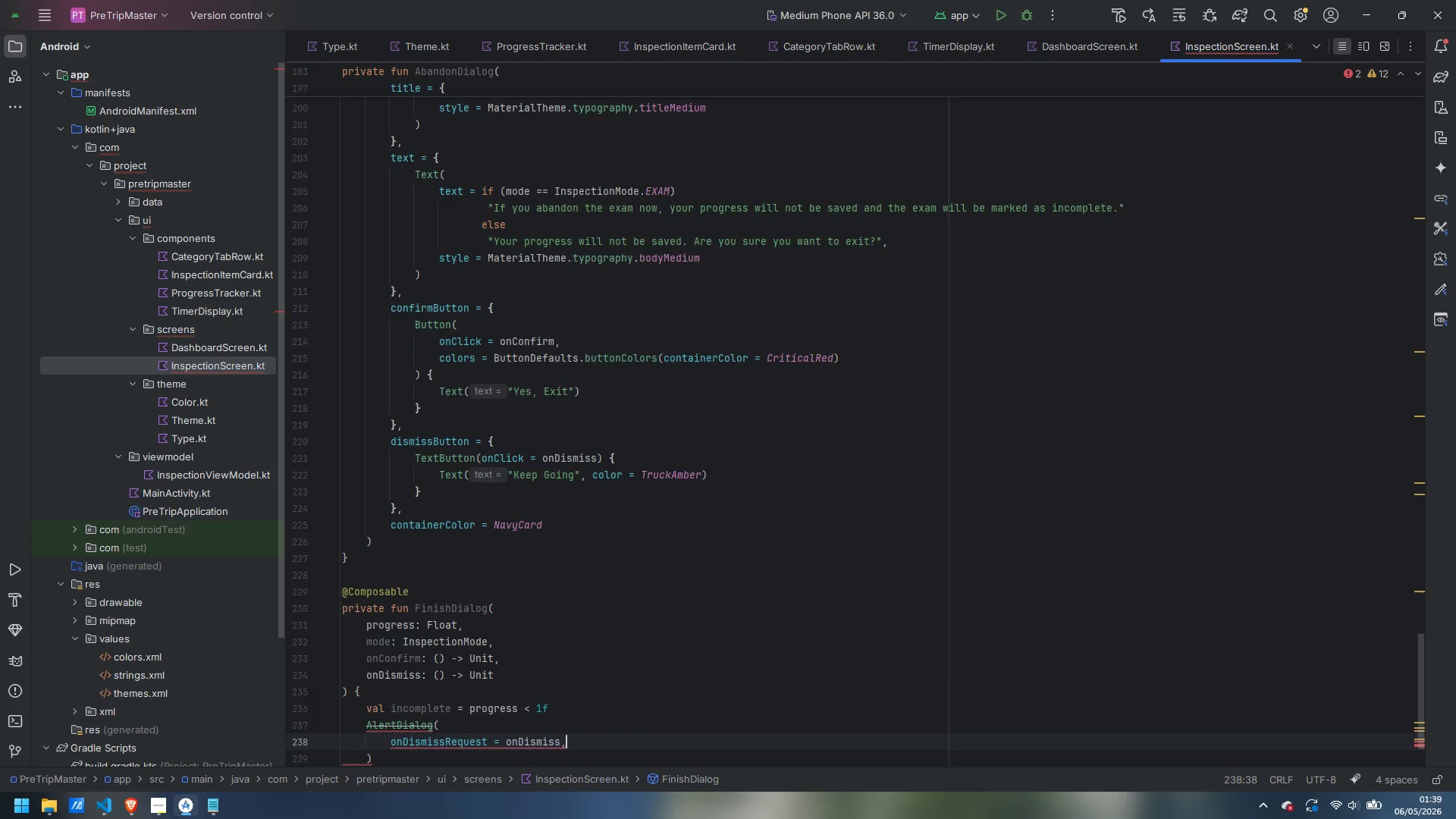 
key(Enter)
 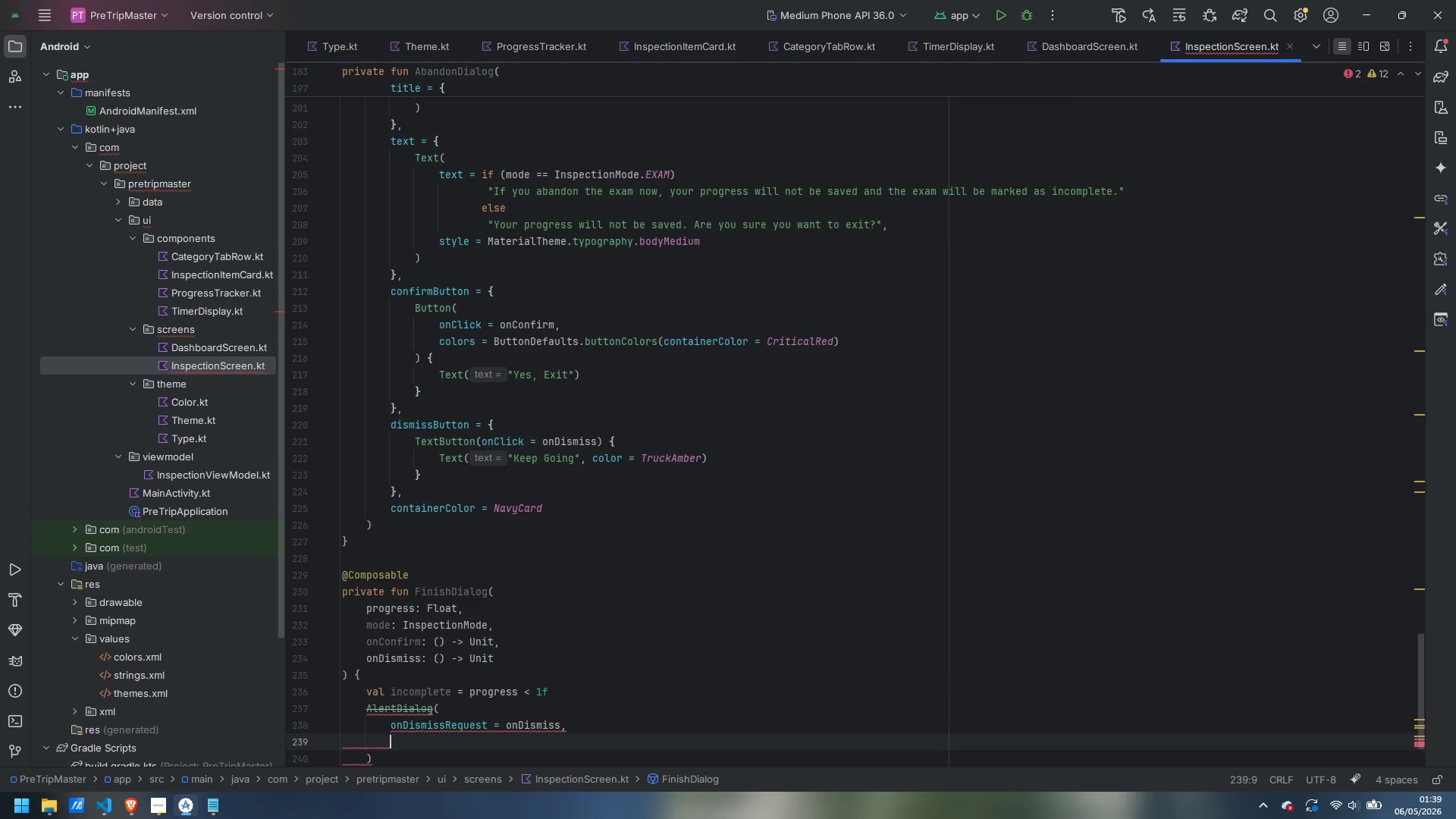 
type(icon= {)
 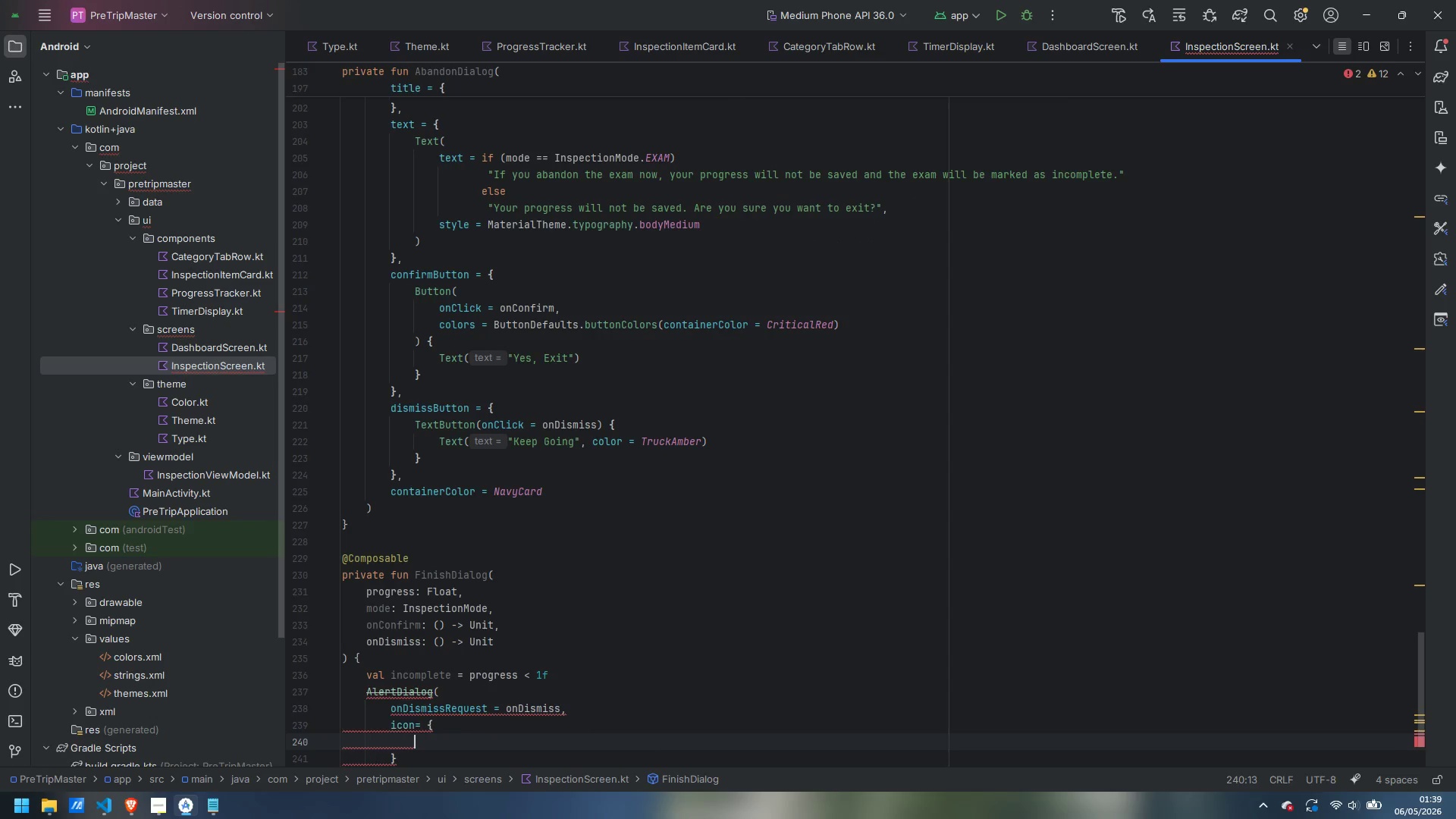 
 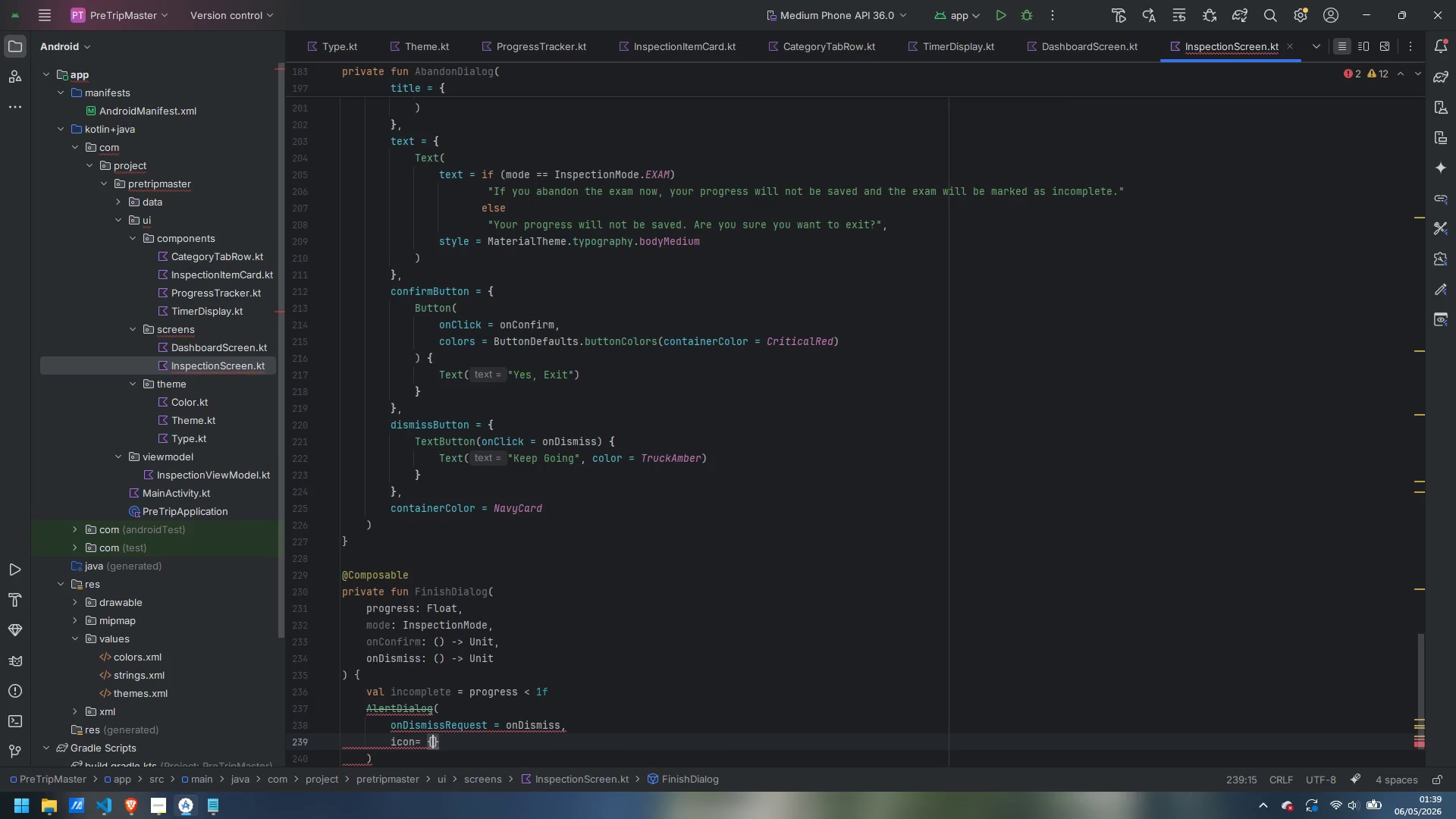 
key(Enter)
 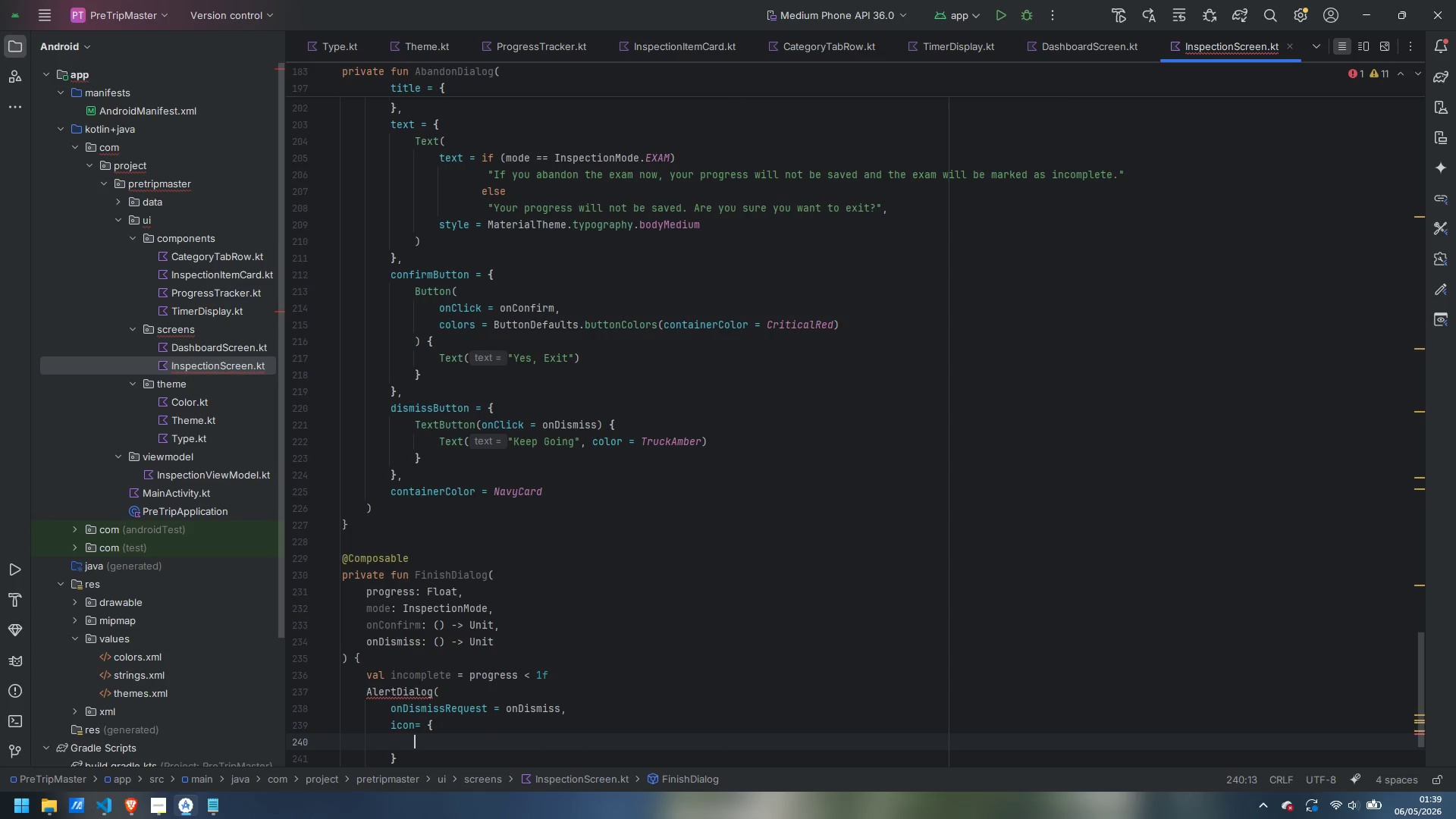 
type(Icon()
 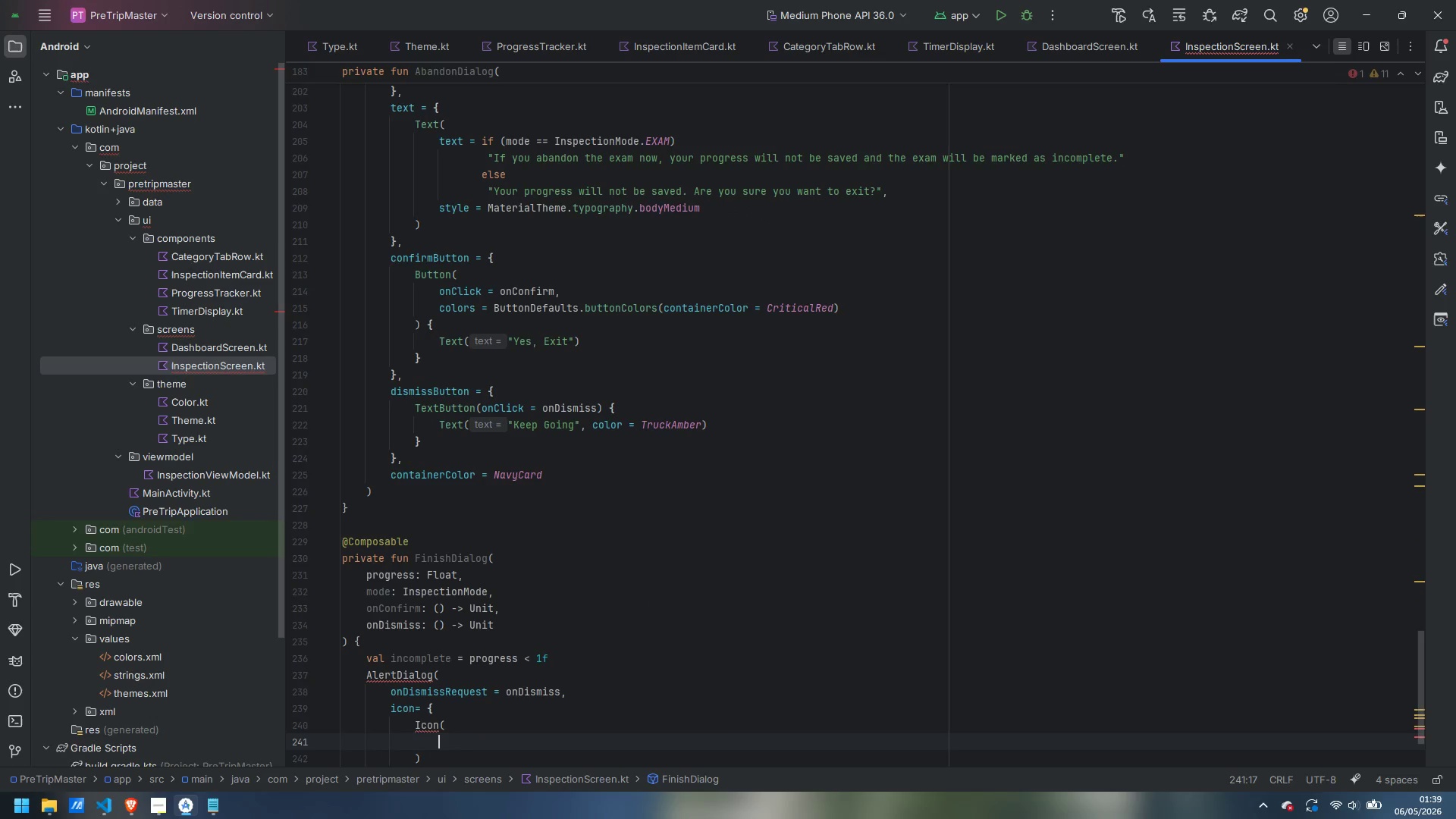 
 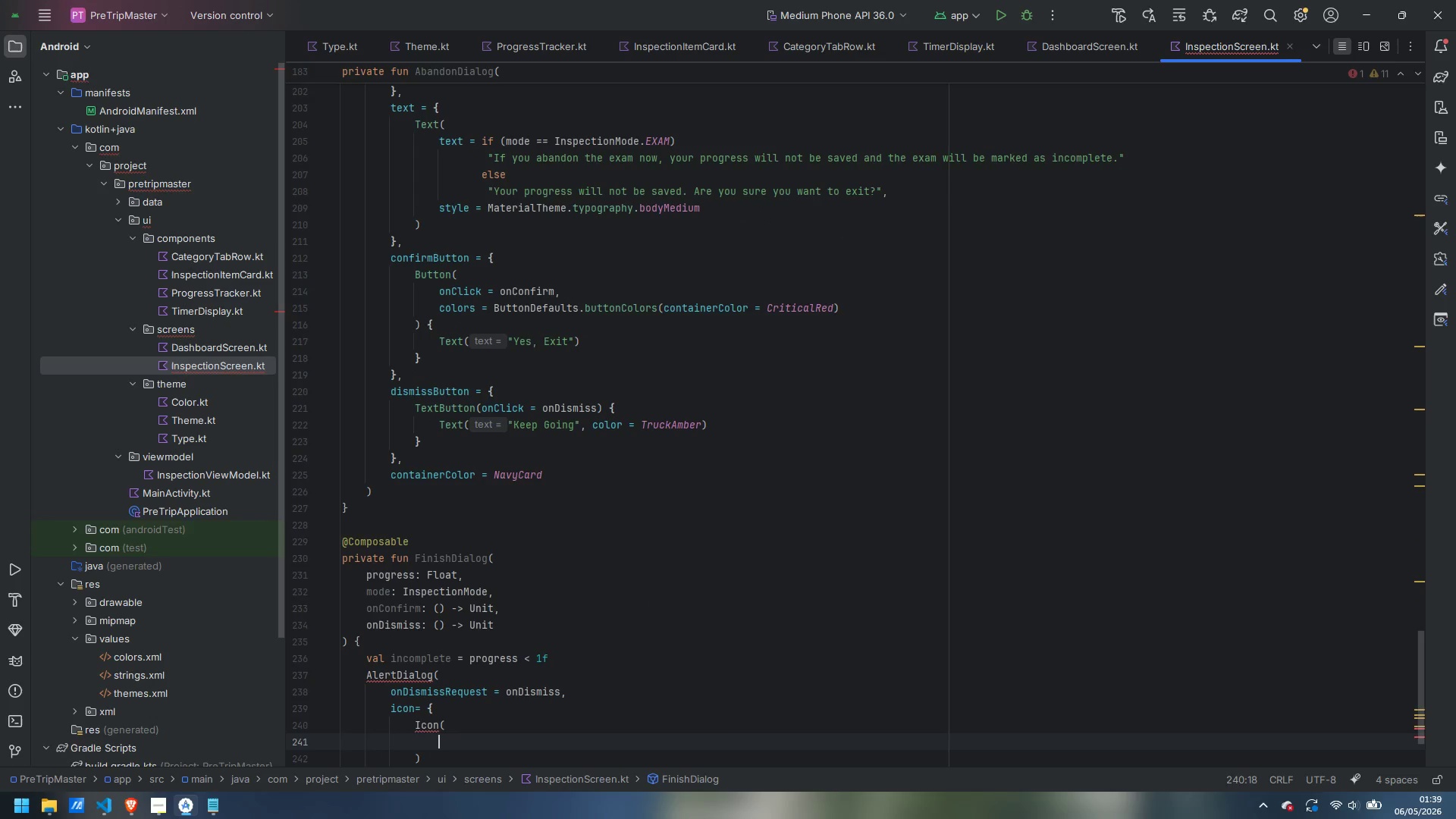 
key(Enter)
 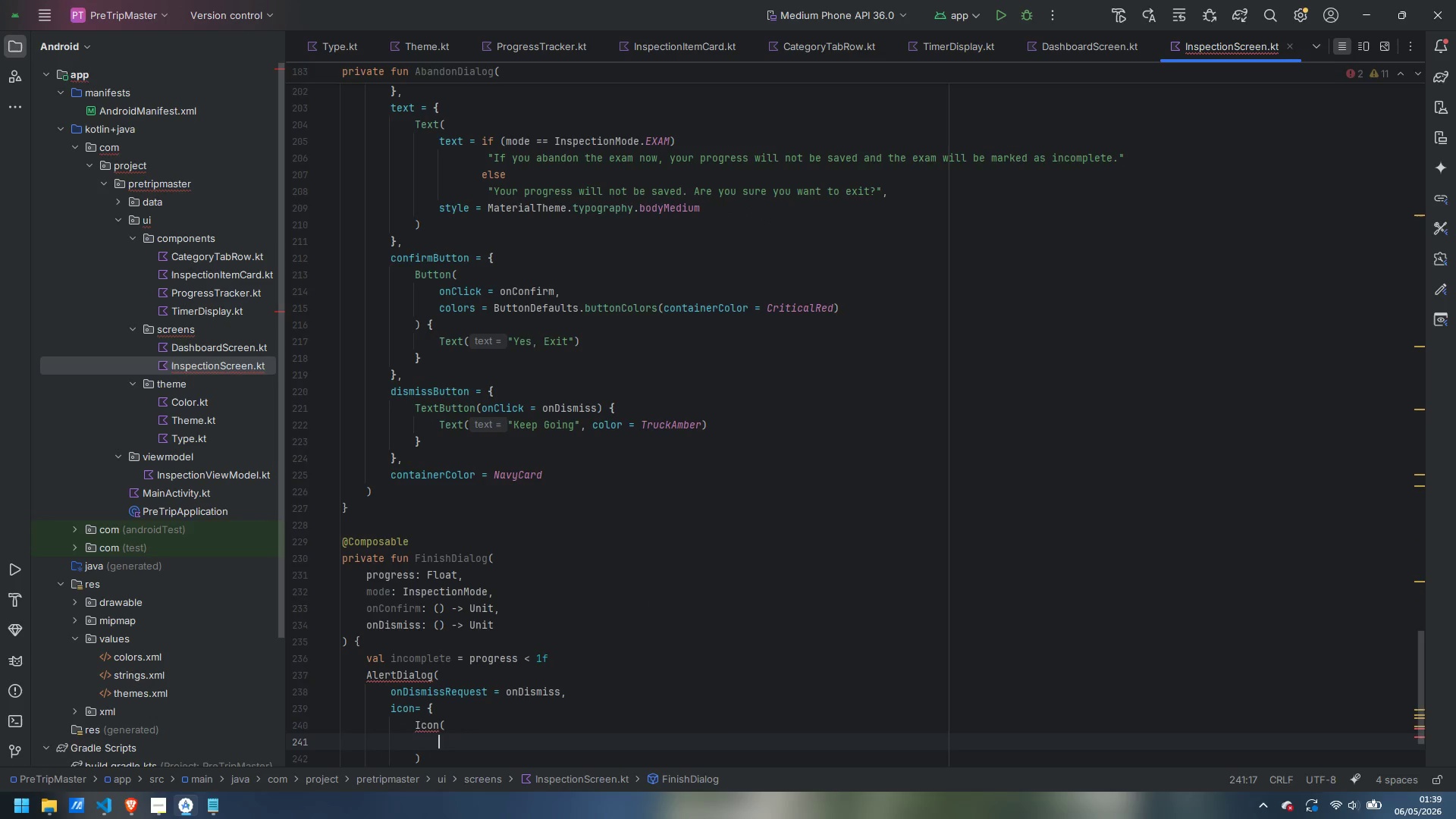 
type(iamge)
 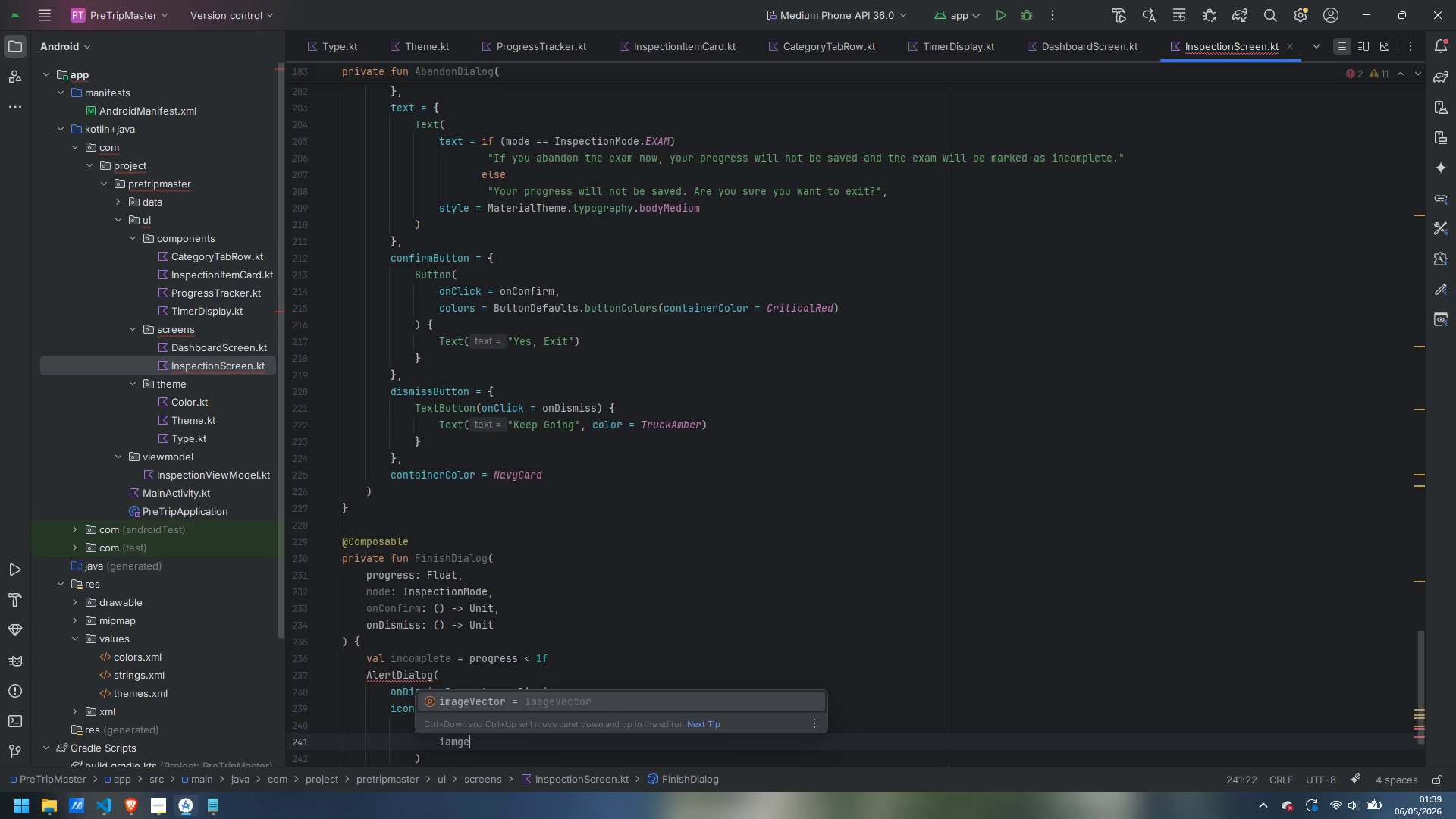 
key(Control+ControlLeft)
 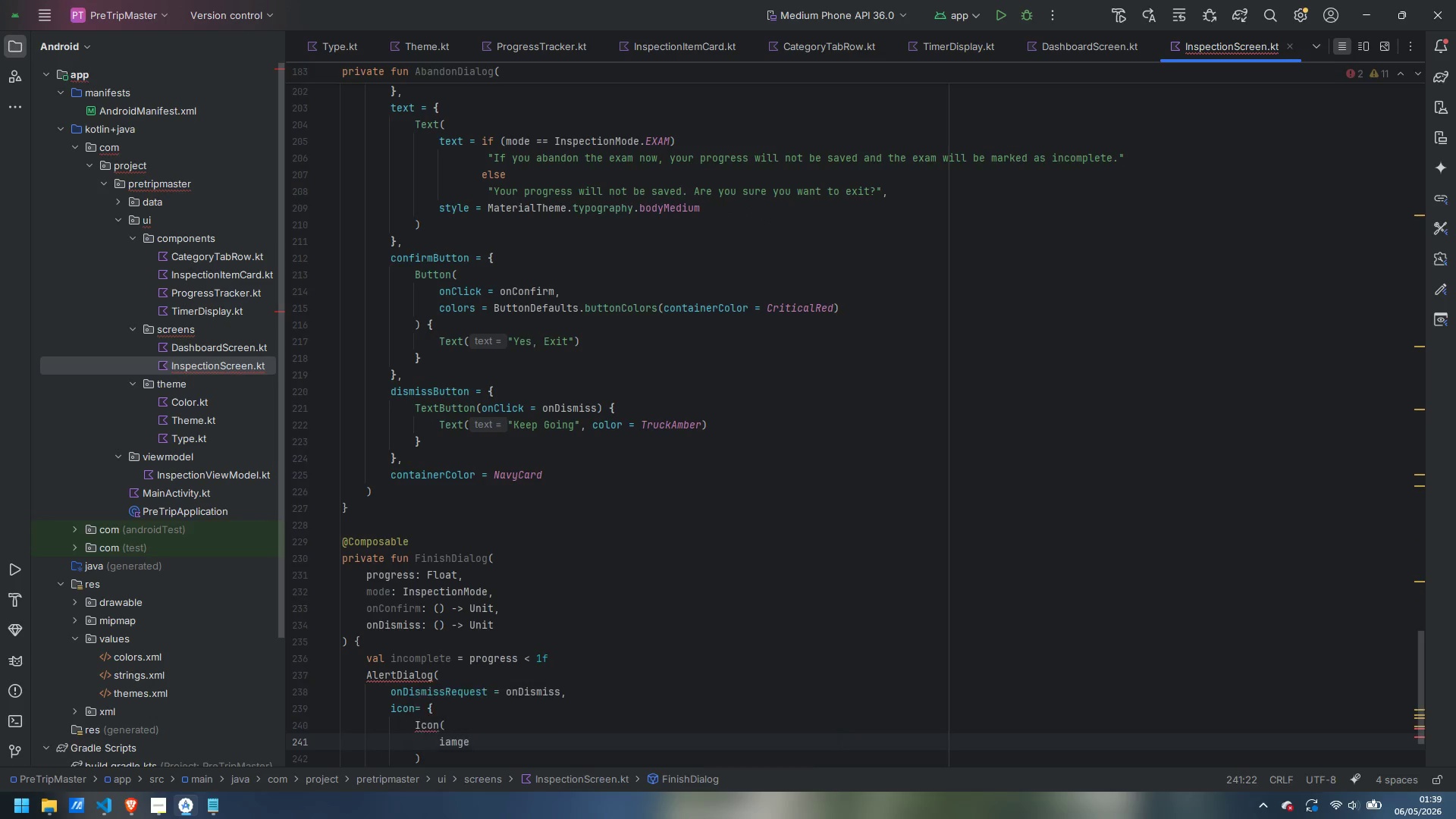 
key(Enter)
 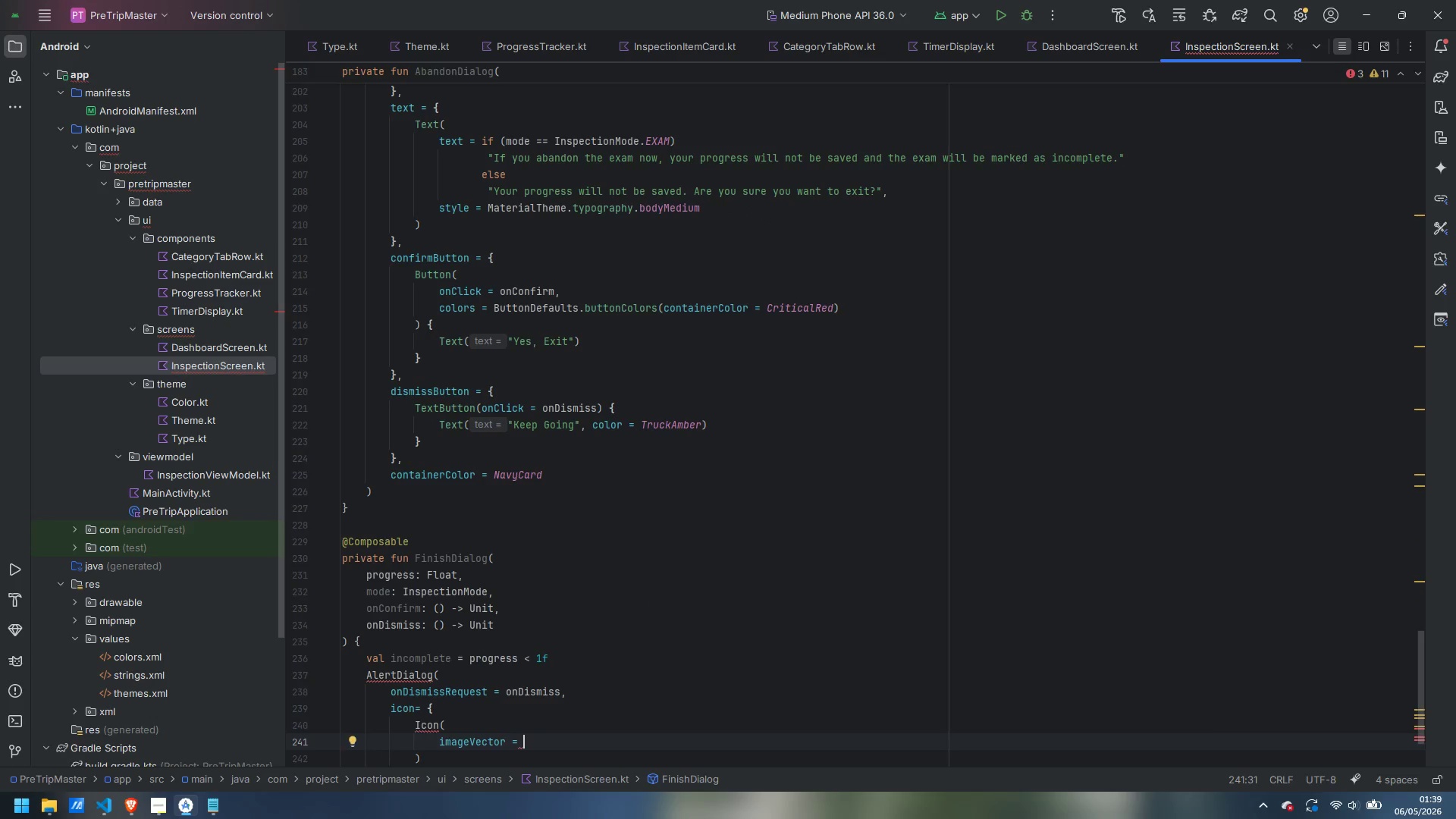 
type(if (inc)
 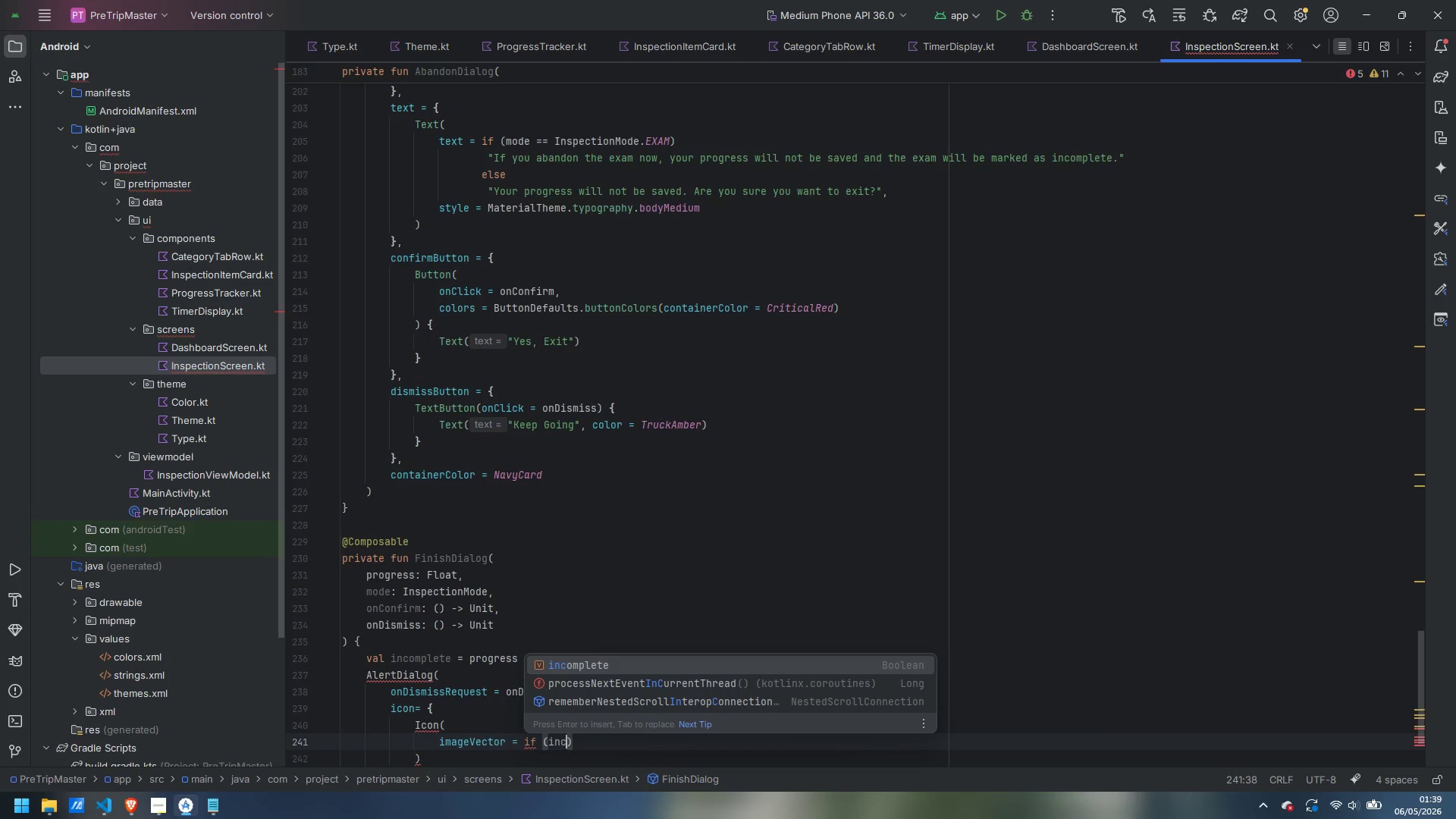 
key(Enter)
 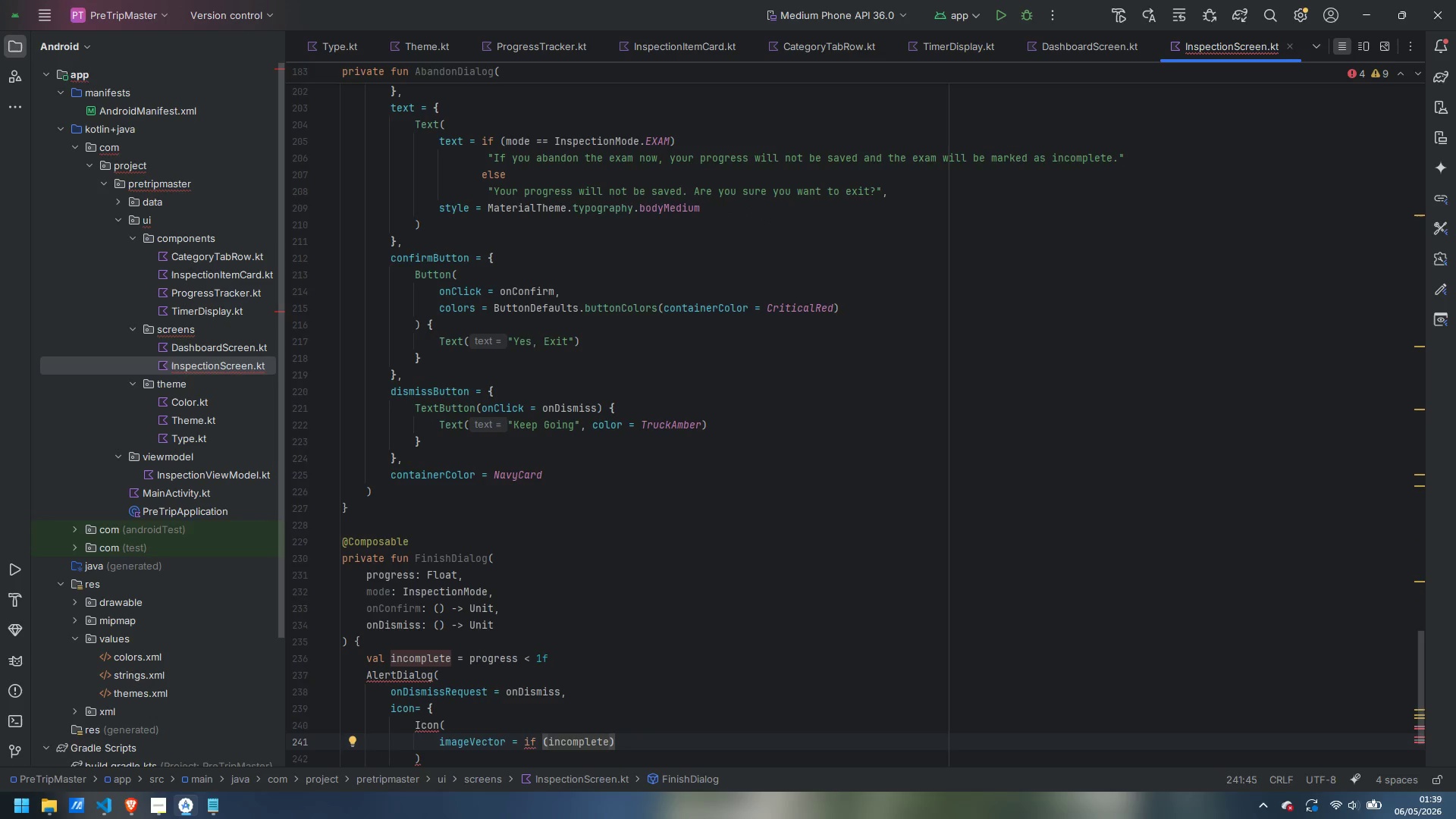 
key(ArrowRight)
 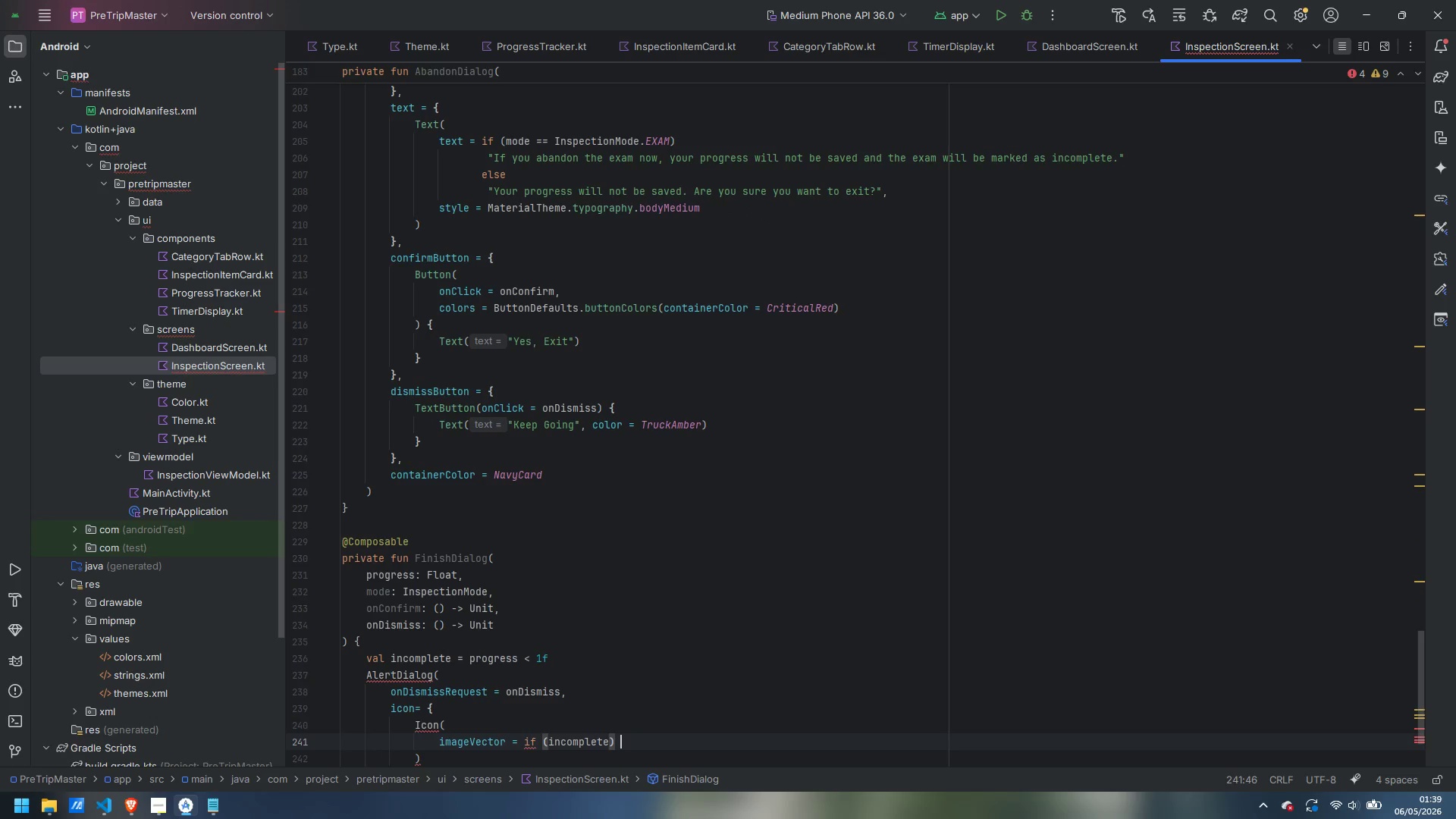 
type( Icons.Defa)
 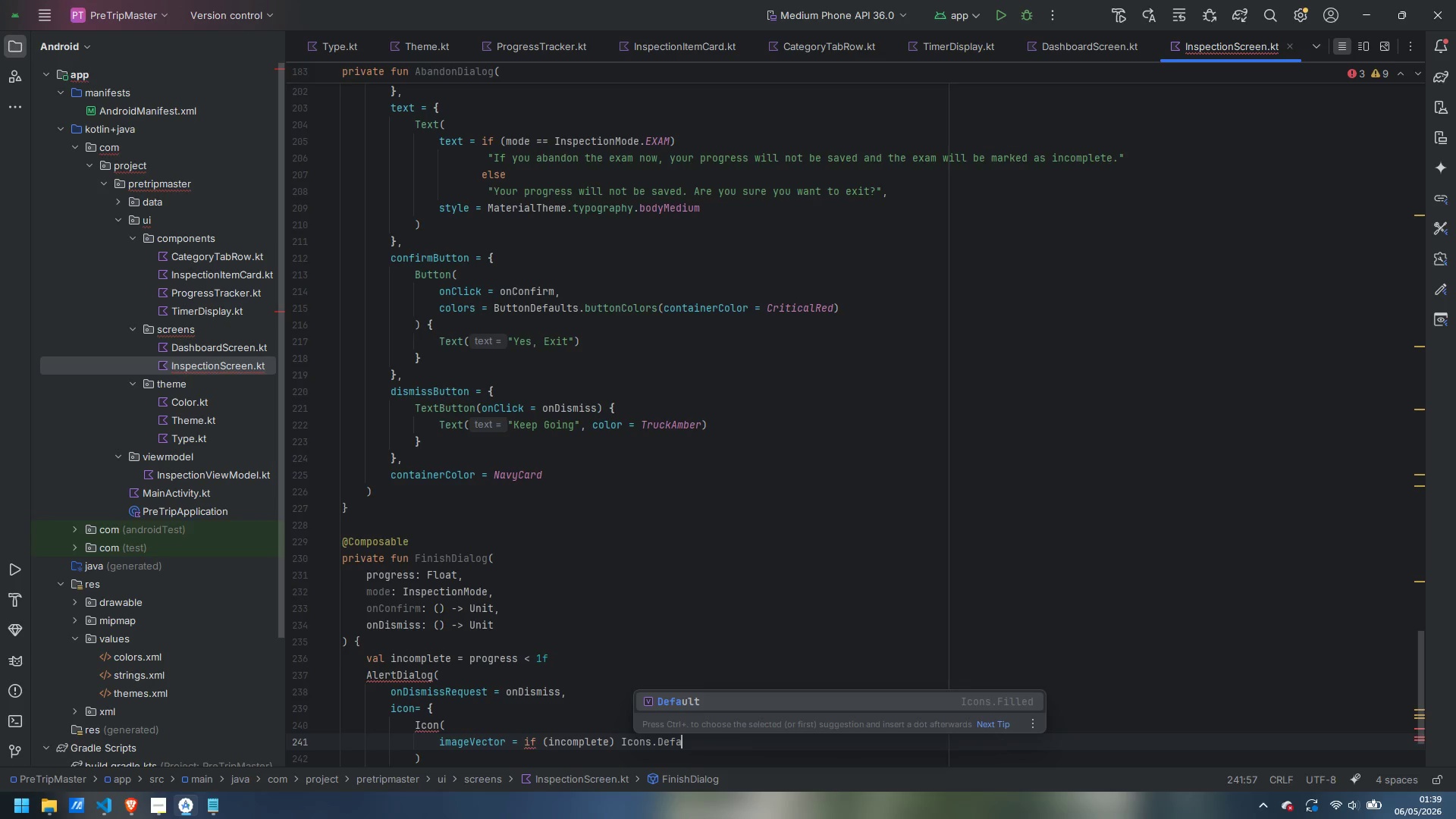 
key(Enter)
 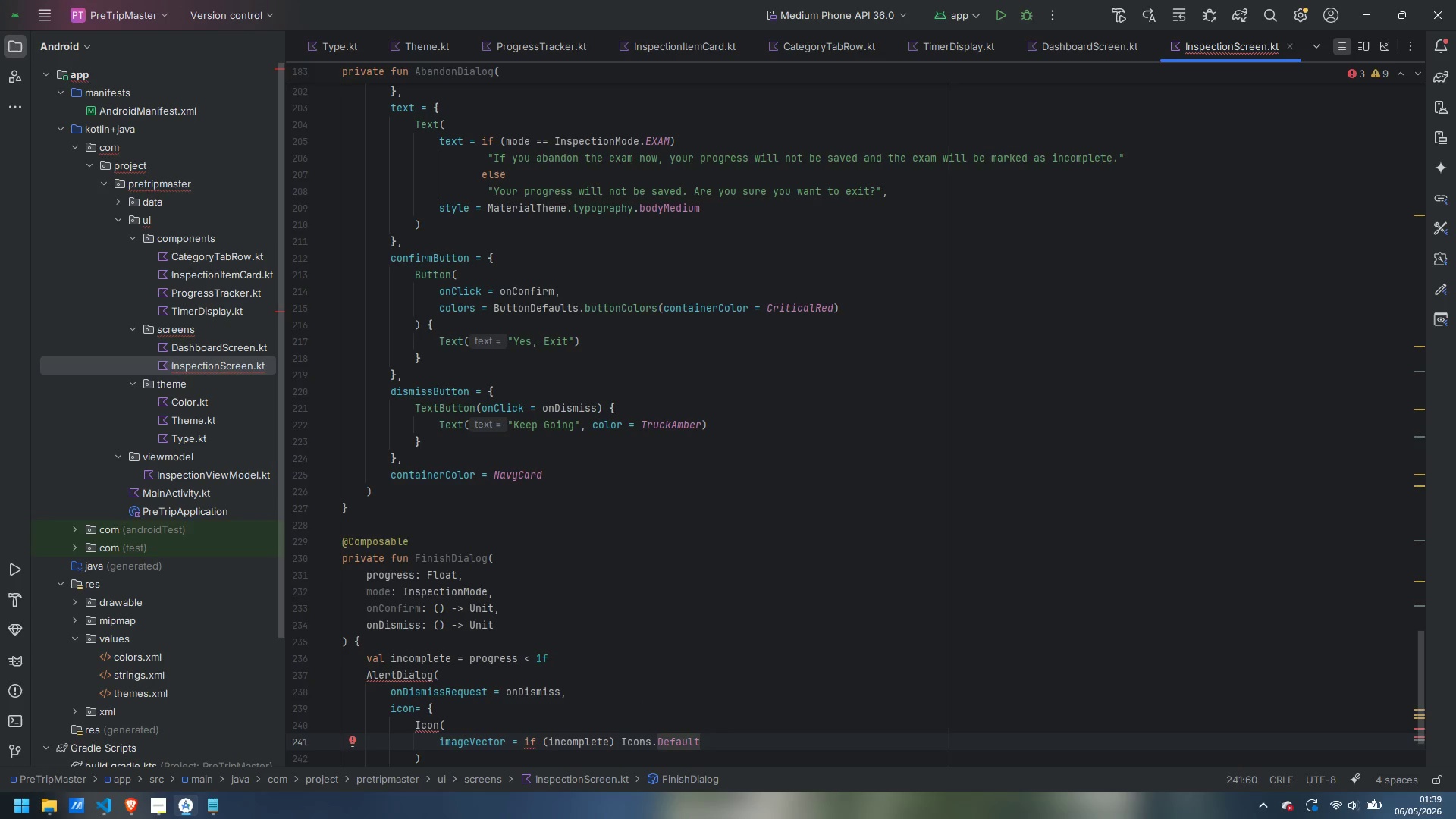 
type(.war)
key(Backspace)
key(Backspace)
key(Backspace)
type(Wa)
 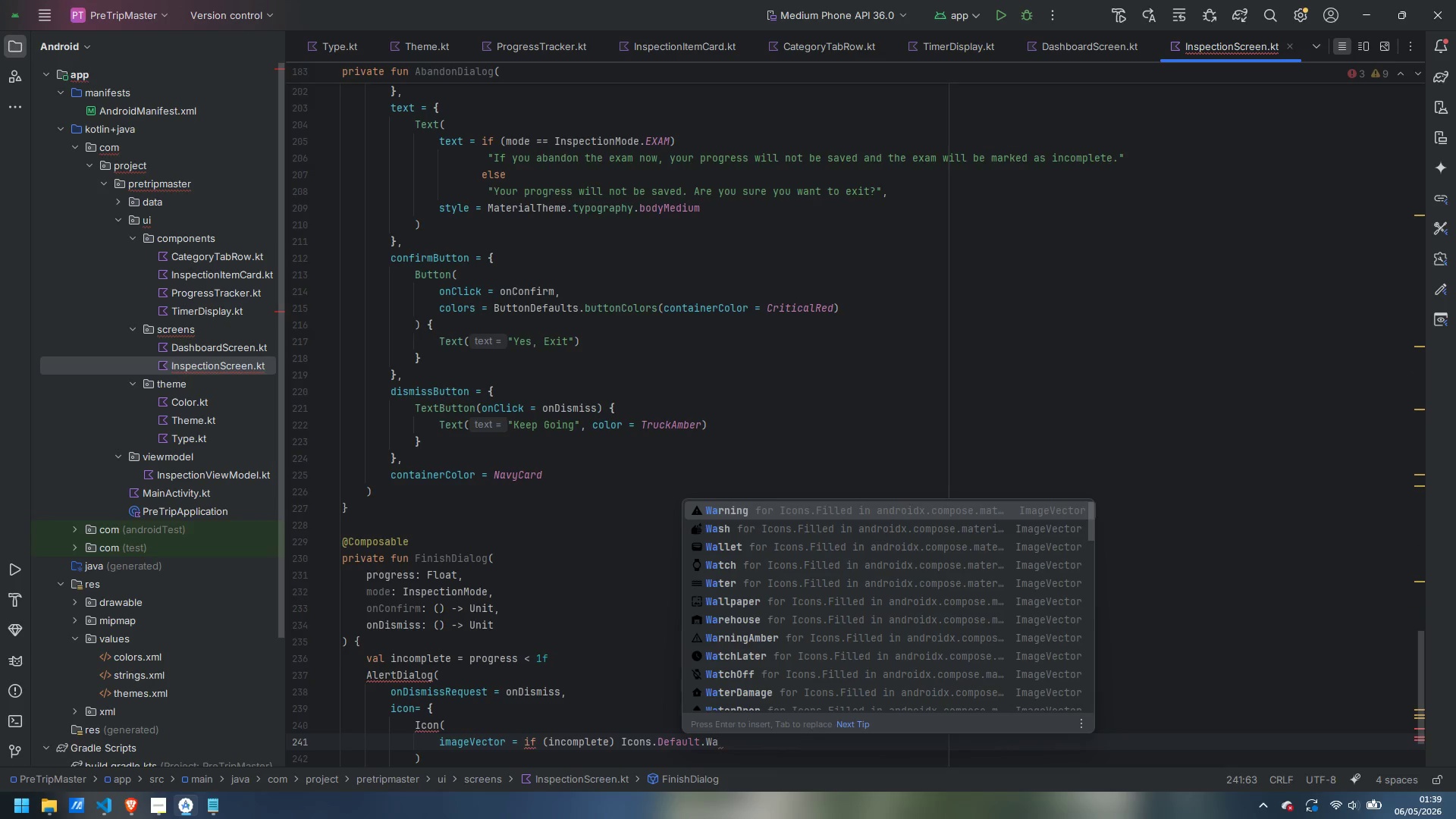 
key(Enter)
 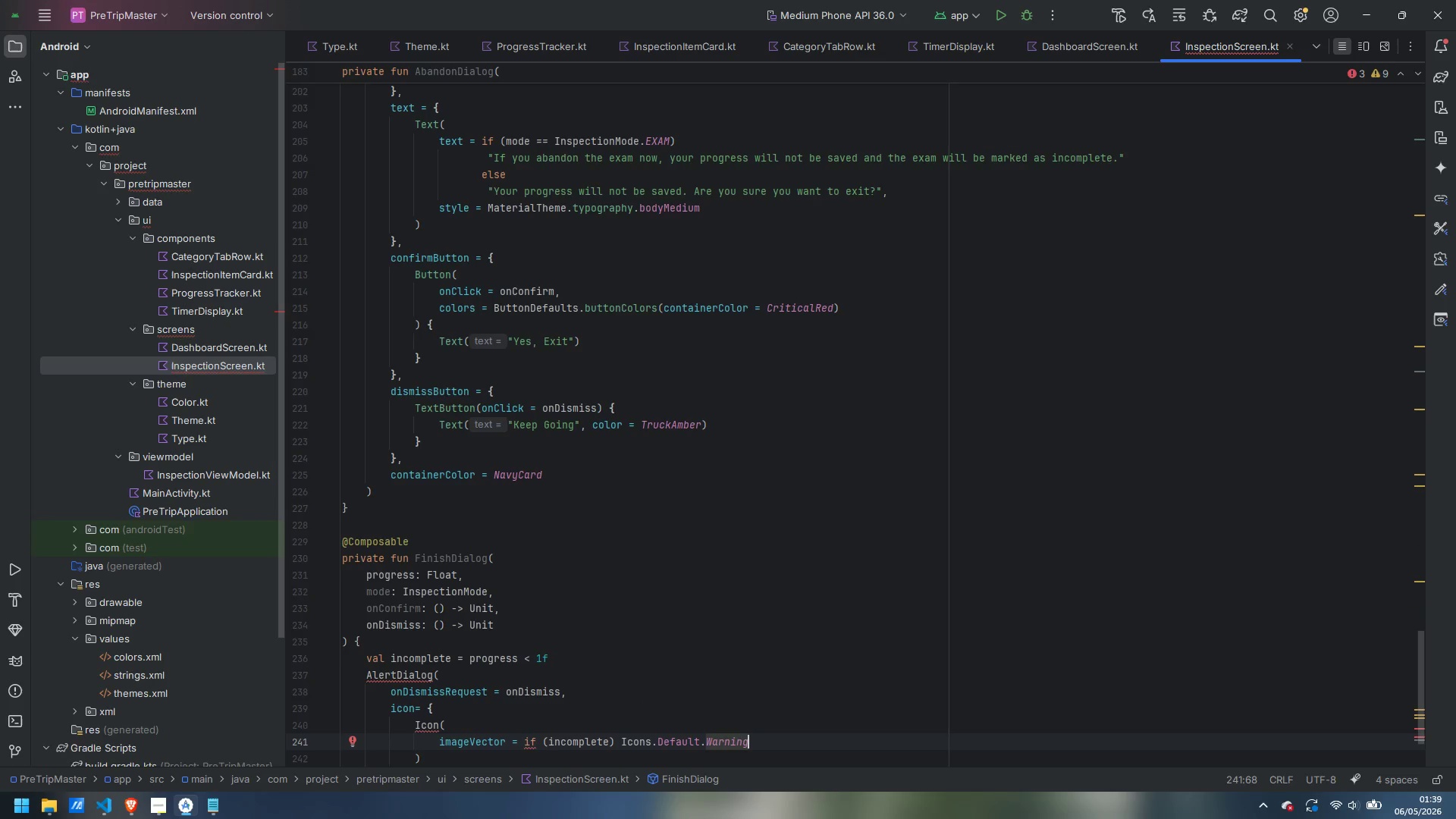 
type( else Icons.De)
 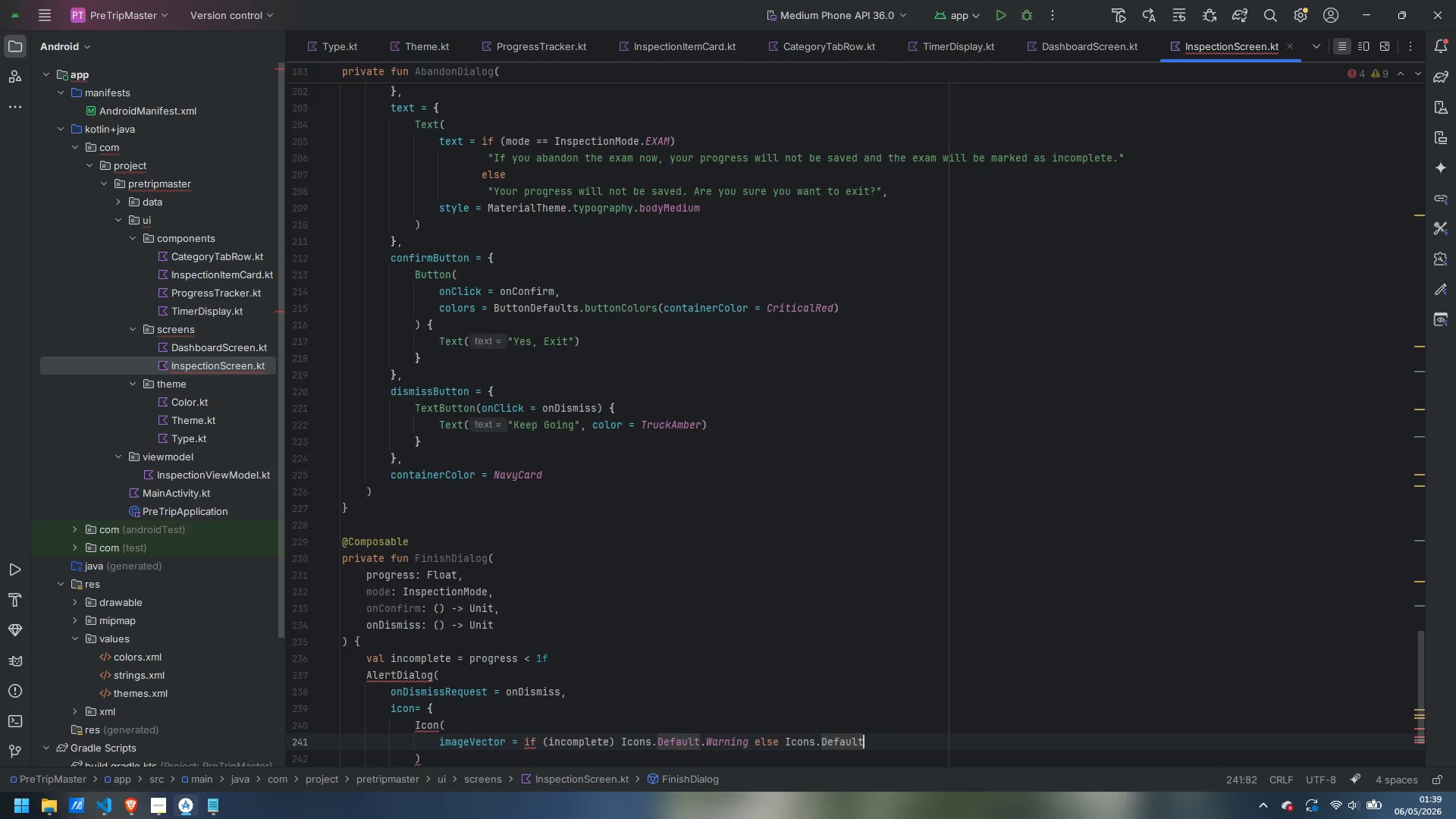 
 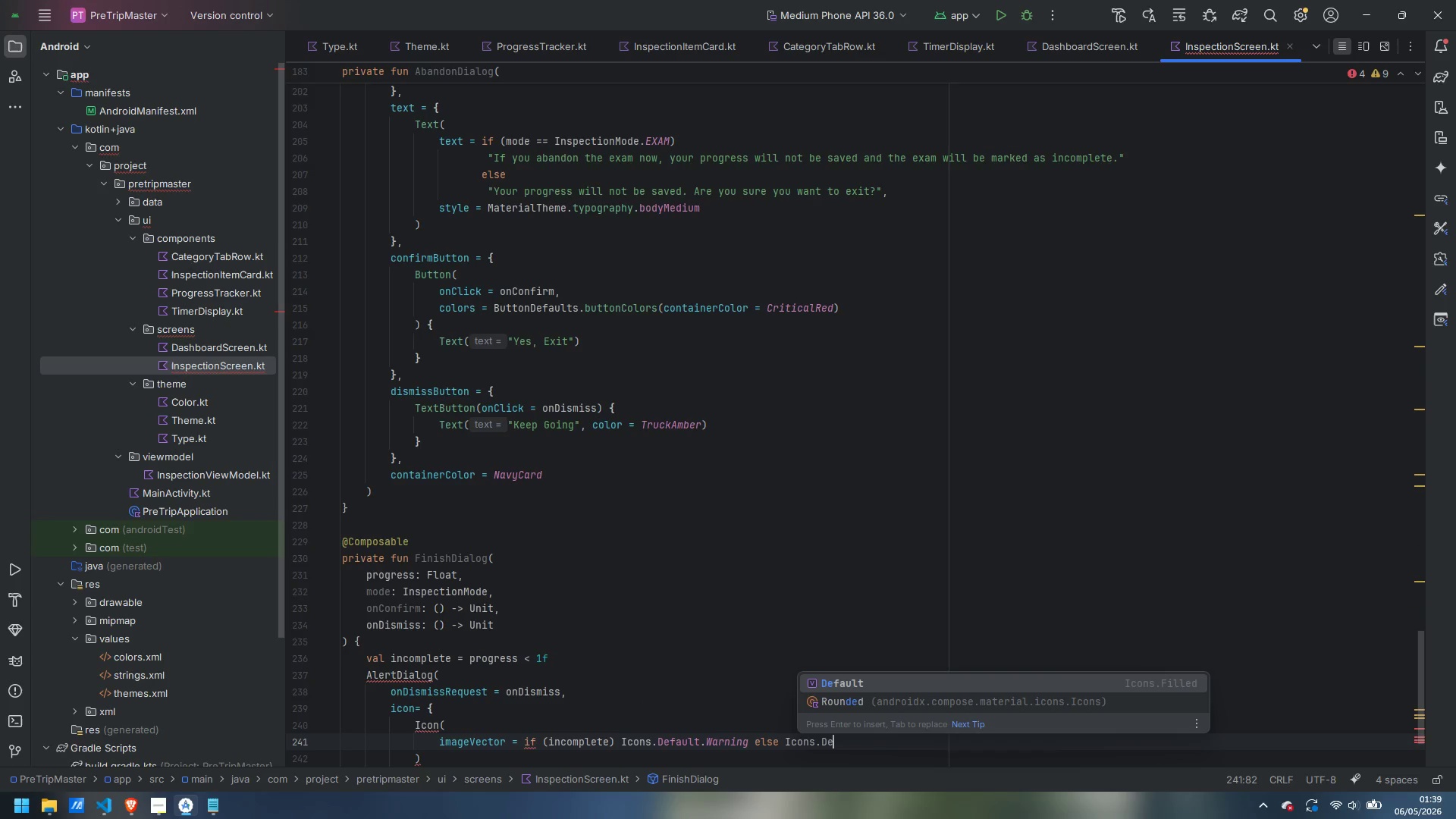 
key(Enter)
 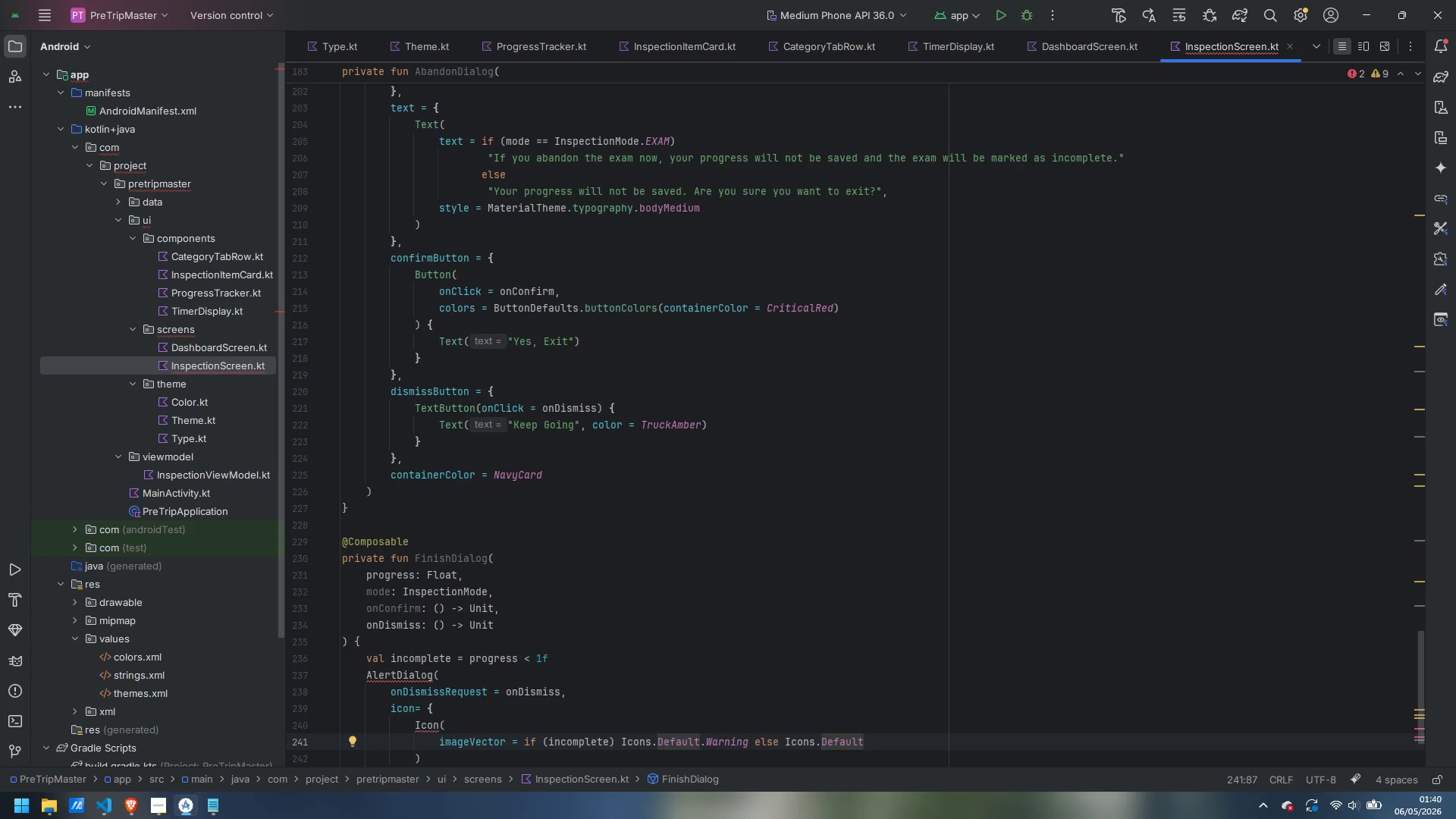 
type(.Chec)
 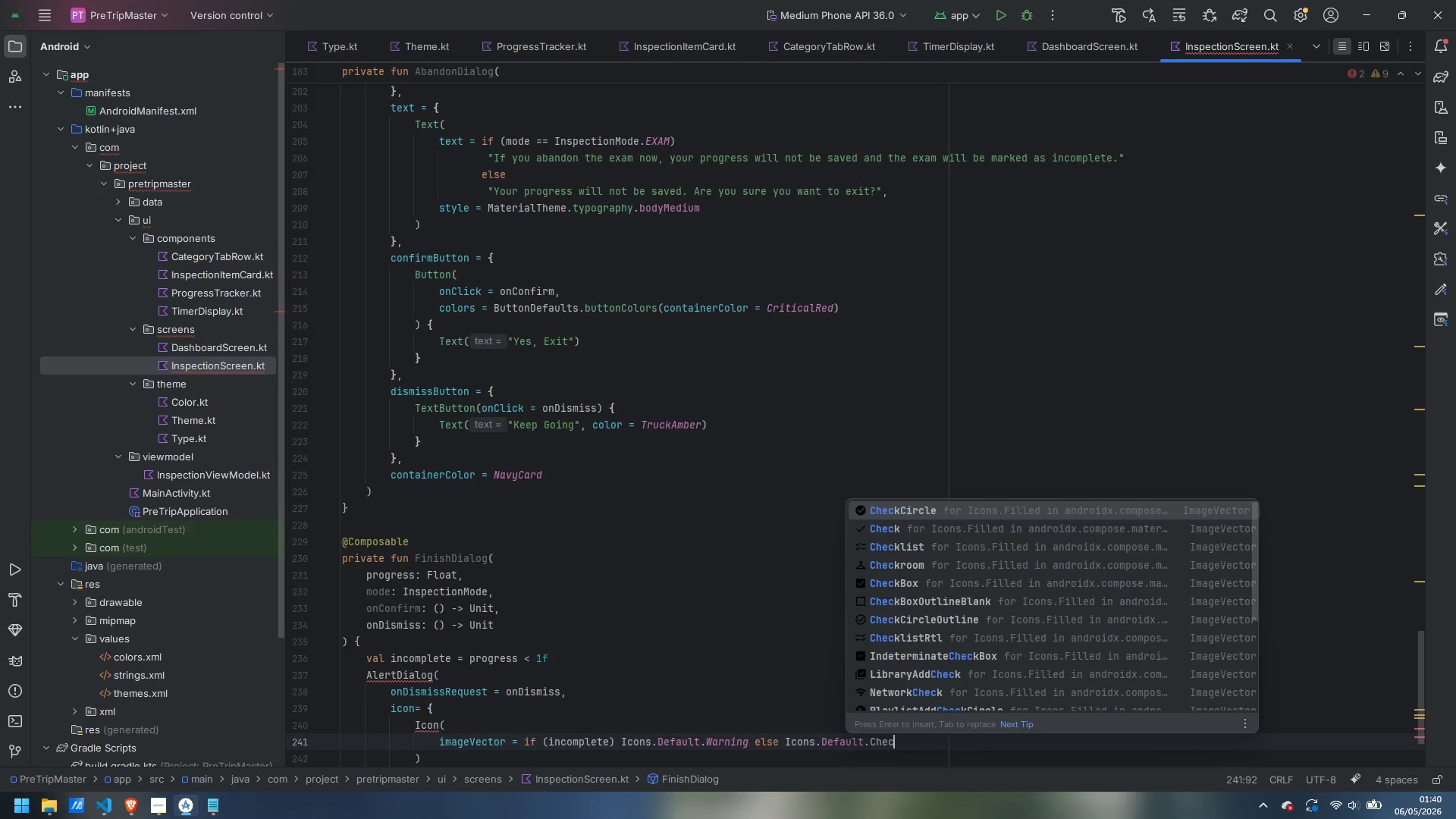 
key(Enter)
 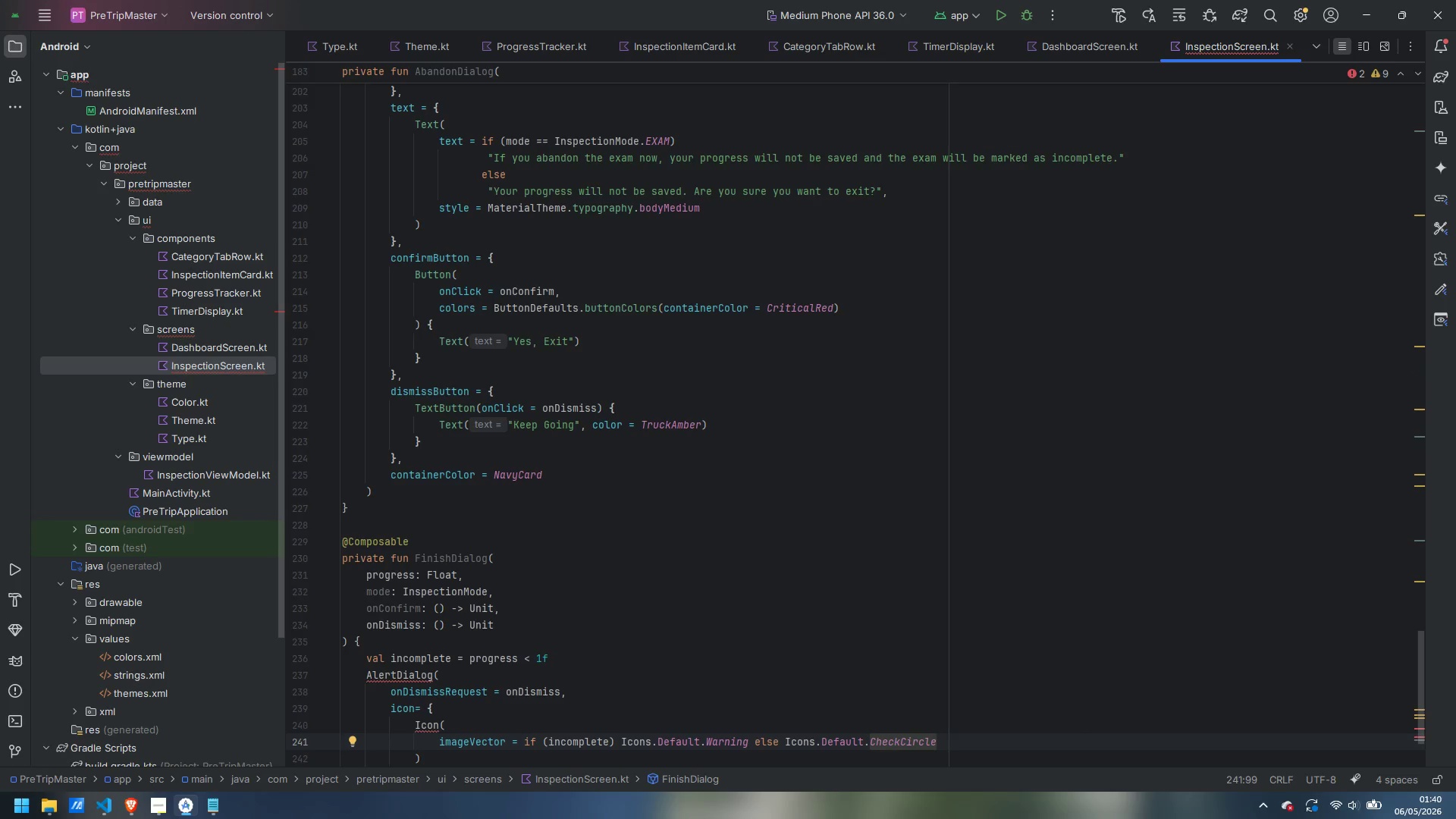 
key(Comma)
 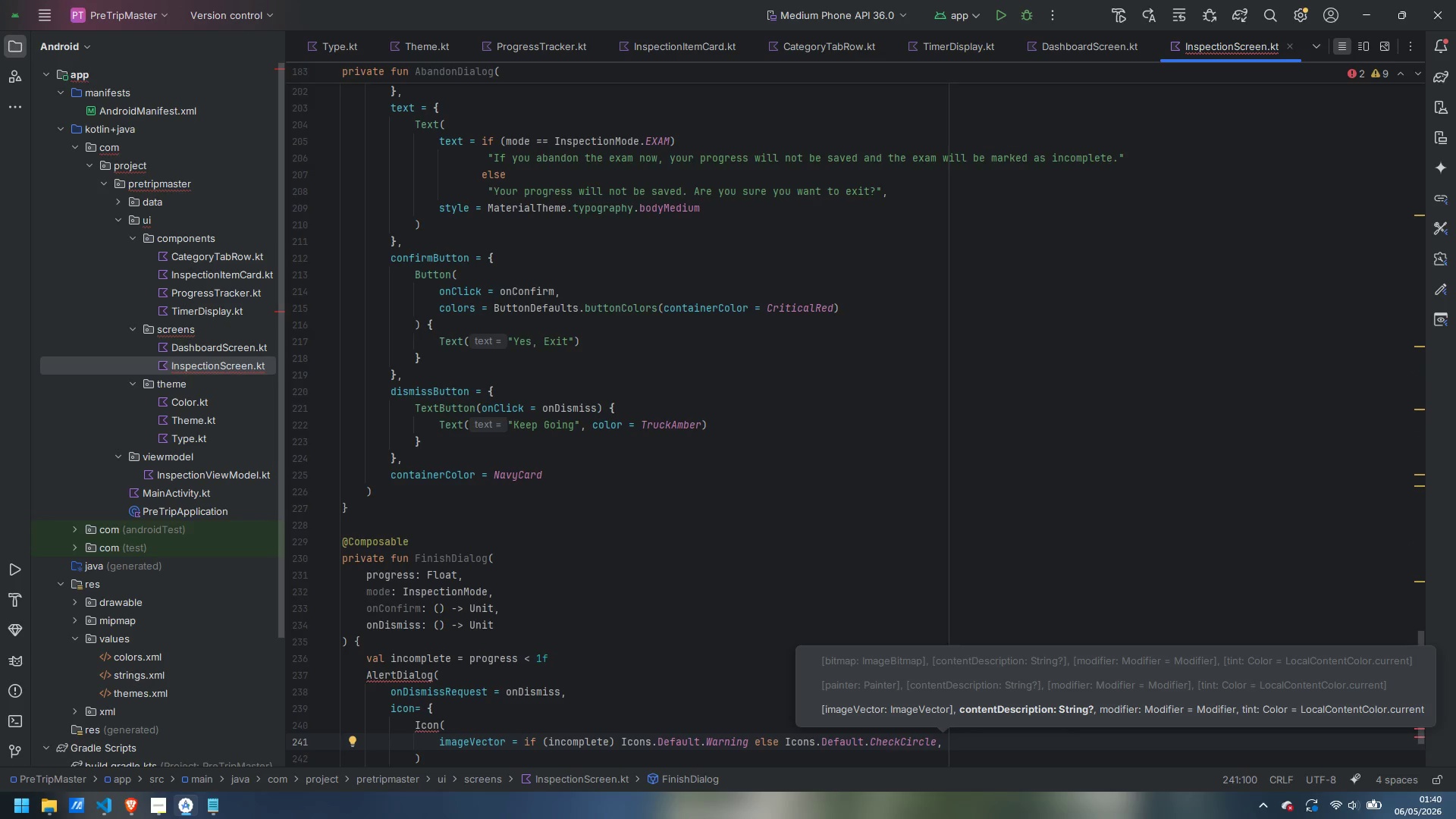 
key(Enter)
 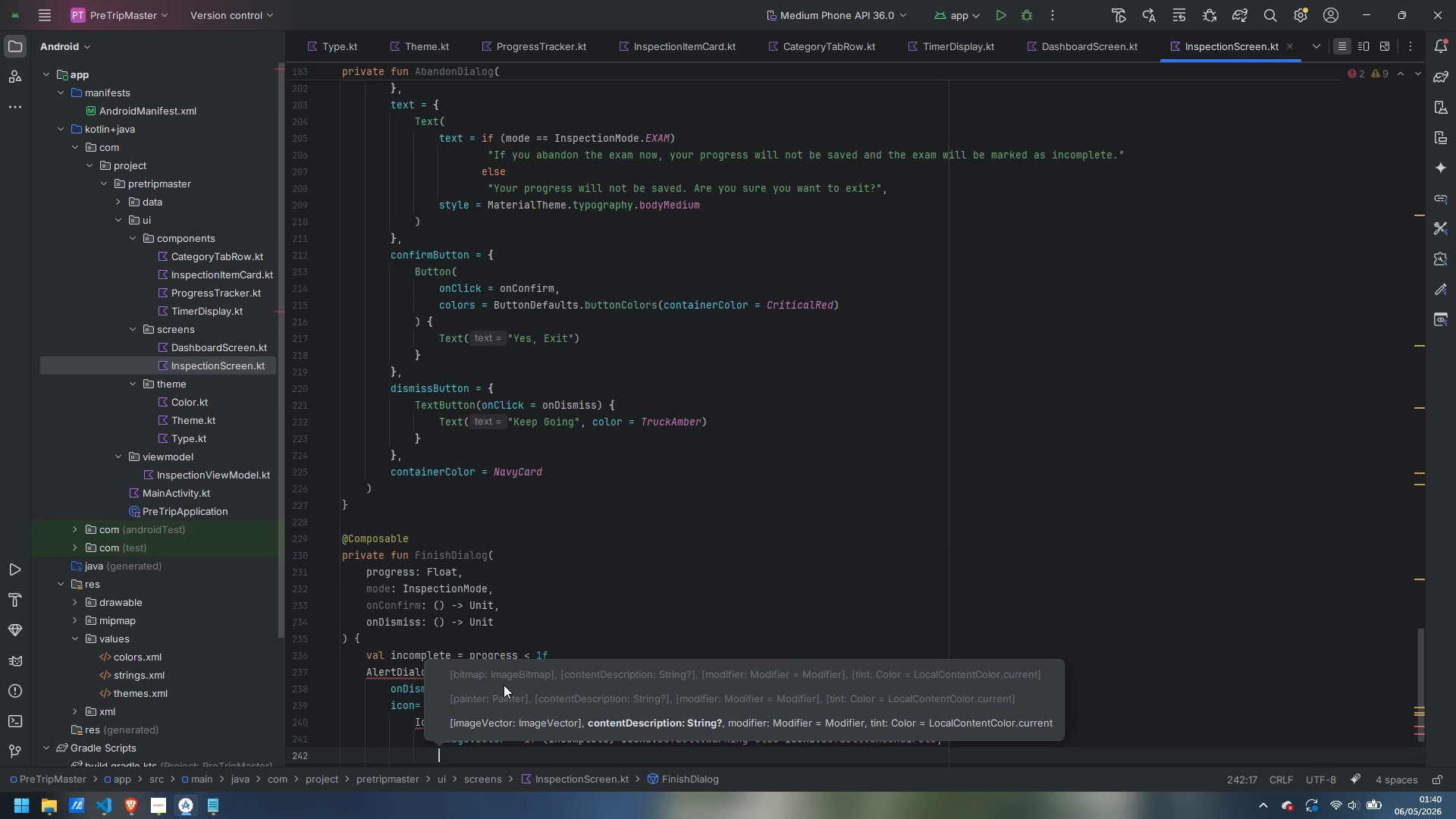 
type(contentDe)
 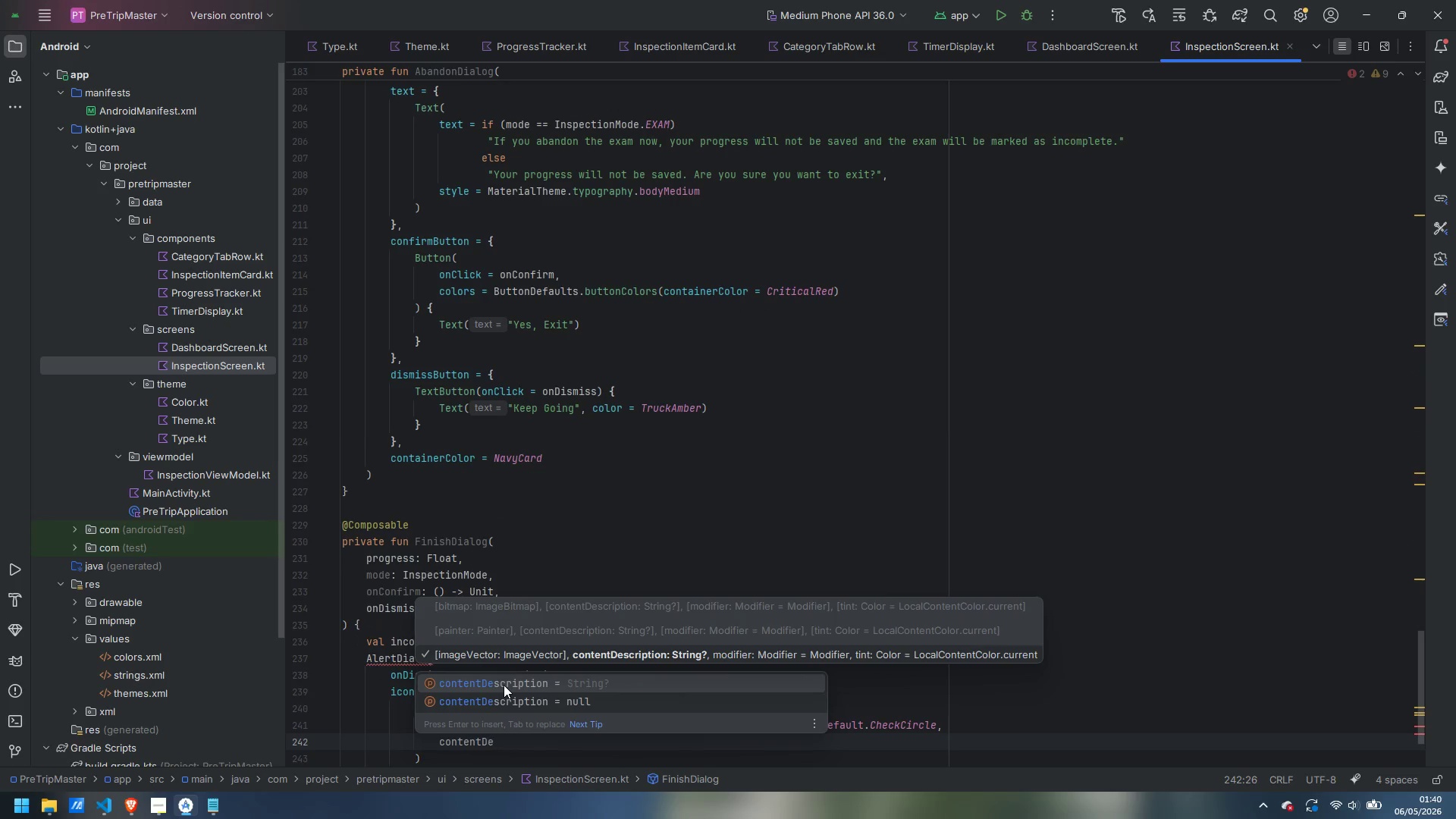 
key(ArrowDown)
 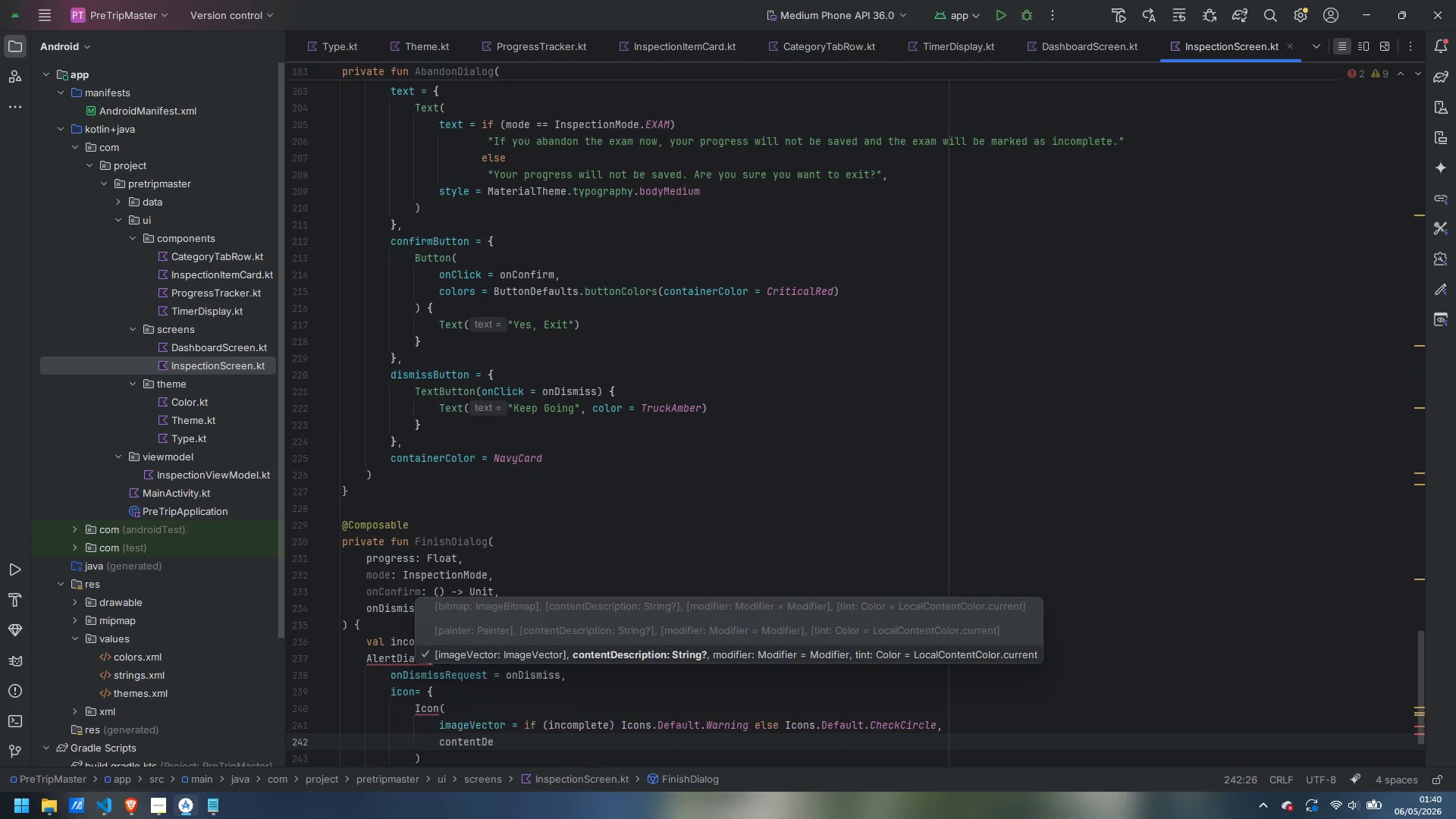 
key(Enter)
 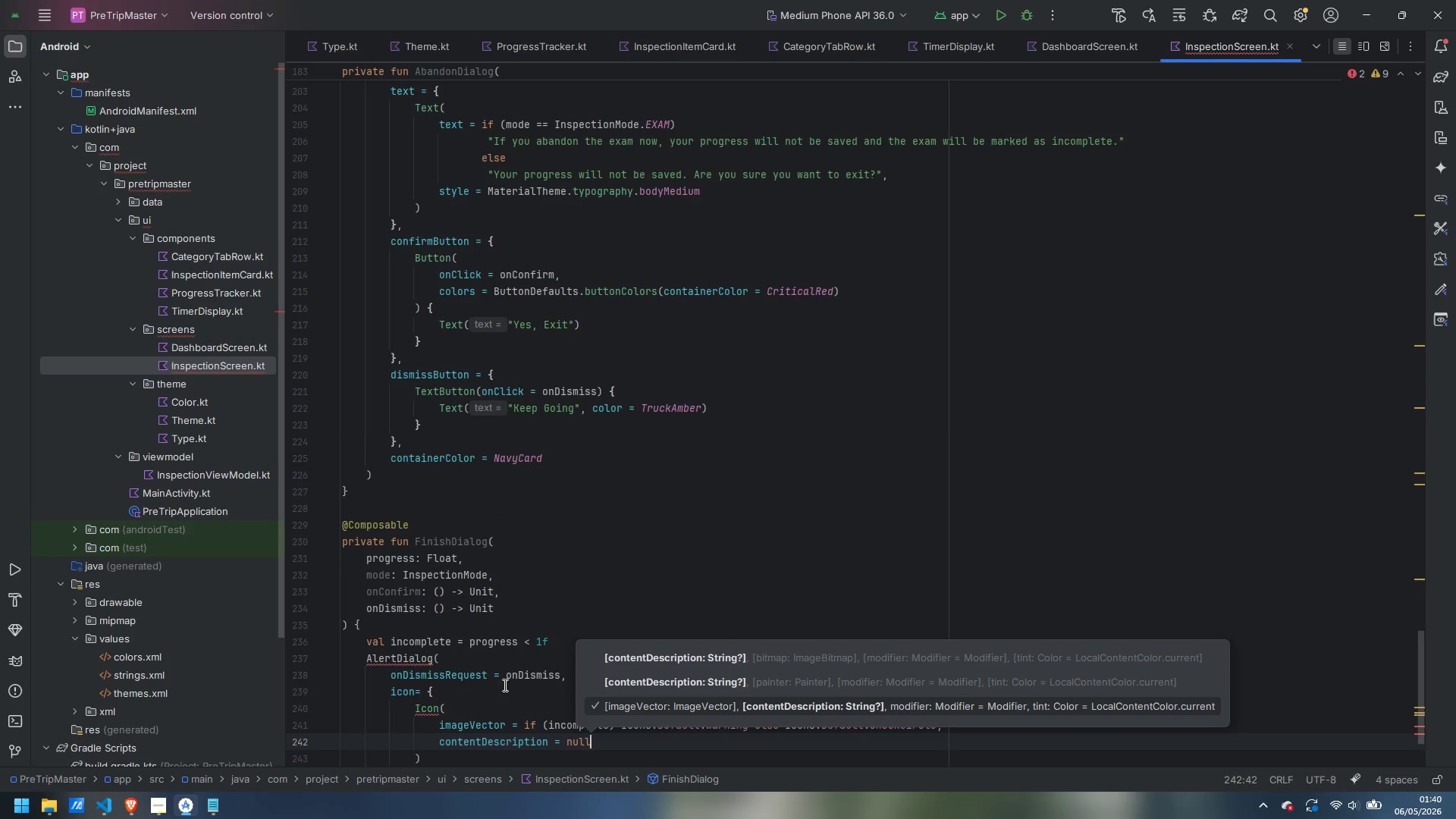 
key(Comma)
 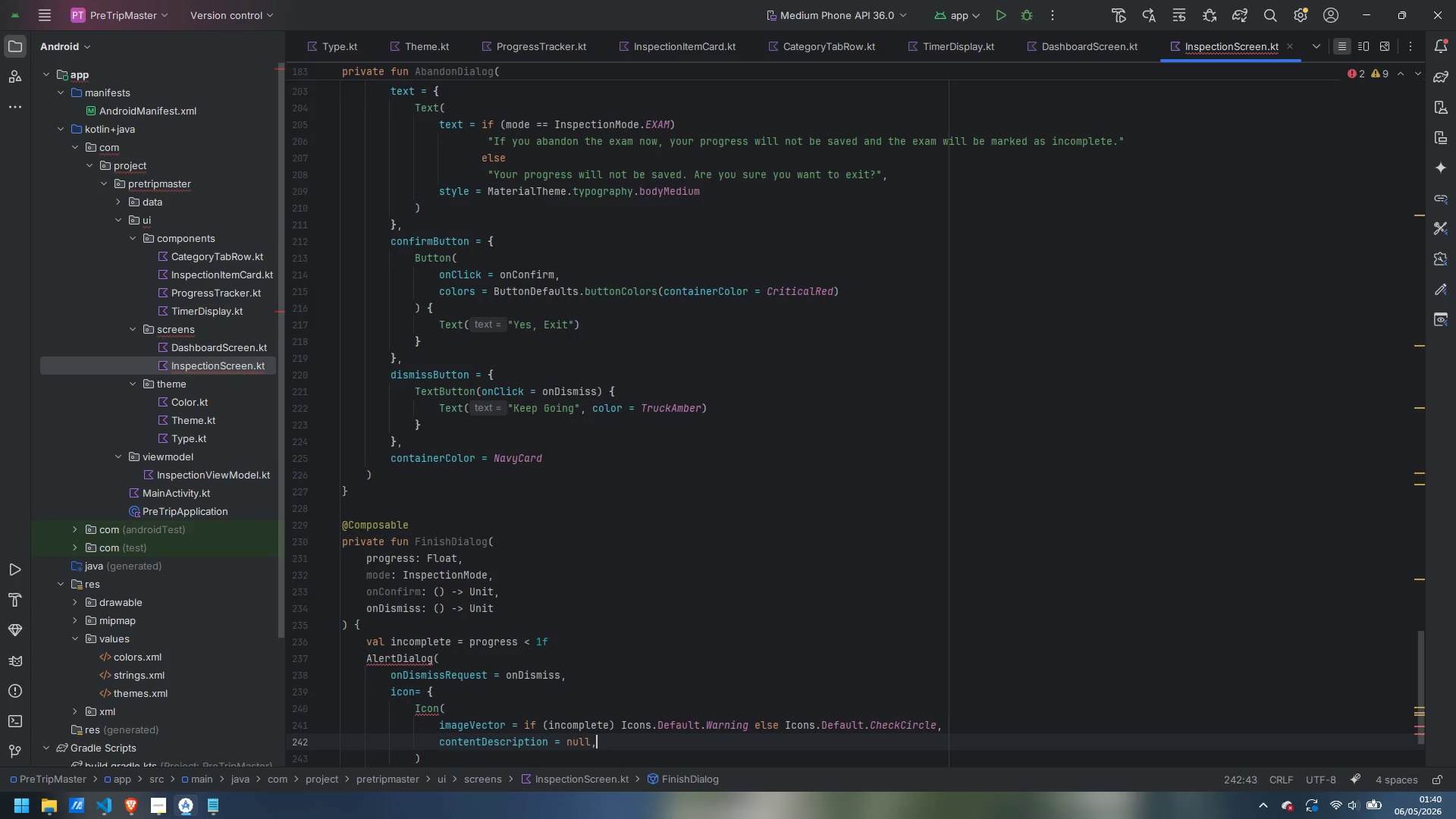 
key(Enter)
 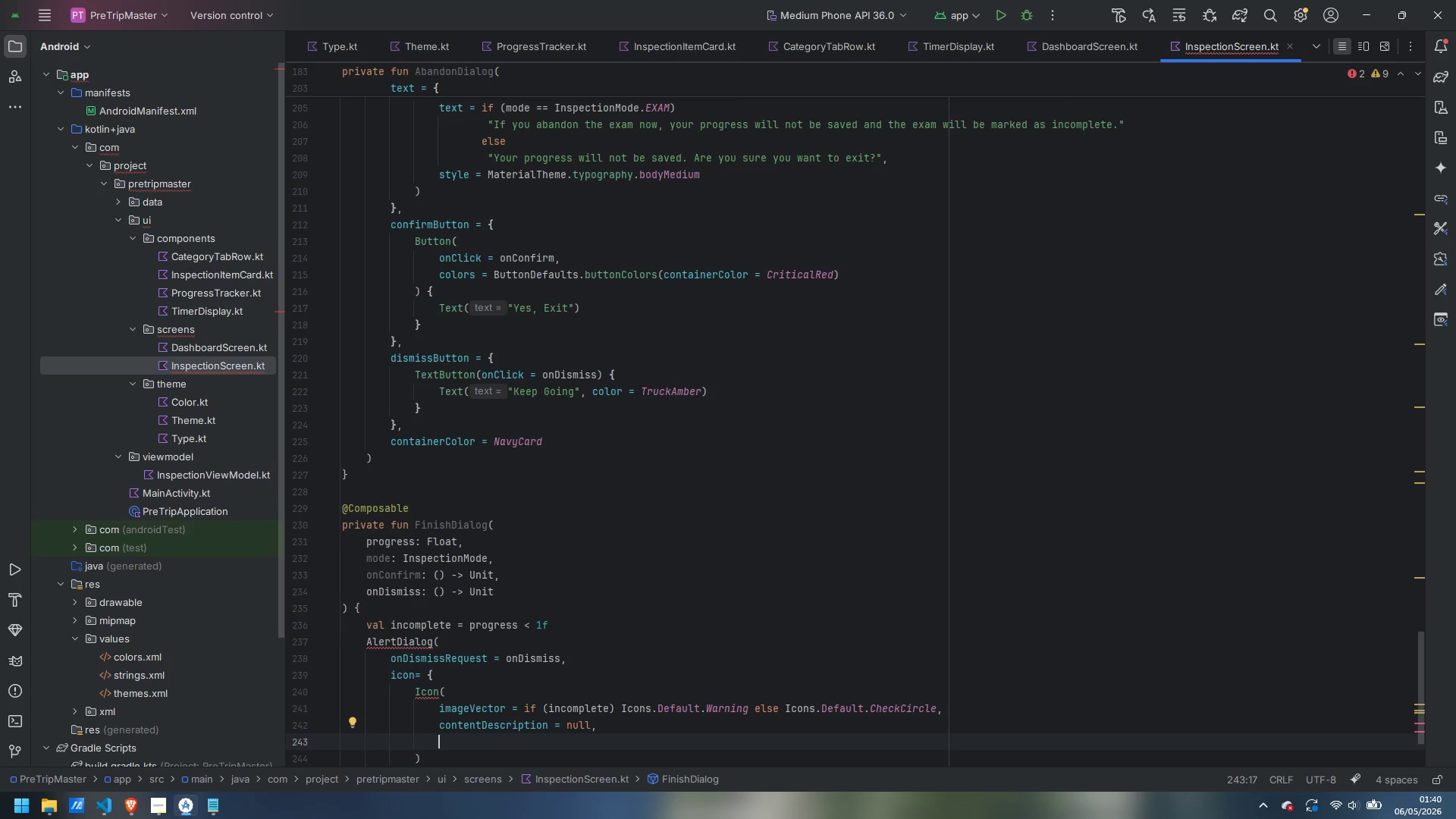 
type(tint = if (inc)
 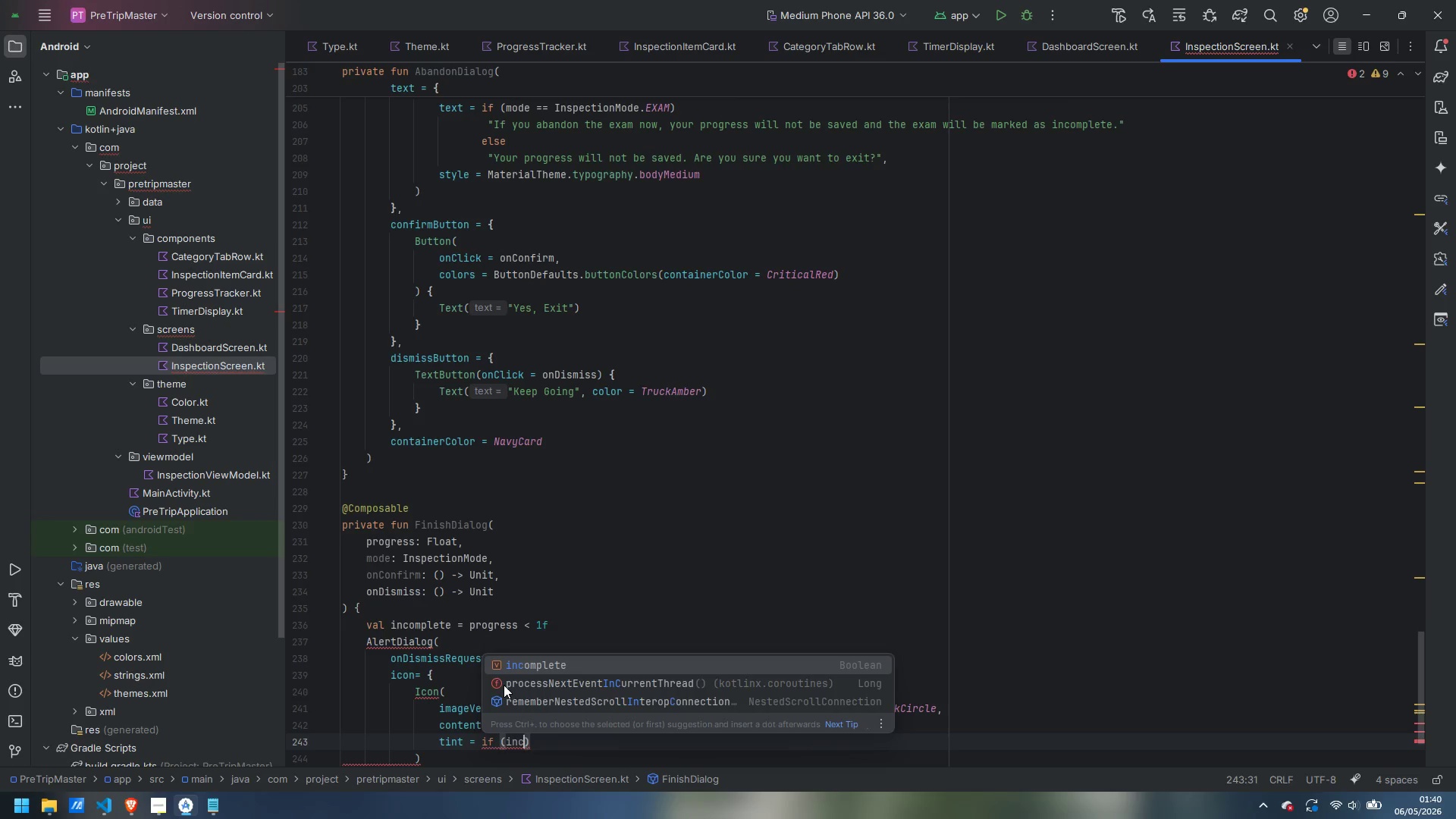 
key(Enter)
 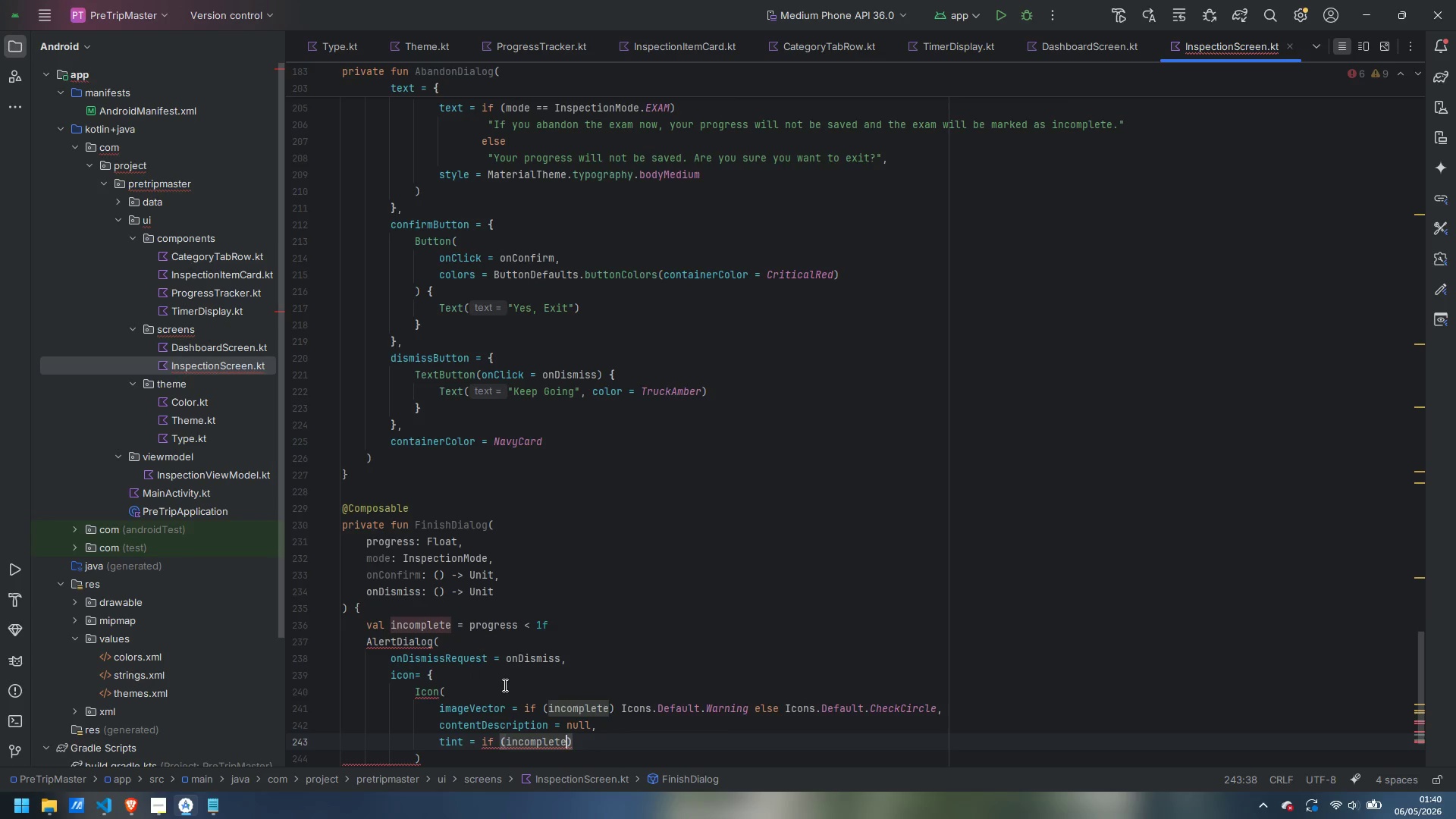 
key(ArrowRight)
 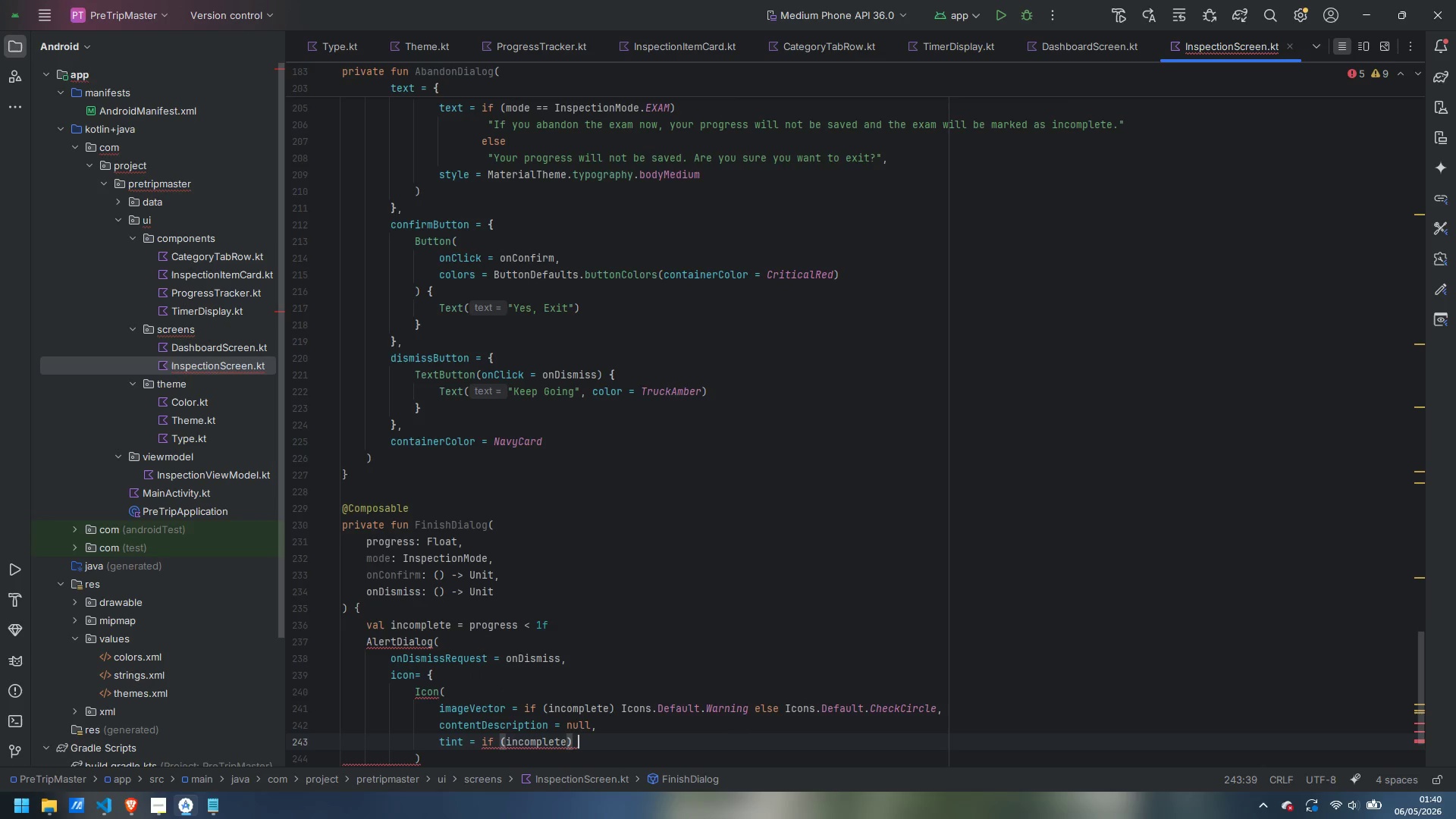 
type( TruckAm)
 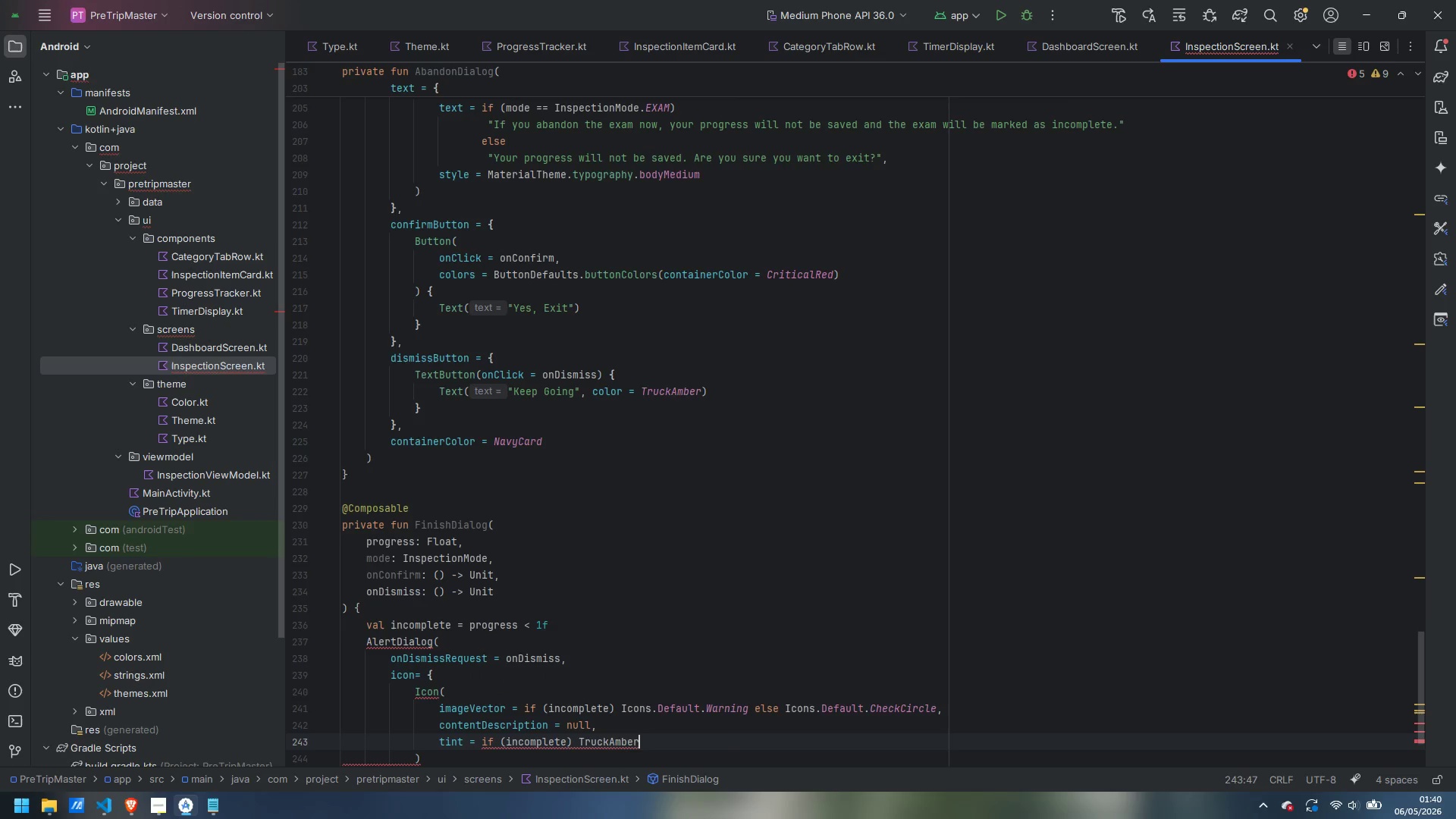 
key(Enter)
 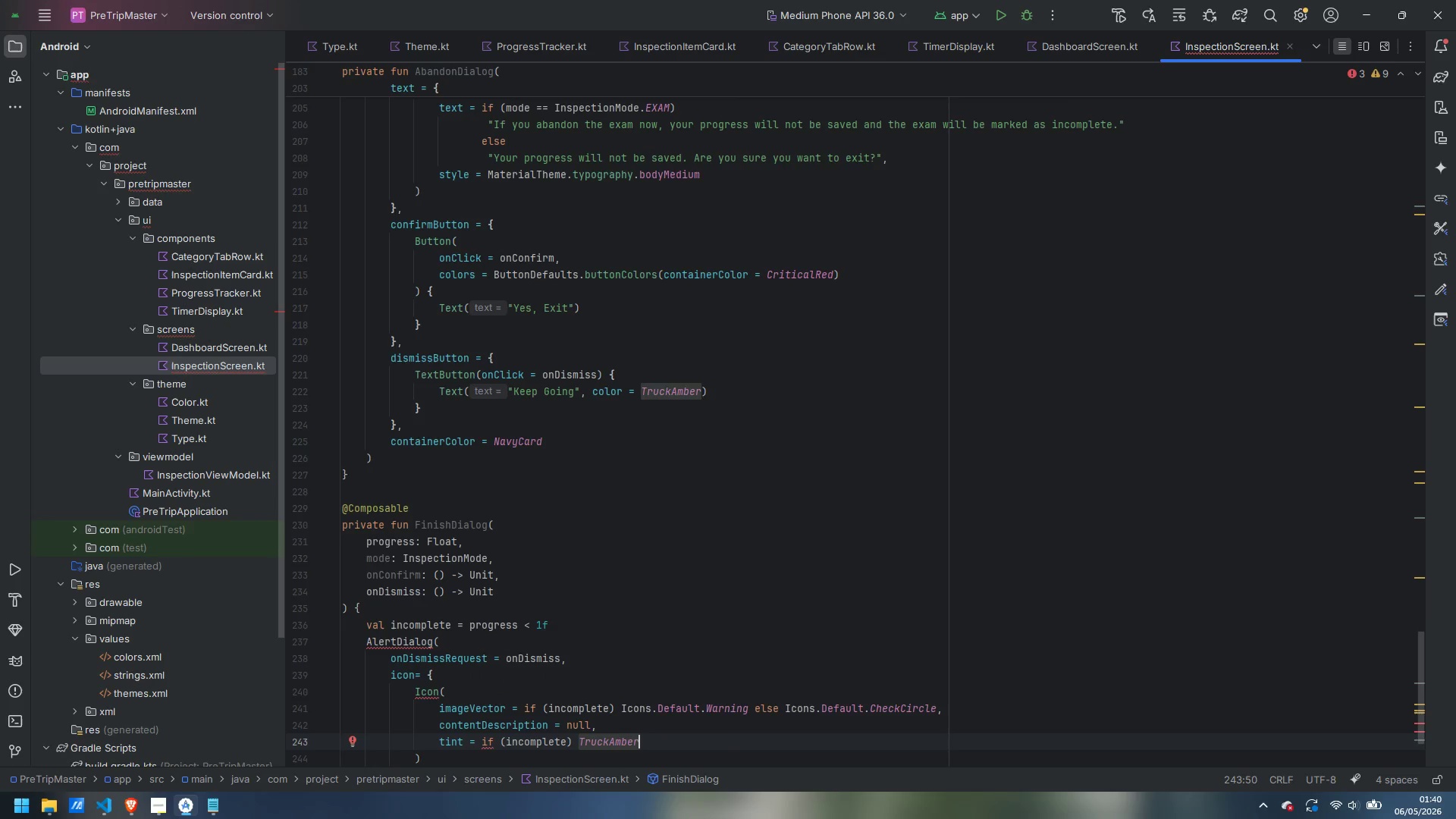 
type( else SuccessG)
 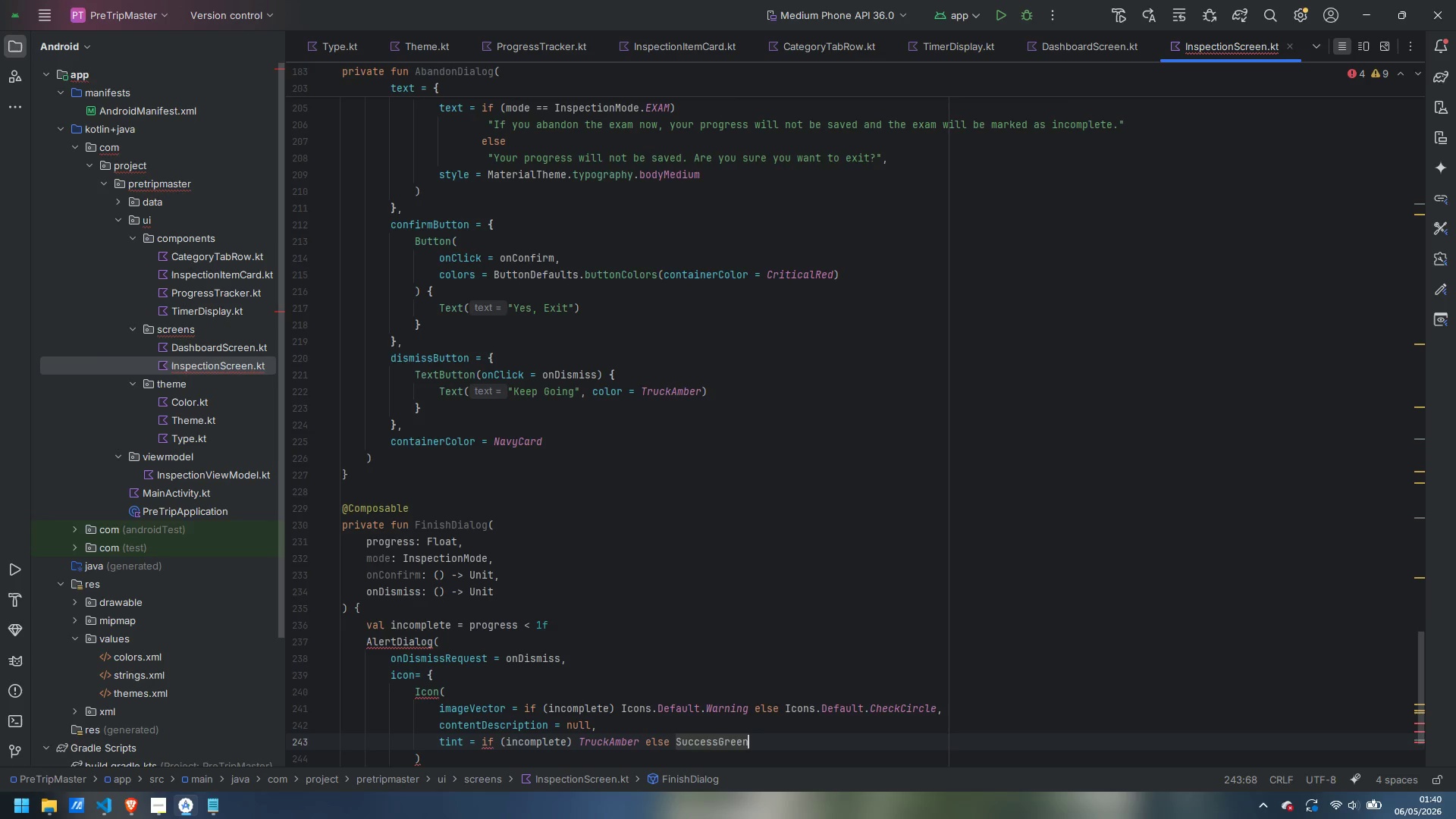 
 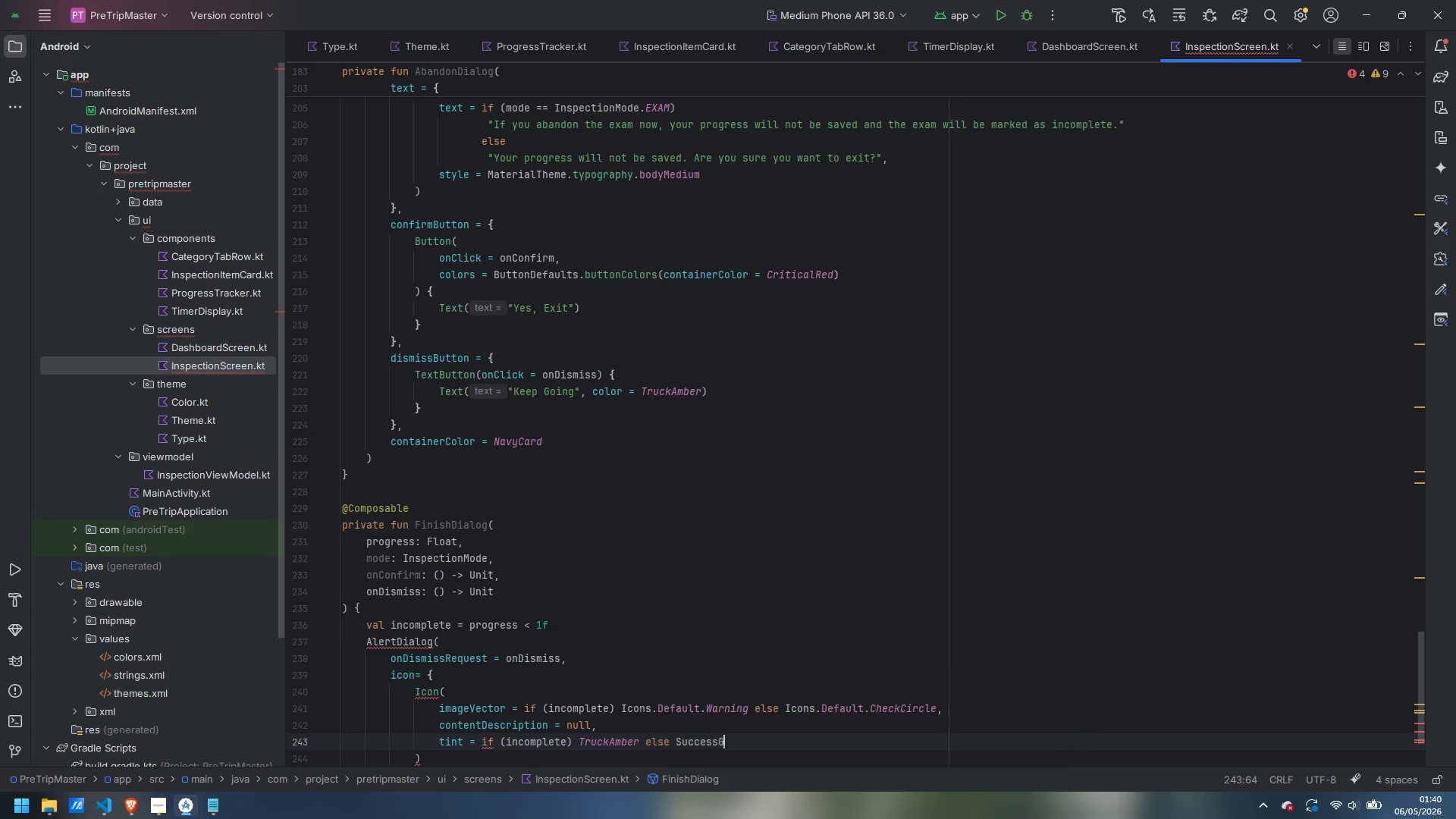 
key(Enter)
 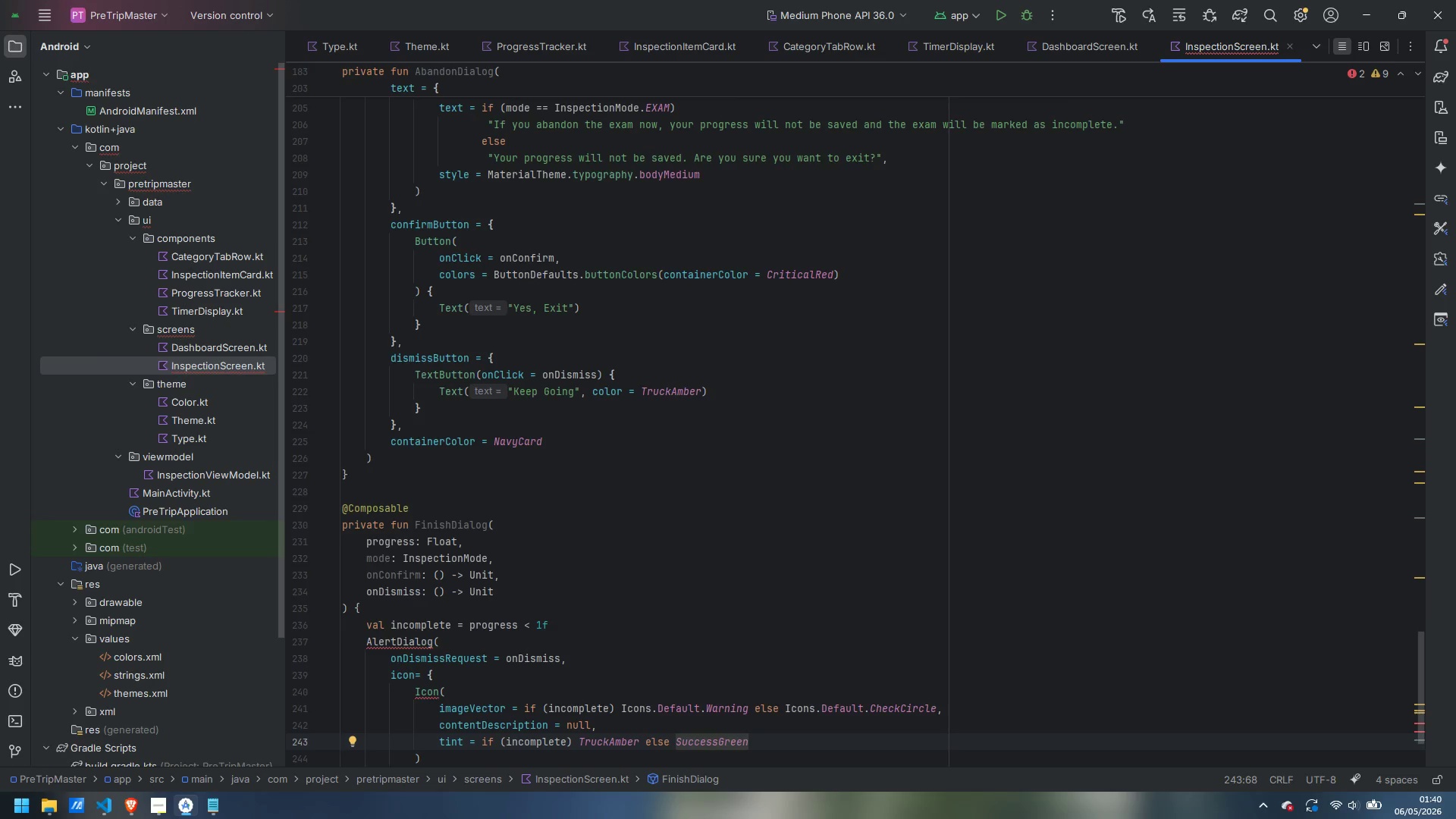 
key(ArrowDown)
 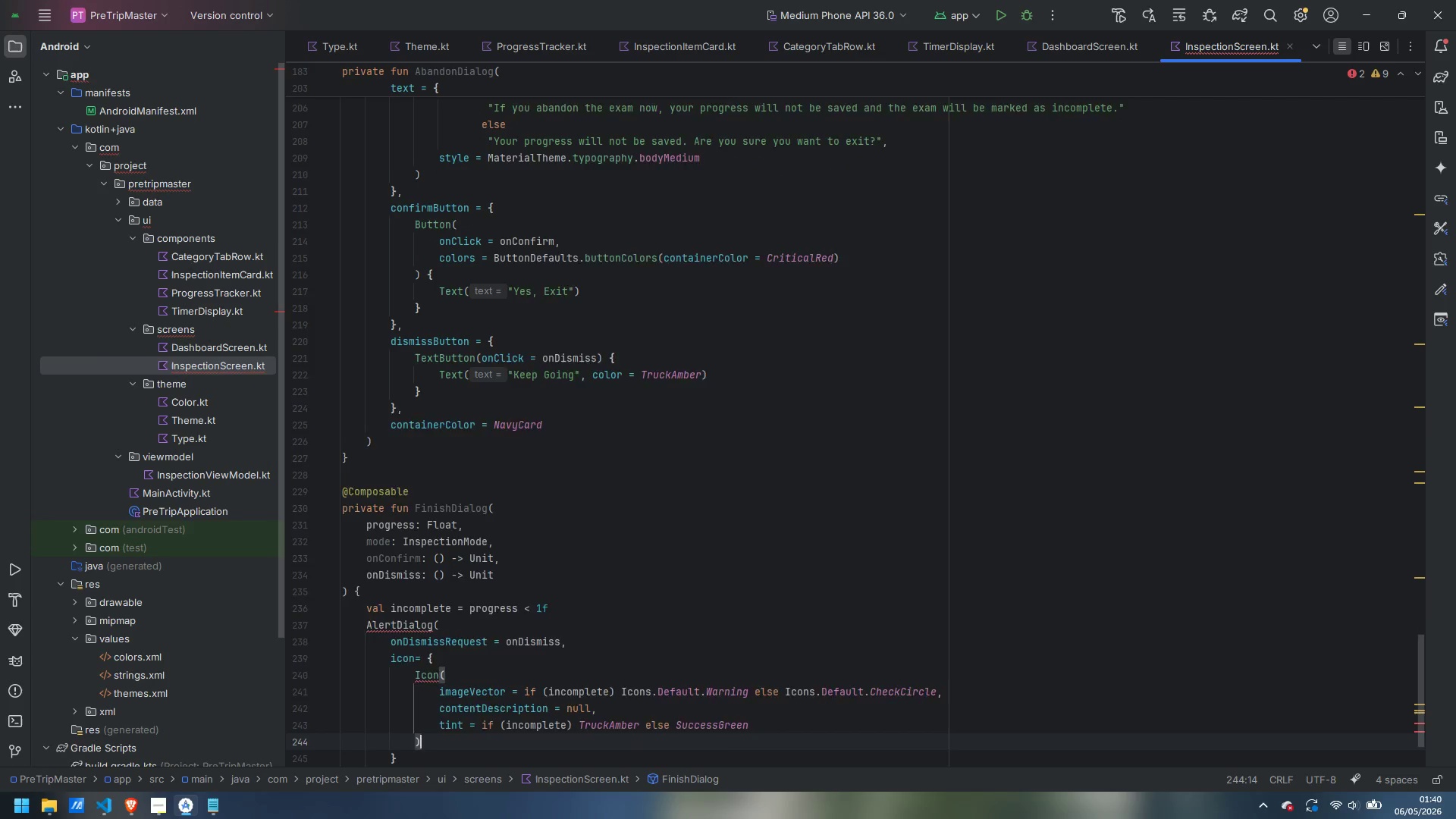 
key(ArrowDown)
 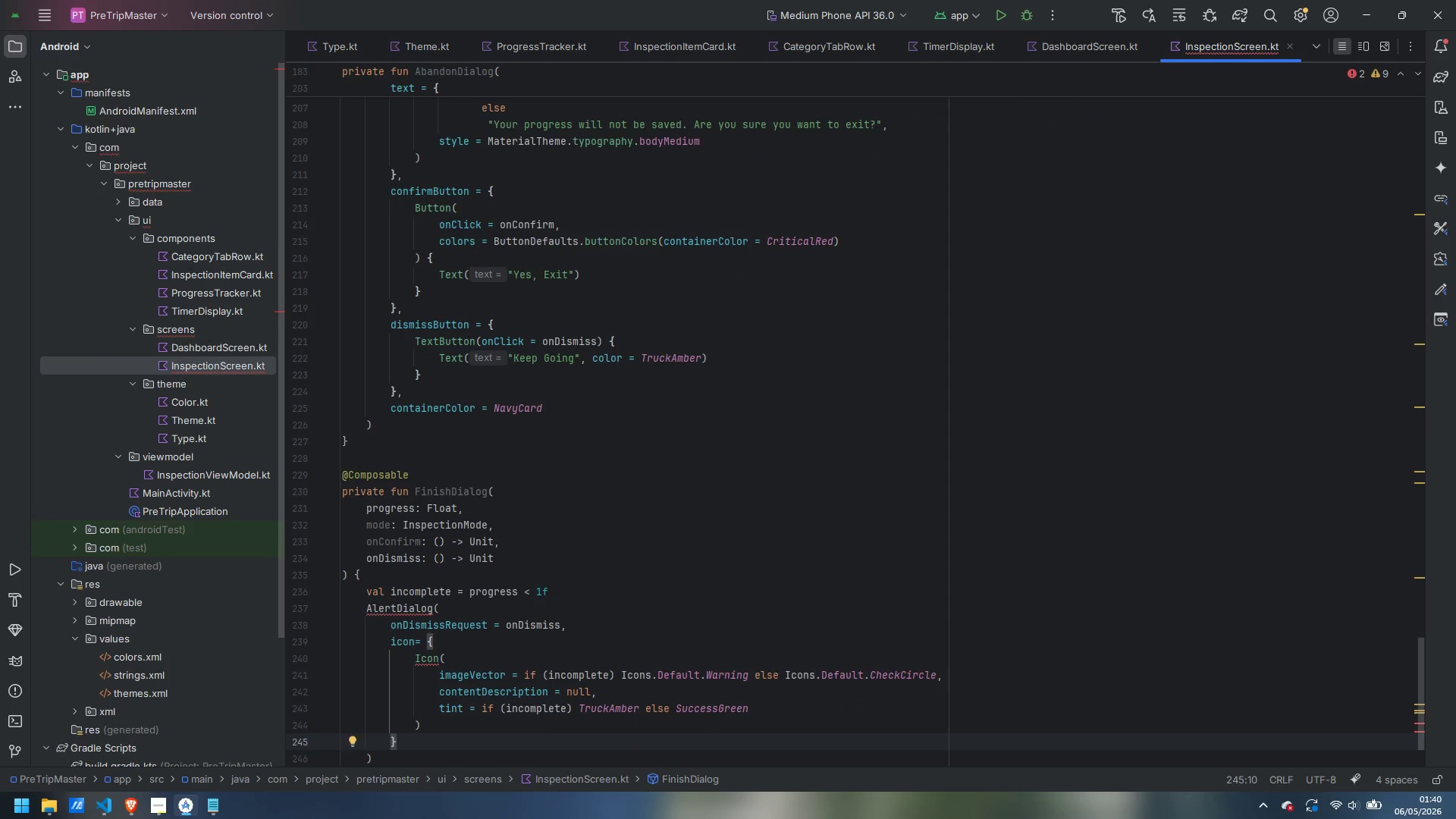 
key(Comma)
 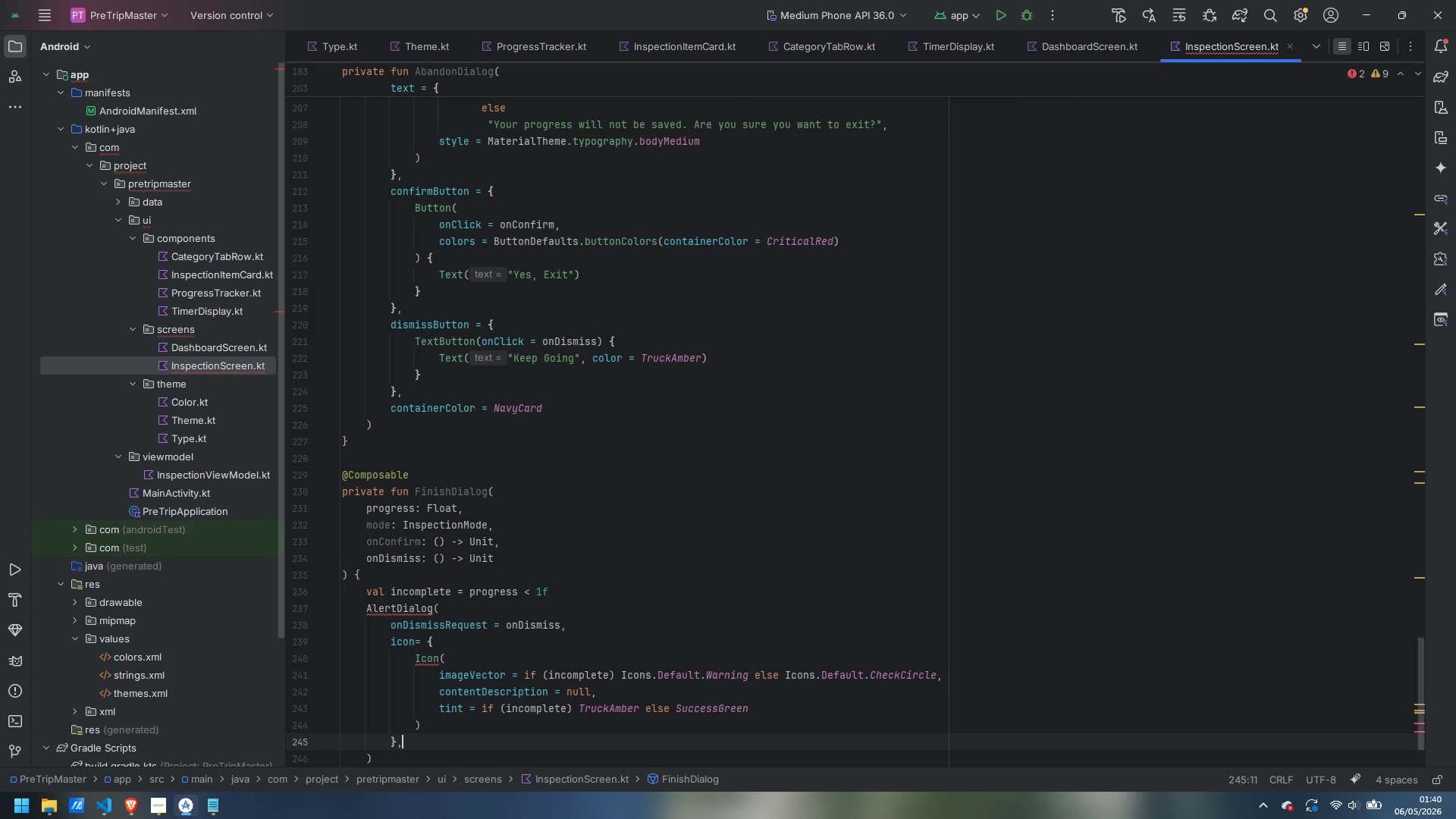 
key(Enter)
 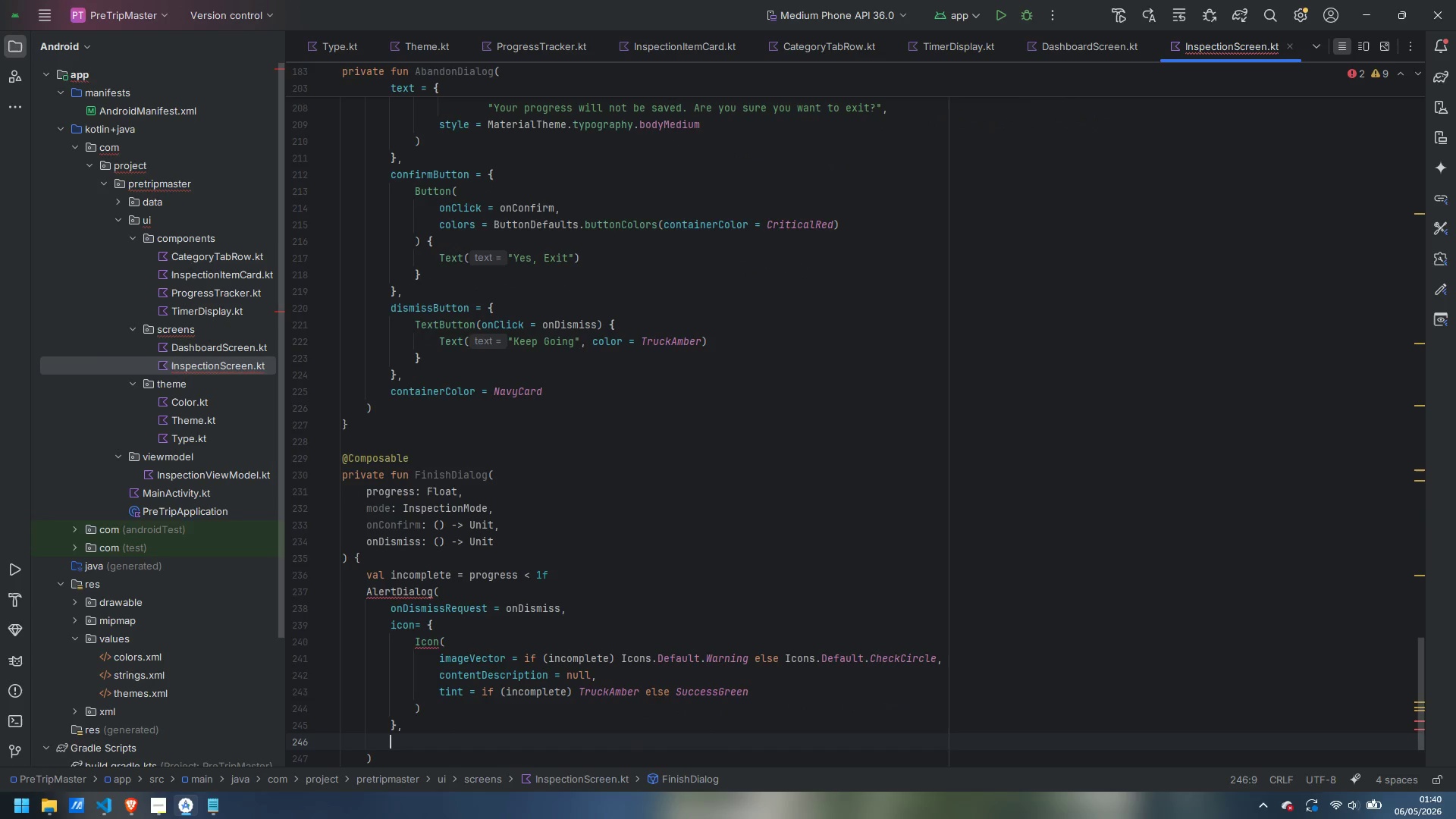 
type(title = {)
 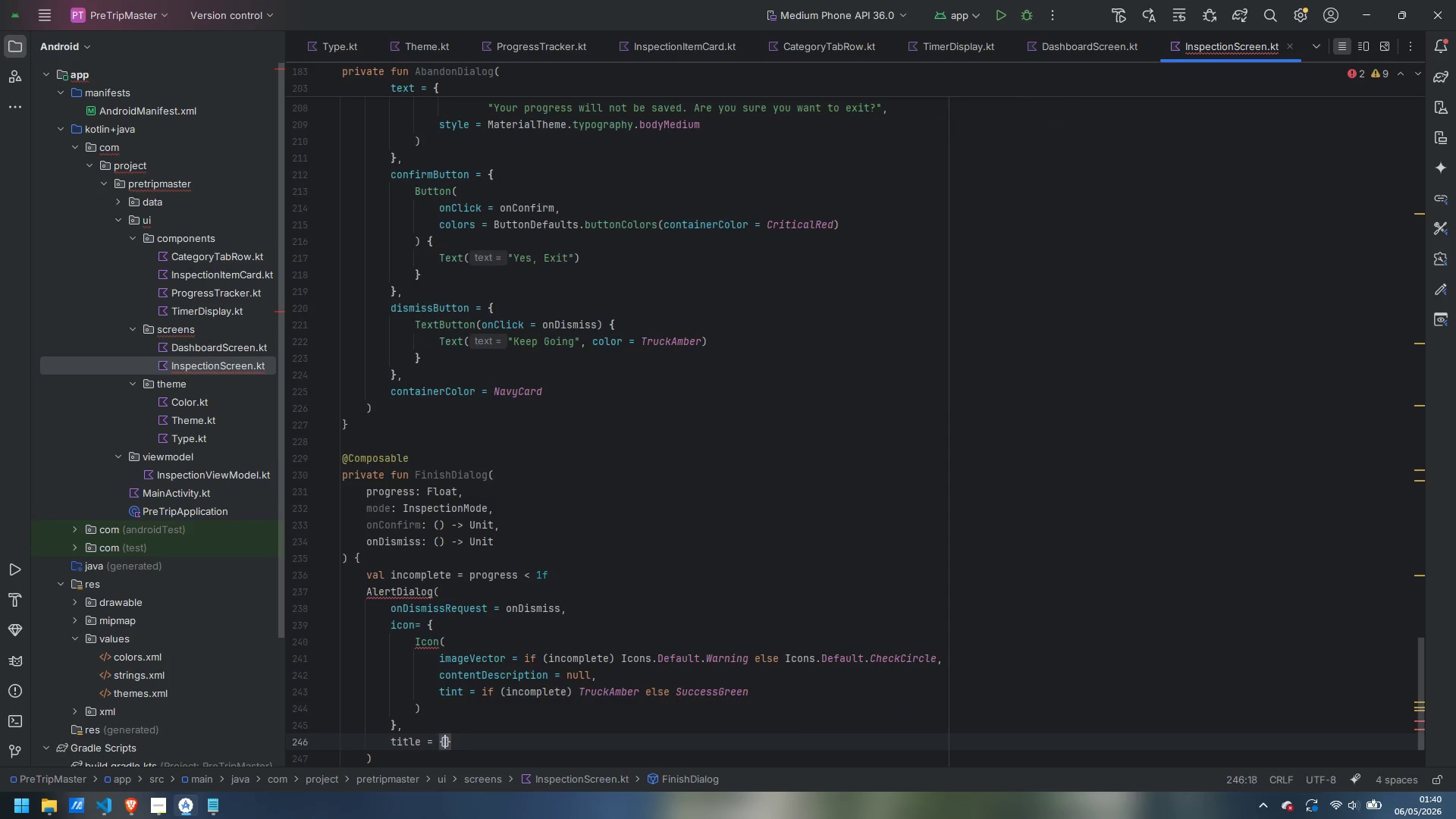 
key(Enter)
 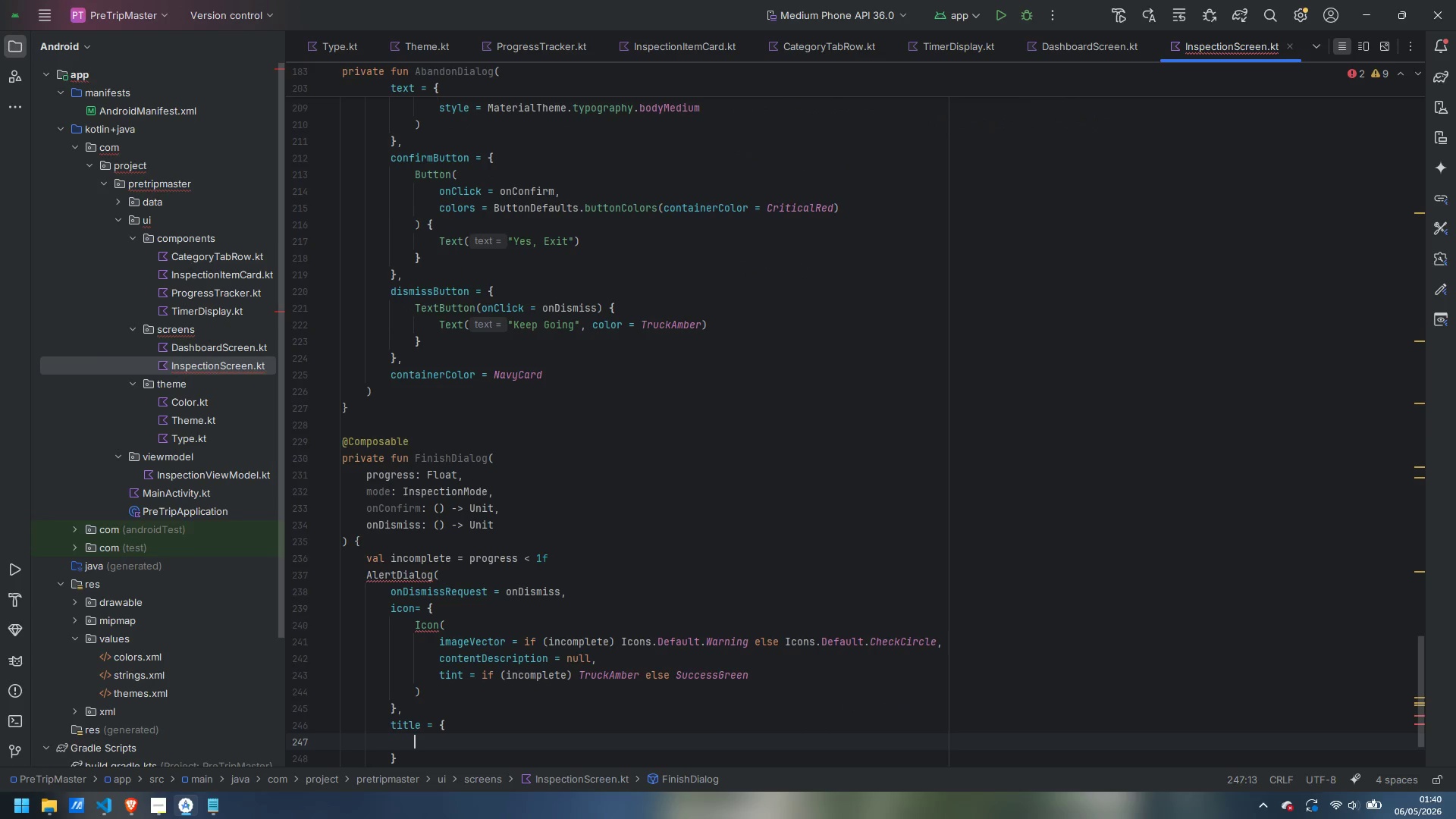 
type(Tes)
key(Backspace)
type(xt()
 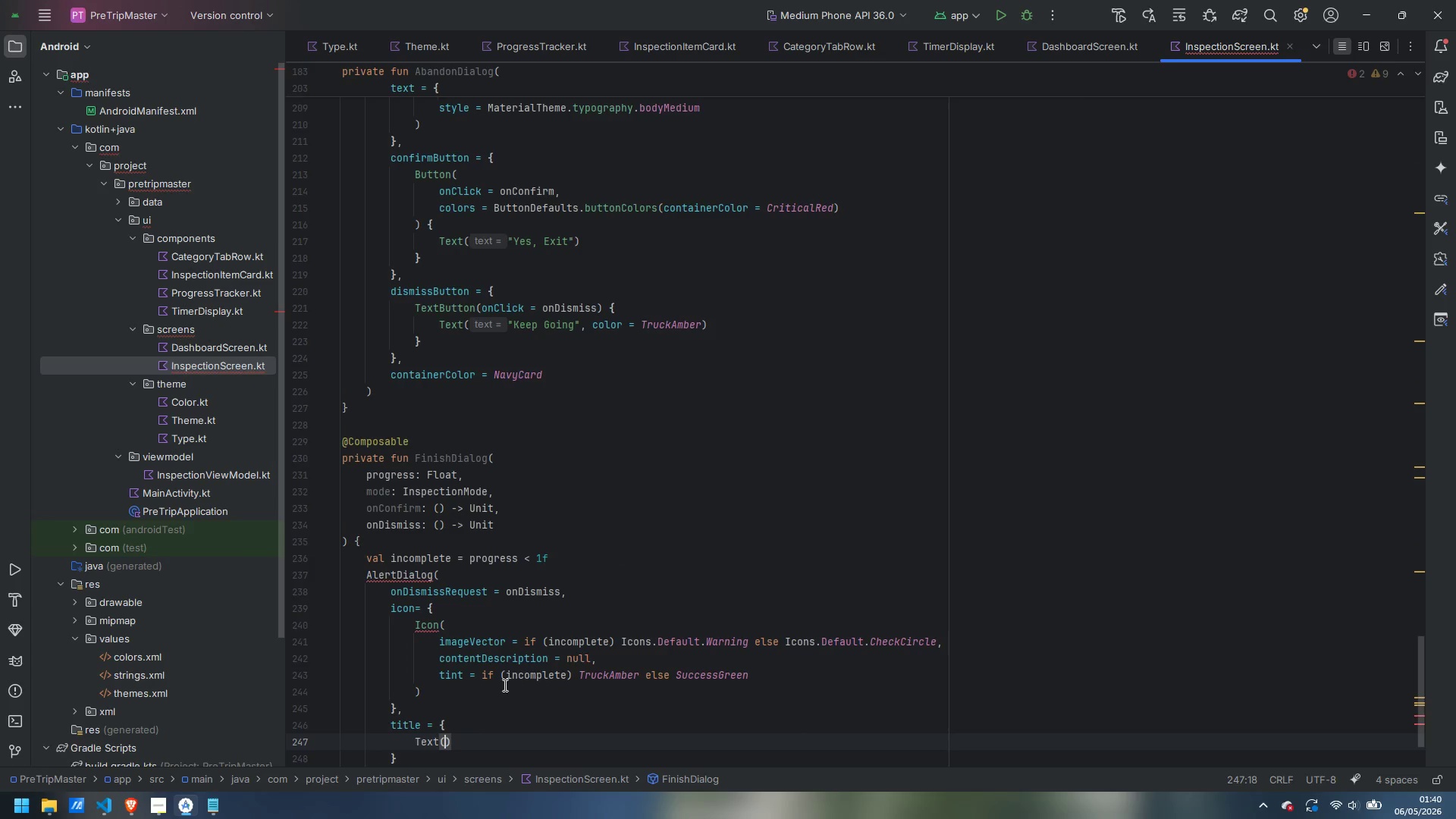 
key(Enter)
 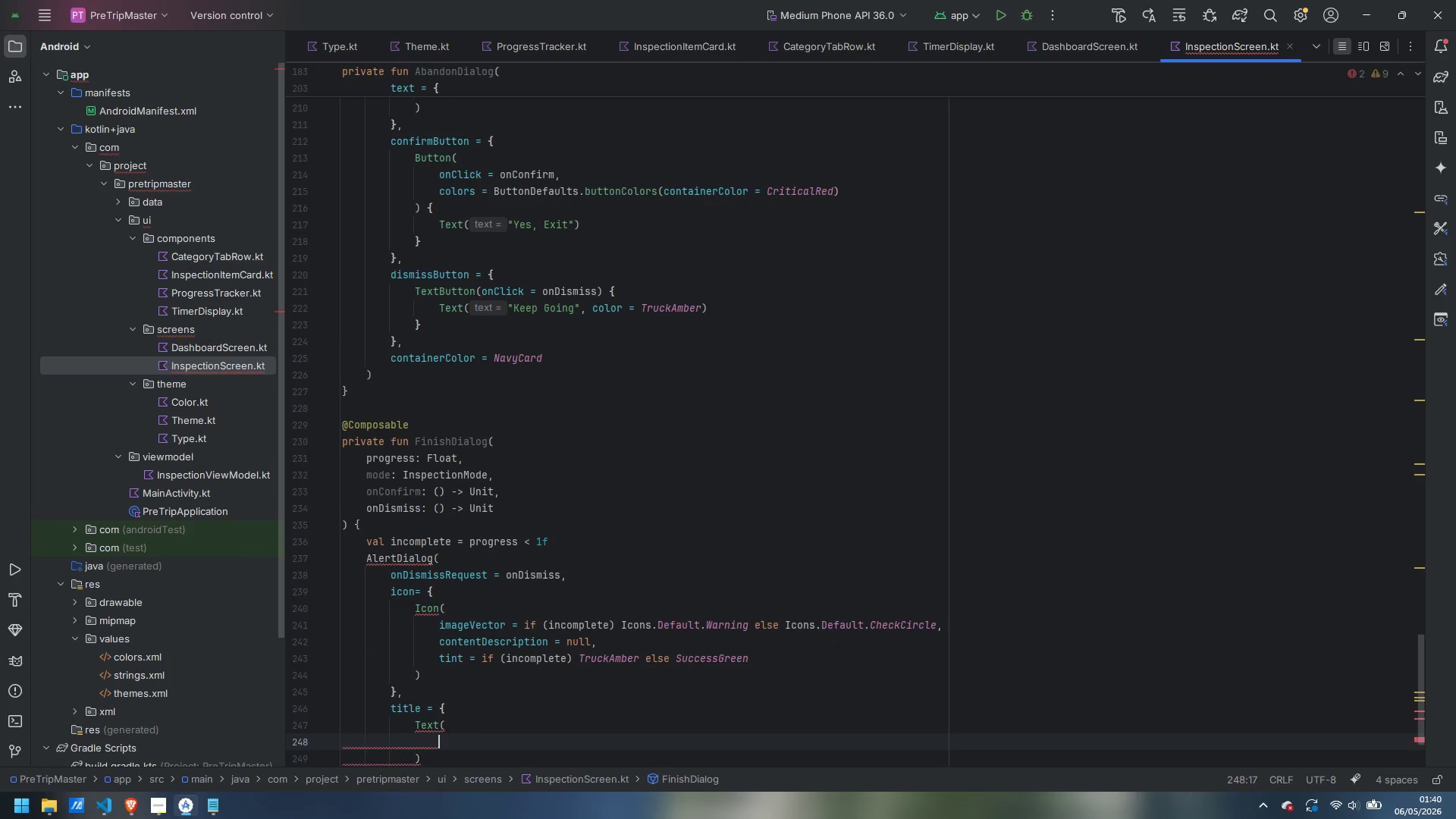 
type(text = if (mode == InspectMo)
key(Backspace)
key(Backspace)
type(ionMode.ST)
 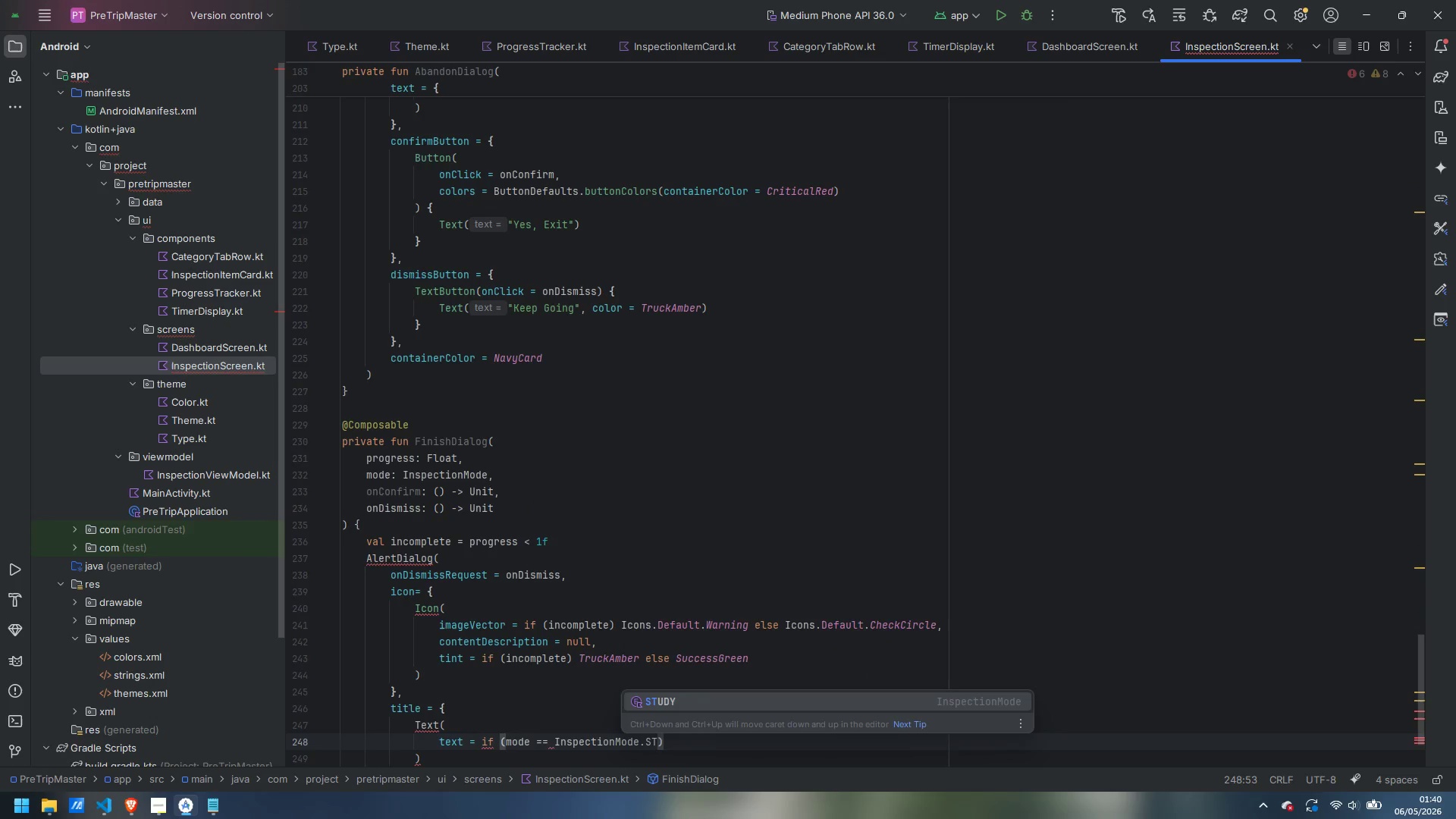 
key(Enter)
 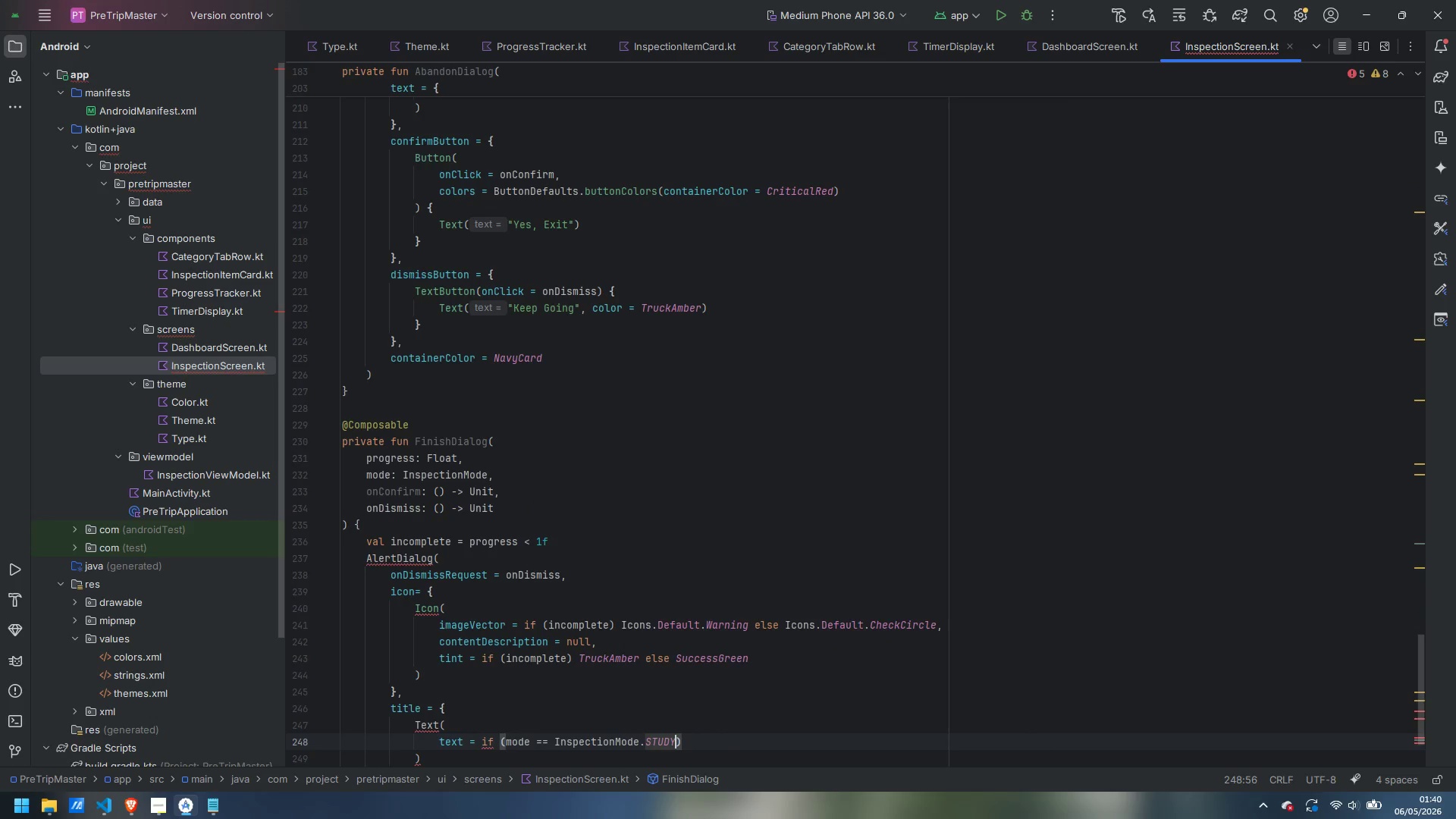 
key(ArrowRight)
 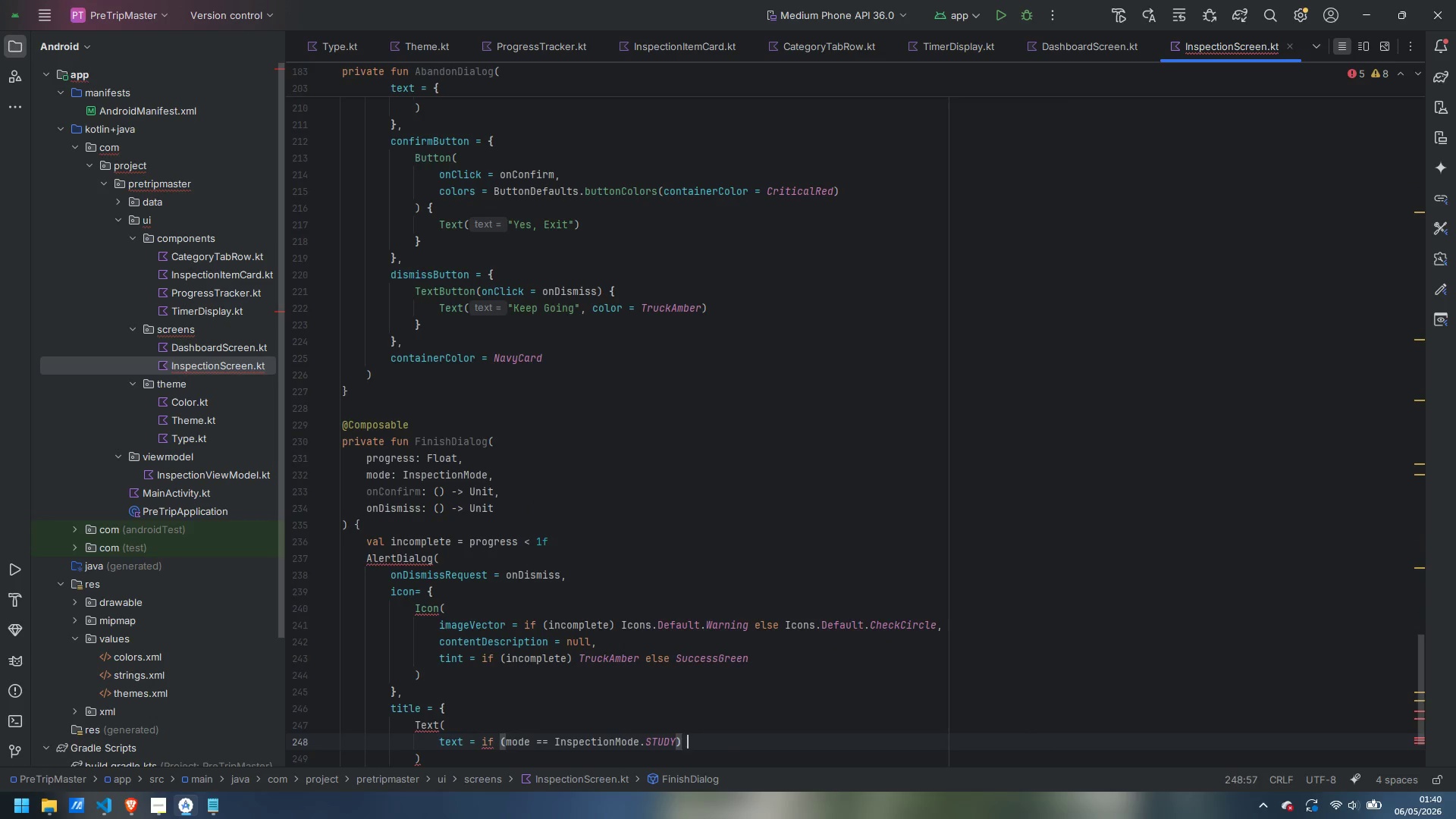 
type( "Complete Inspection?)
 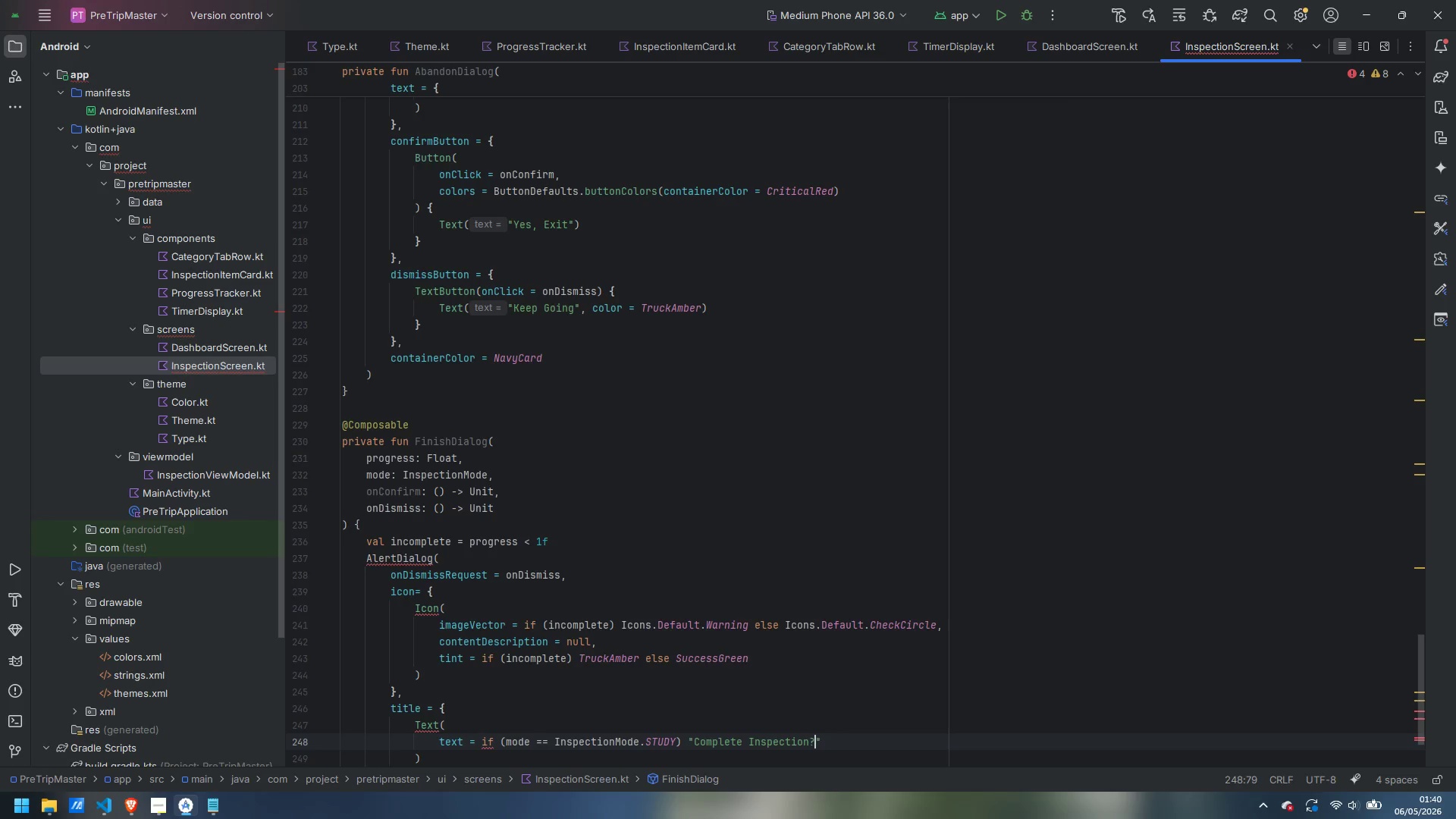 
key(ArrowRight)
 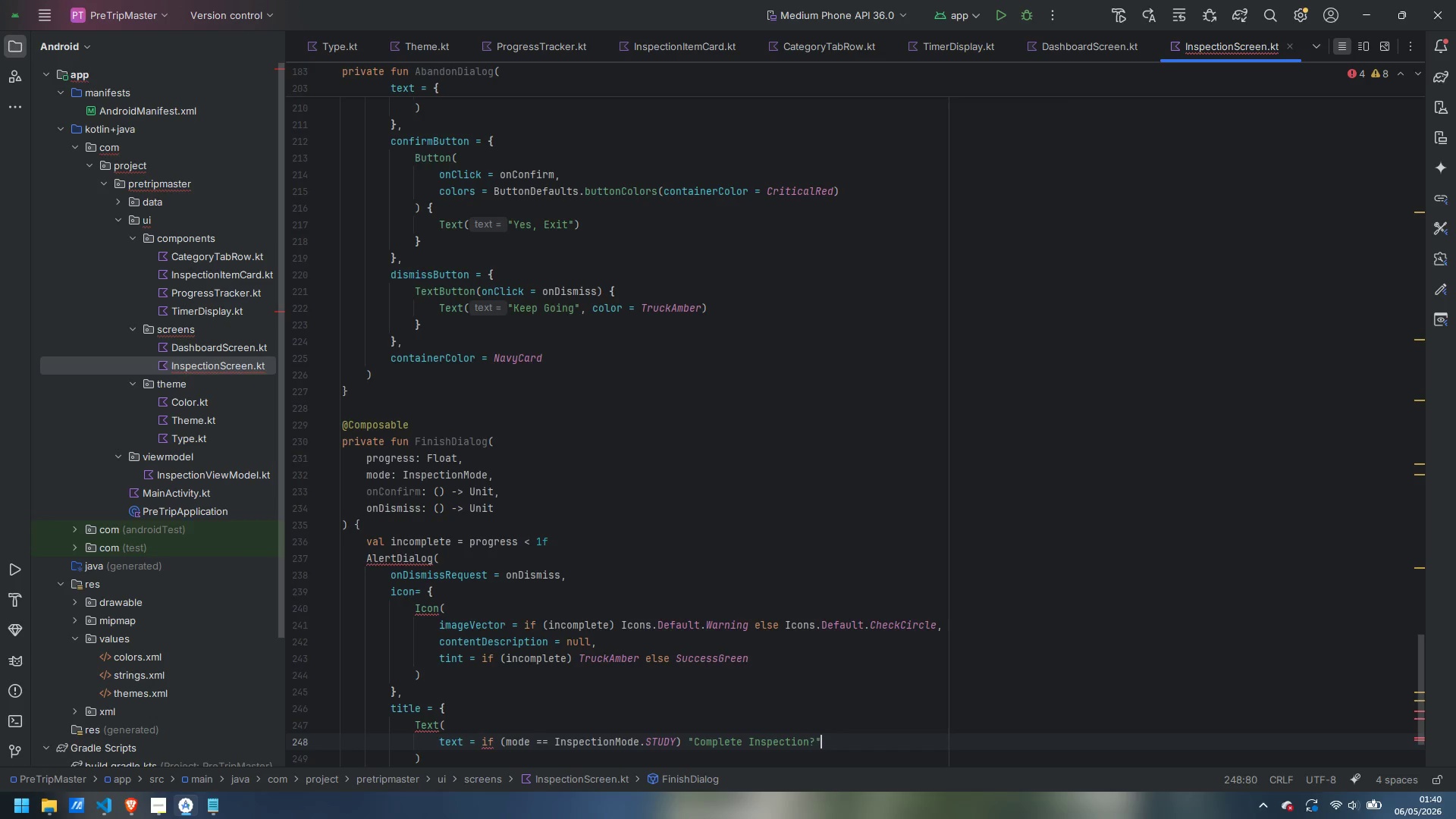 
key(Space)
 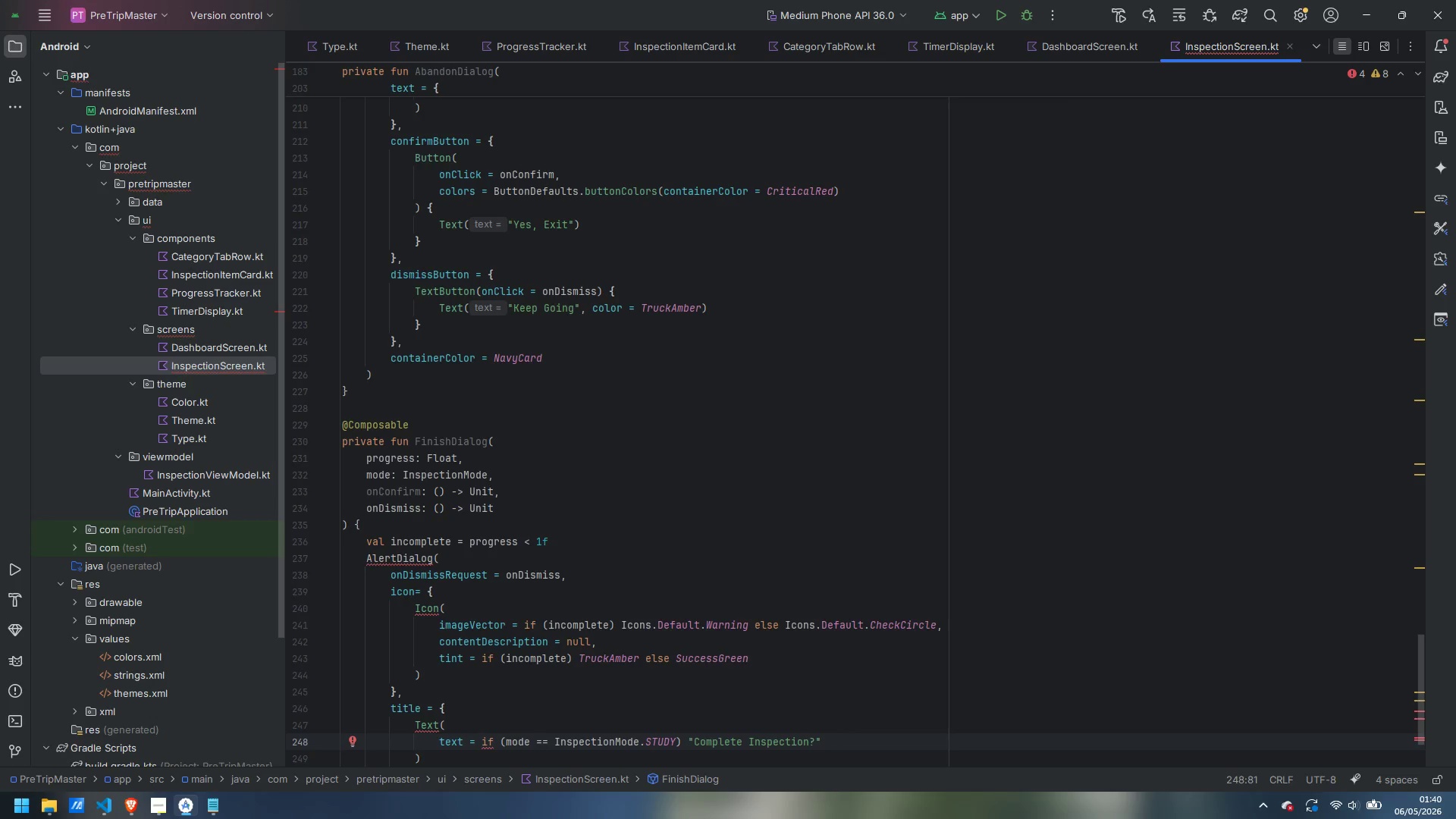 
type(else "Submit Exam?)
 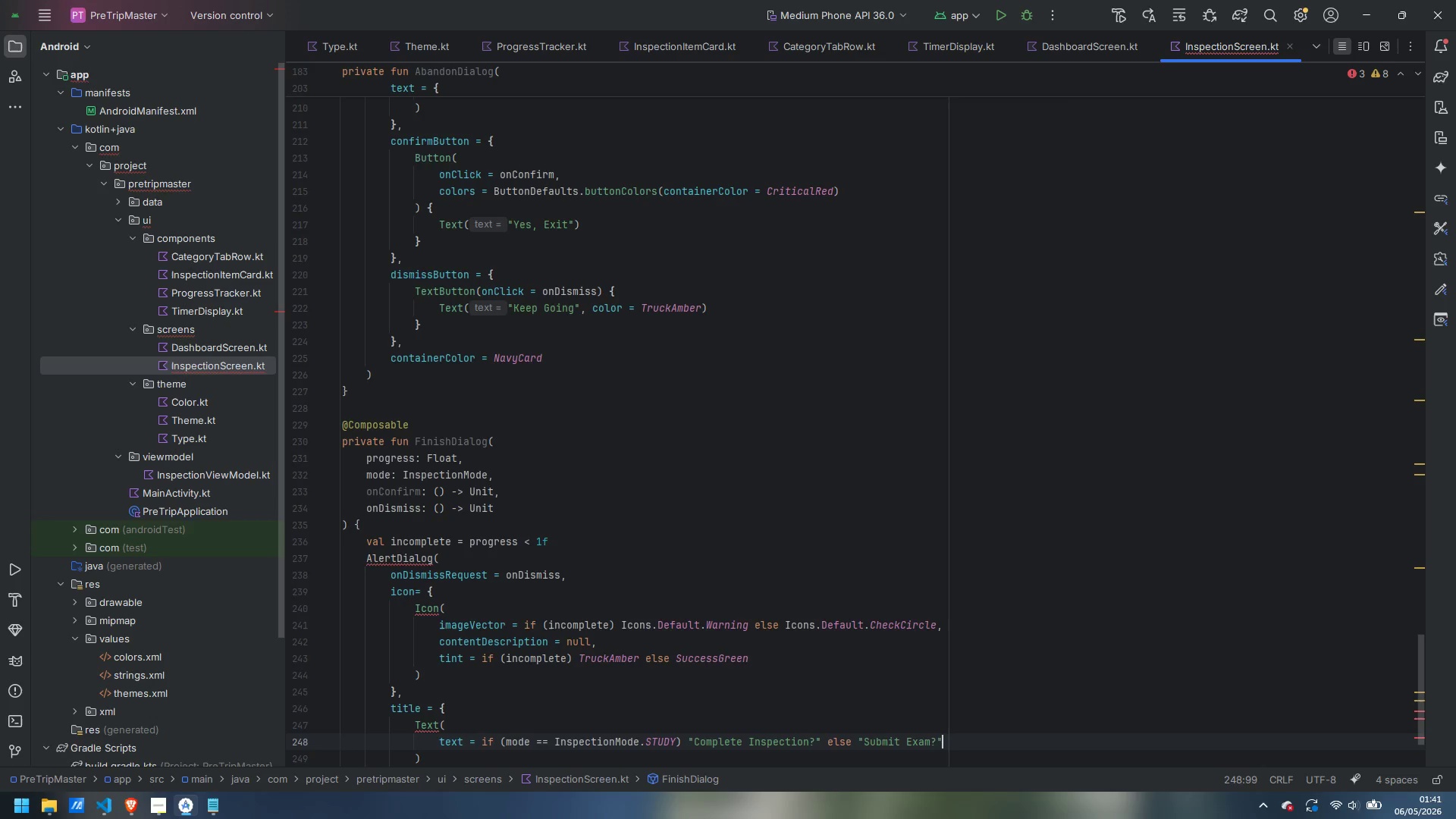 
 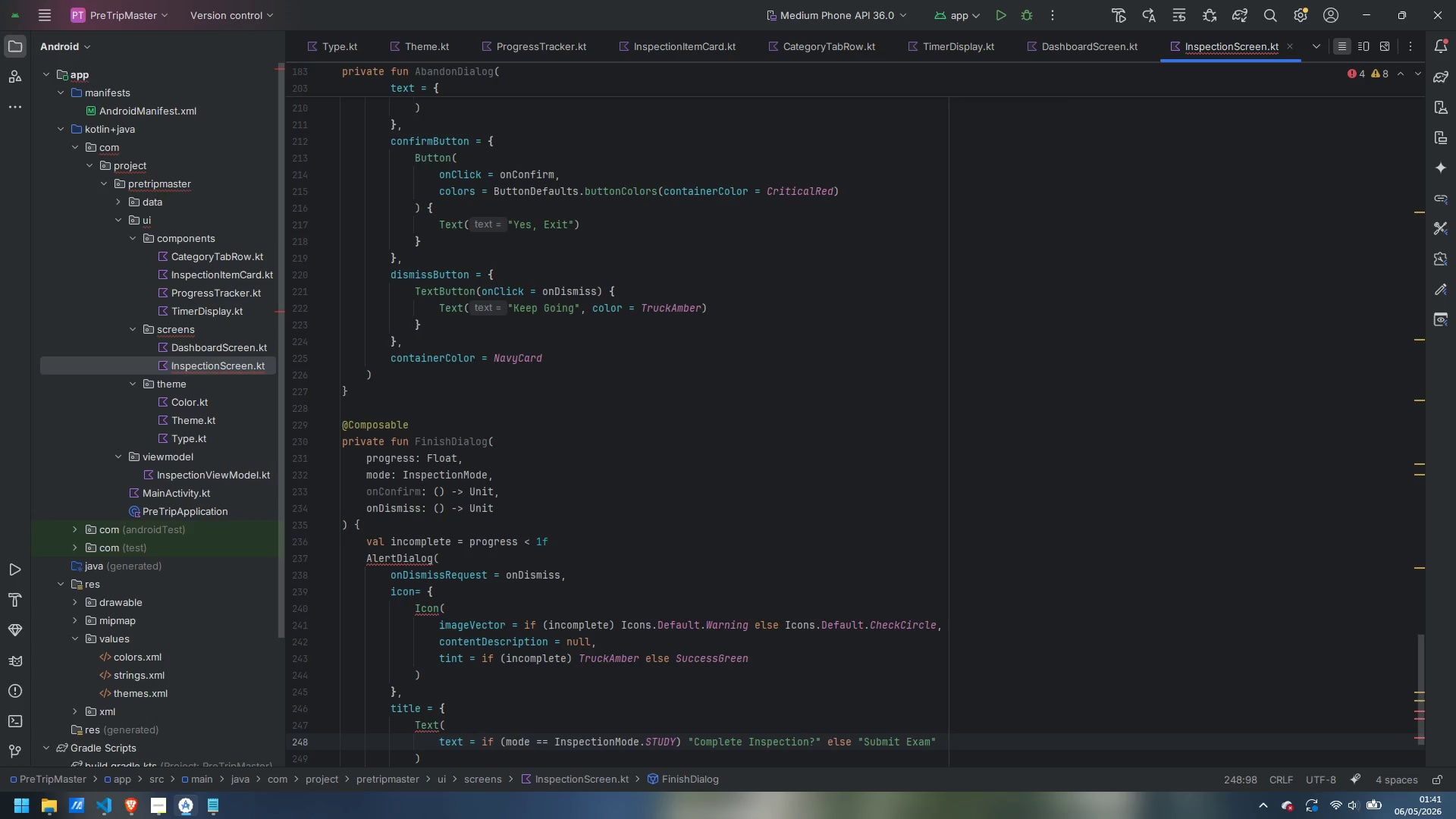 
key(ArrowRight)
 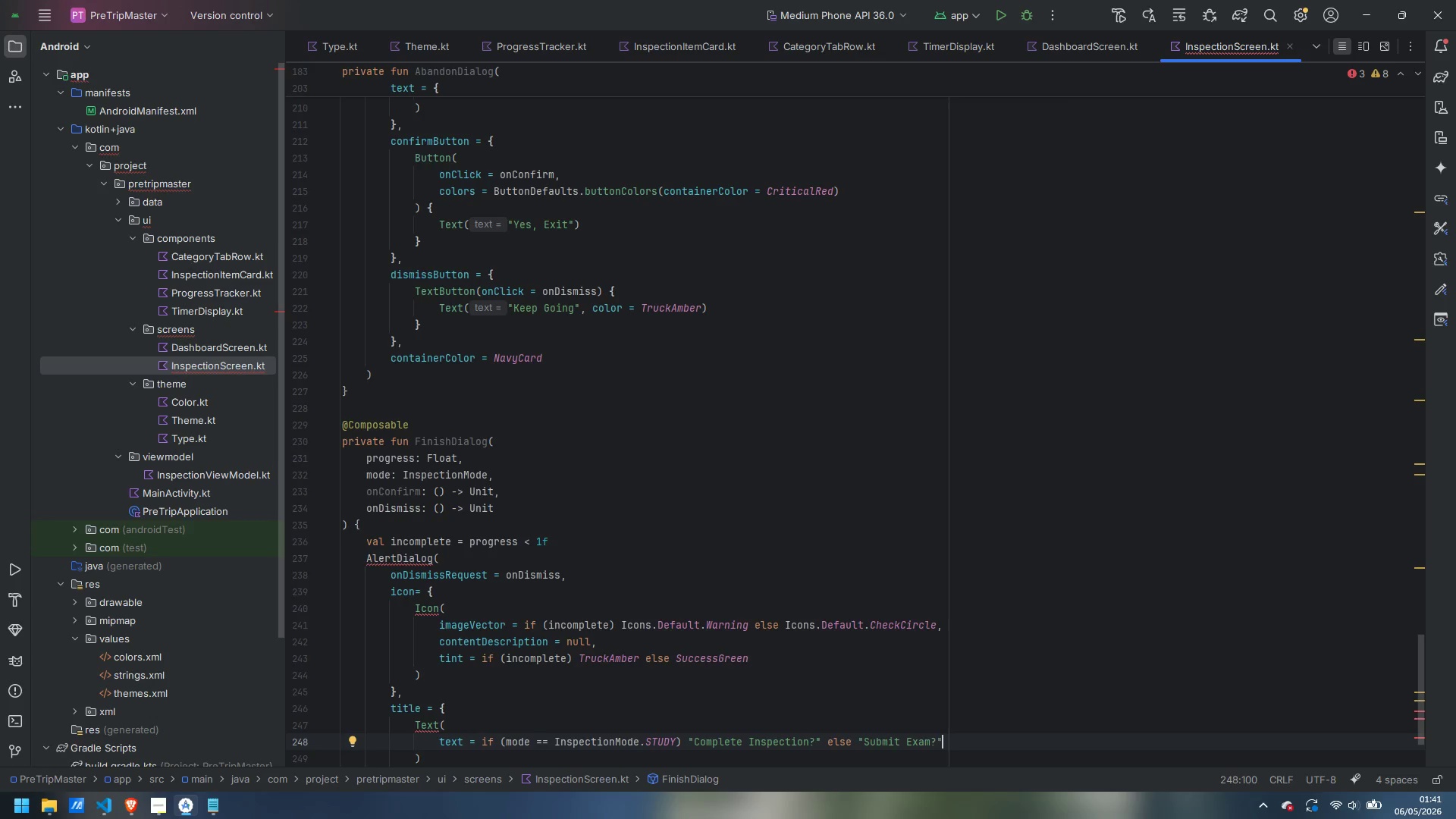 
key(Comma)
 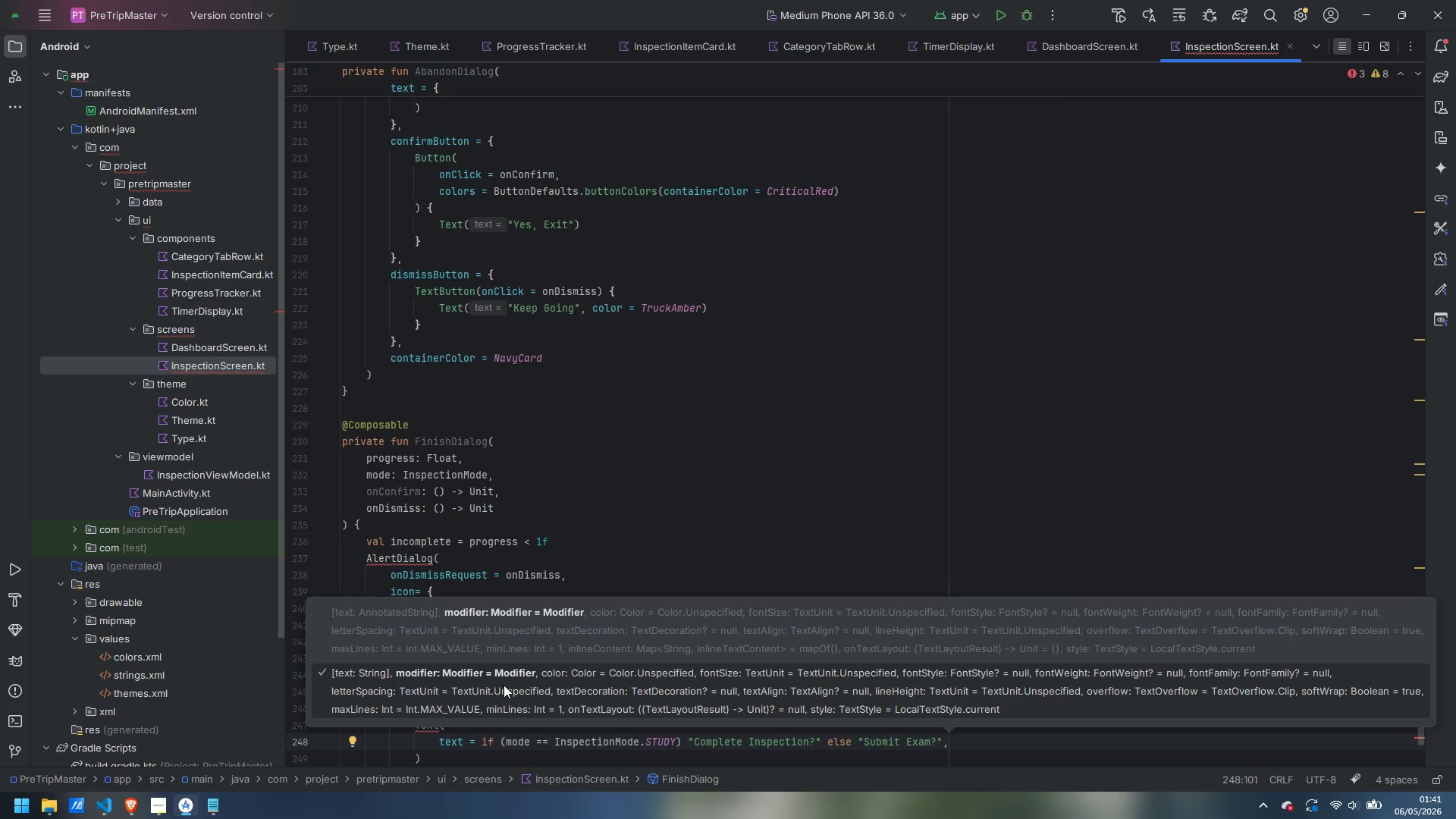 
key(Enter)
 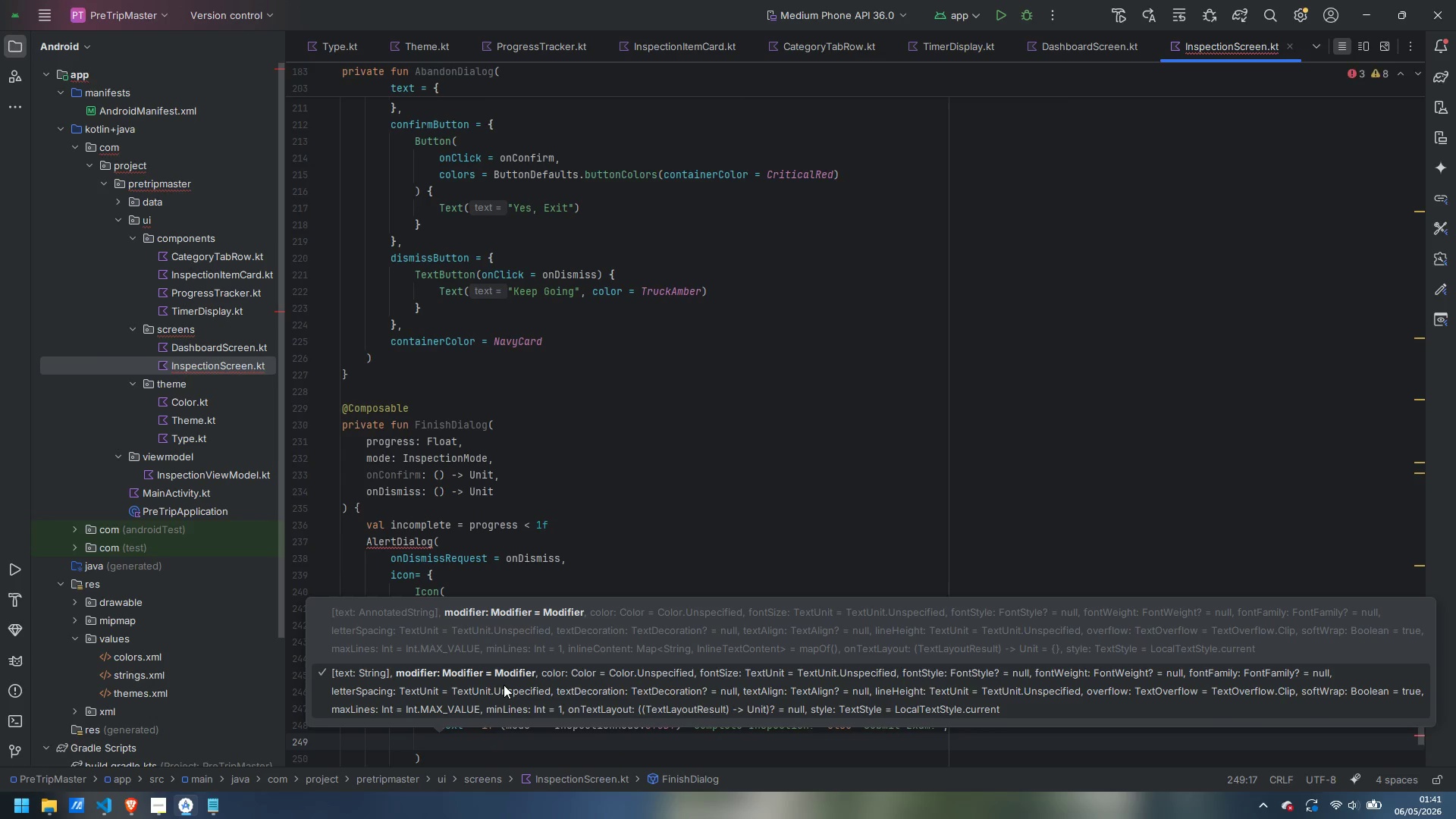 
type(style = Materi)
 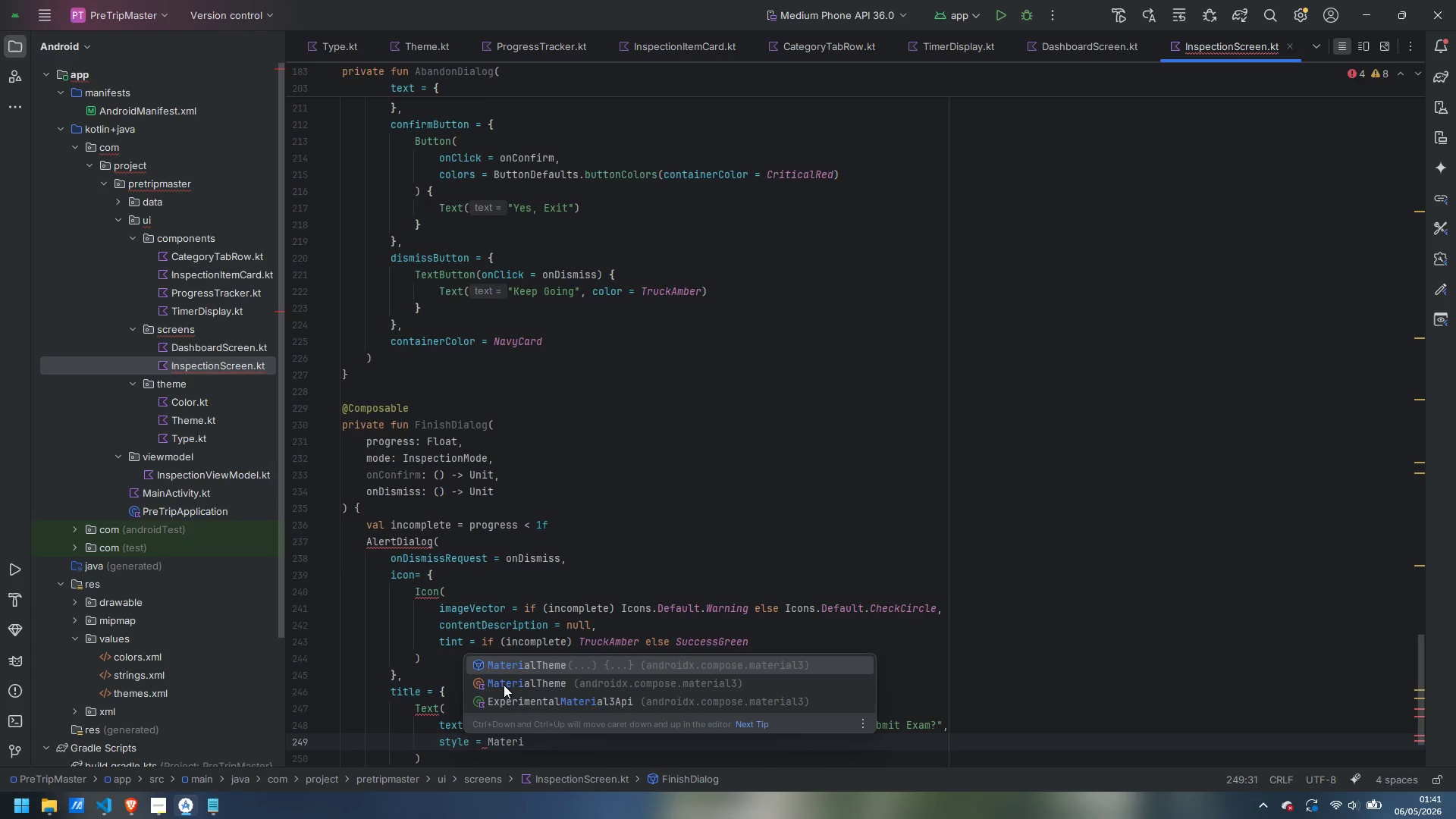 
key(Enter)
 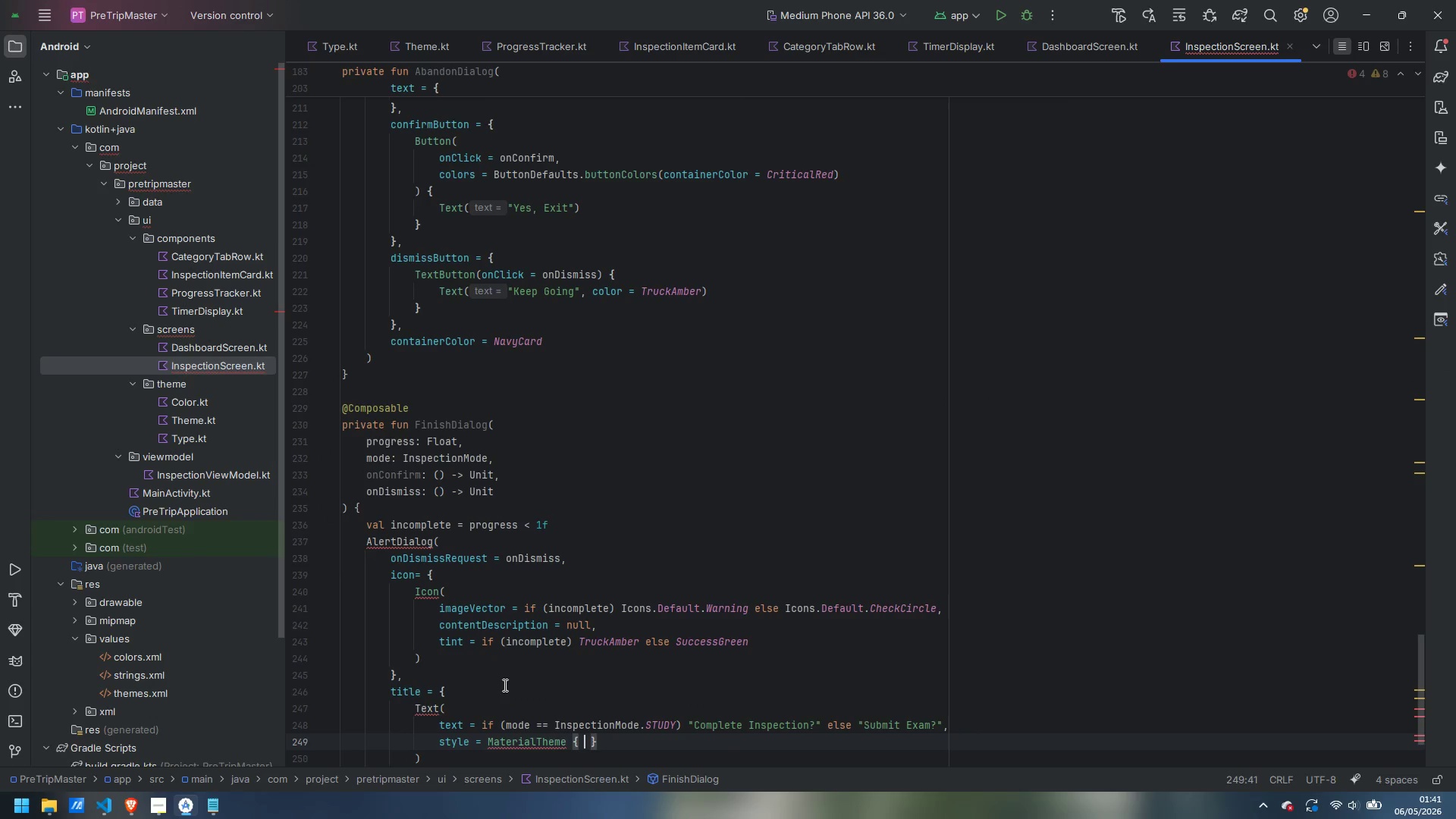 
key(Control+Z)
 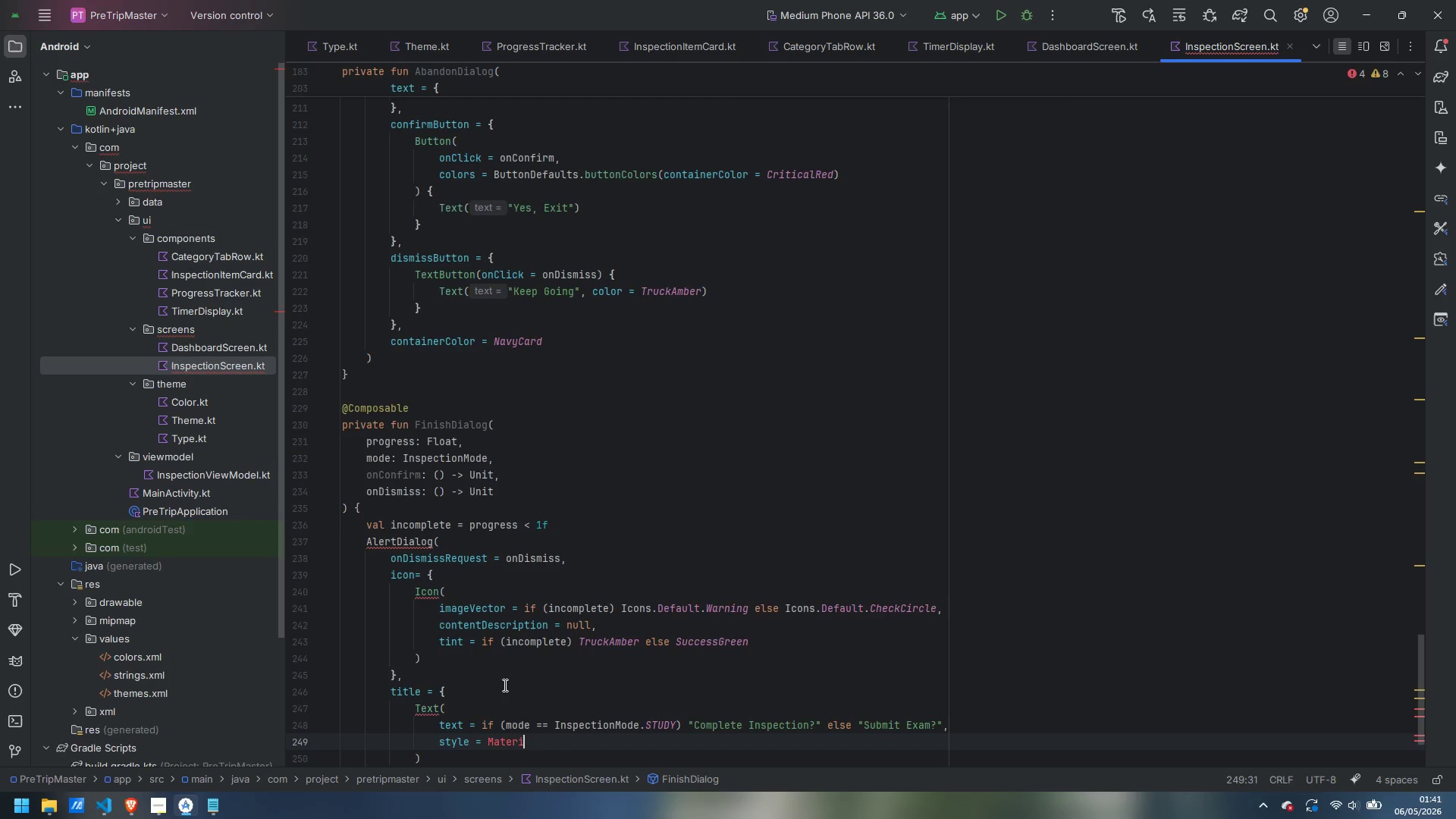 
key(A)
 